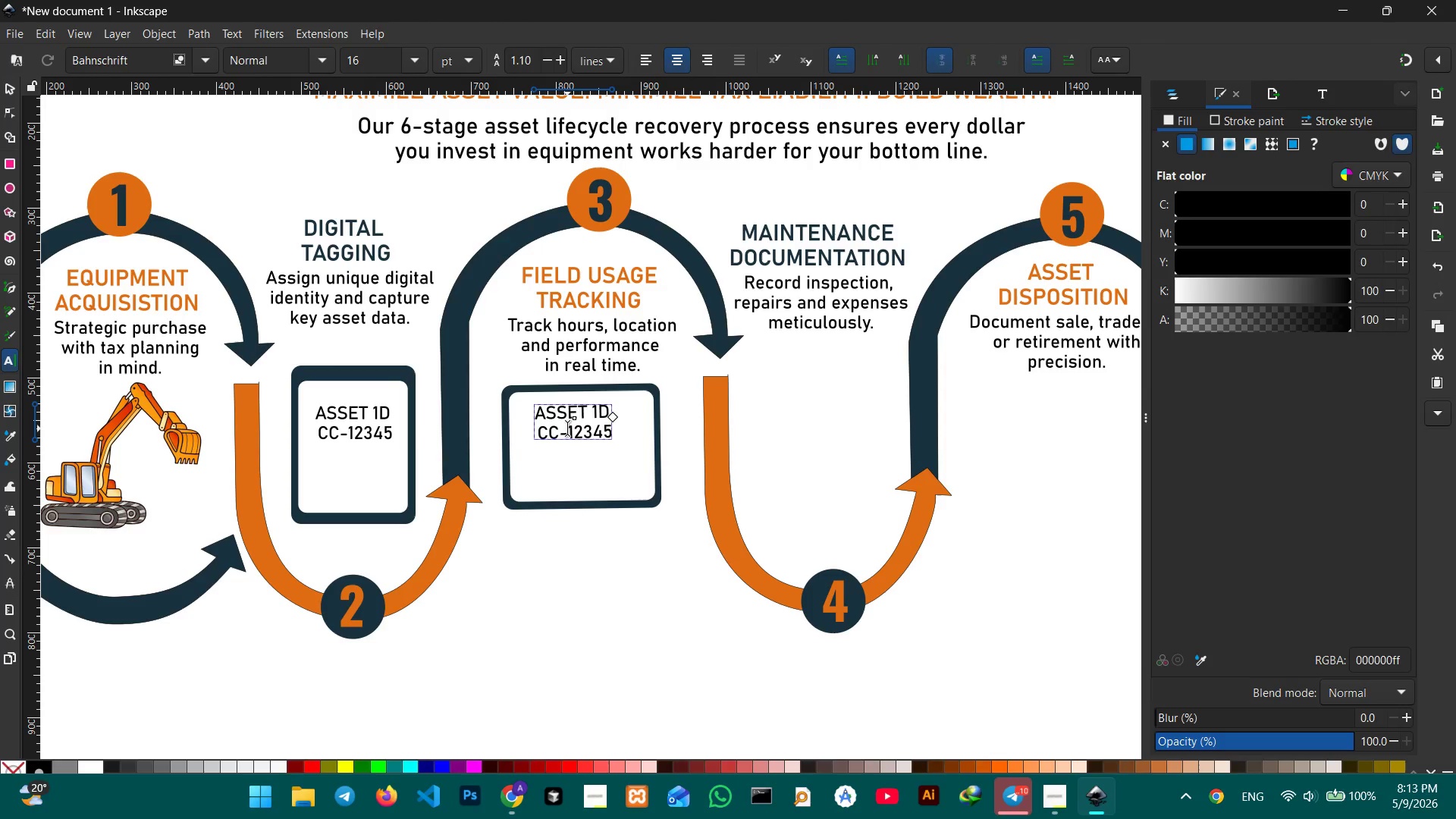 
left_click_drag(start_coordinate=[567, 428], to_coordinate=[521, 388])
 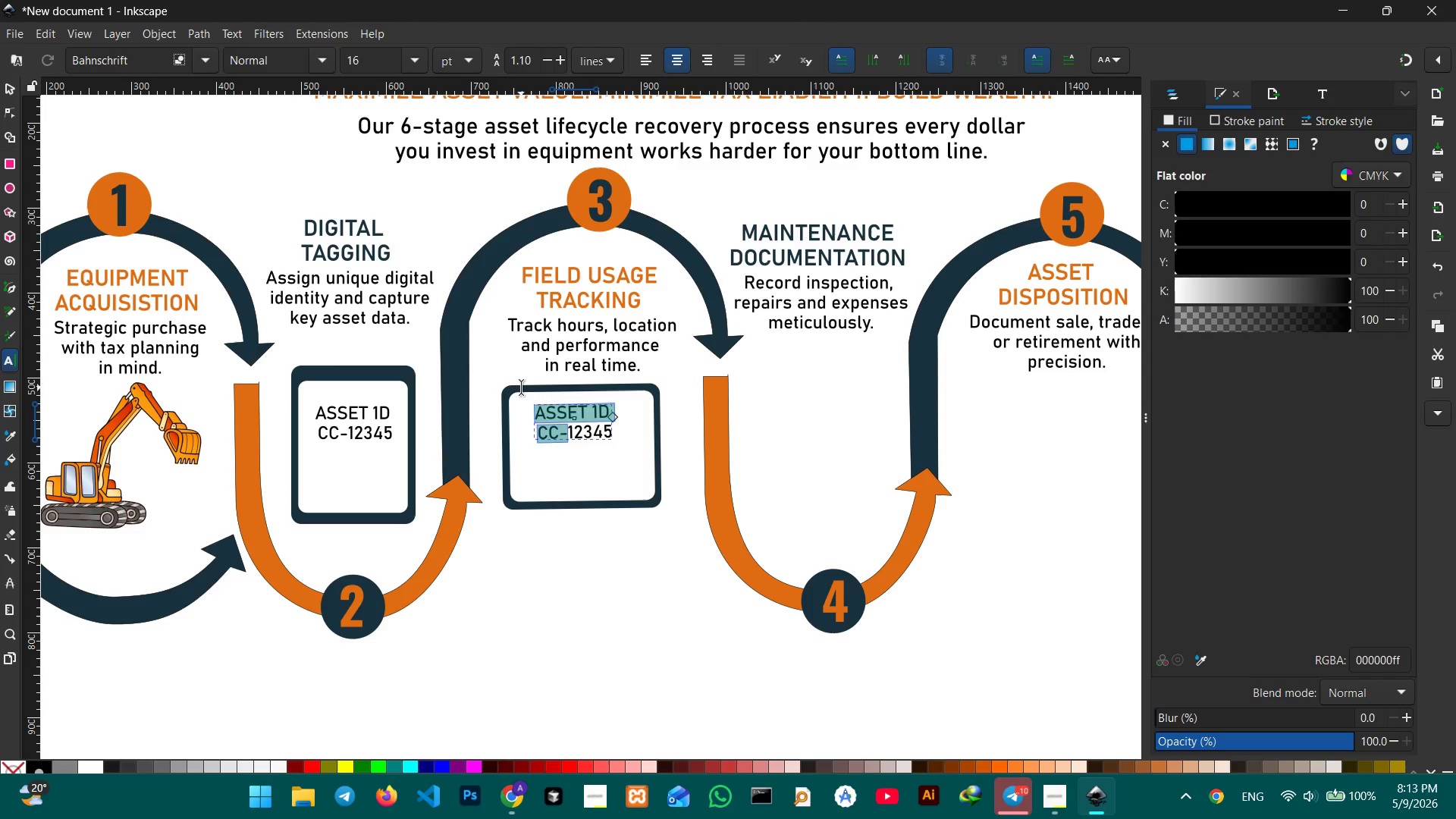 
key(Backspace)
 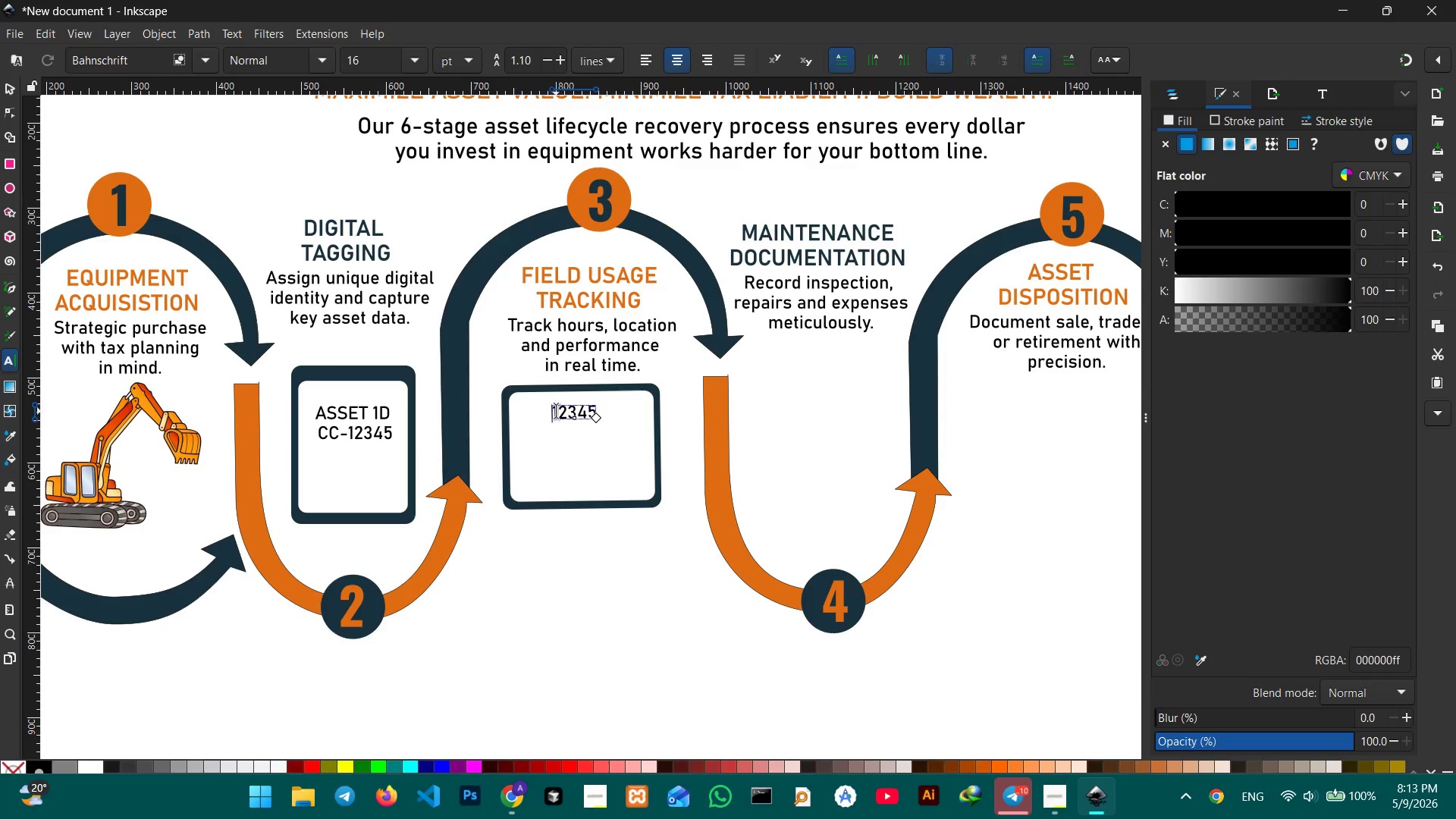 
wait(5.31)
 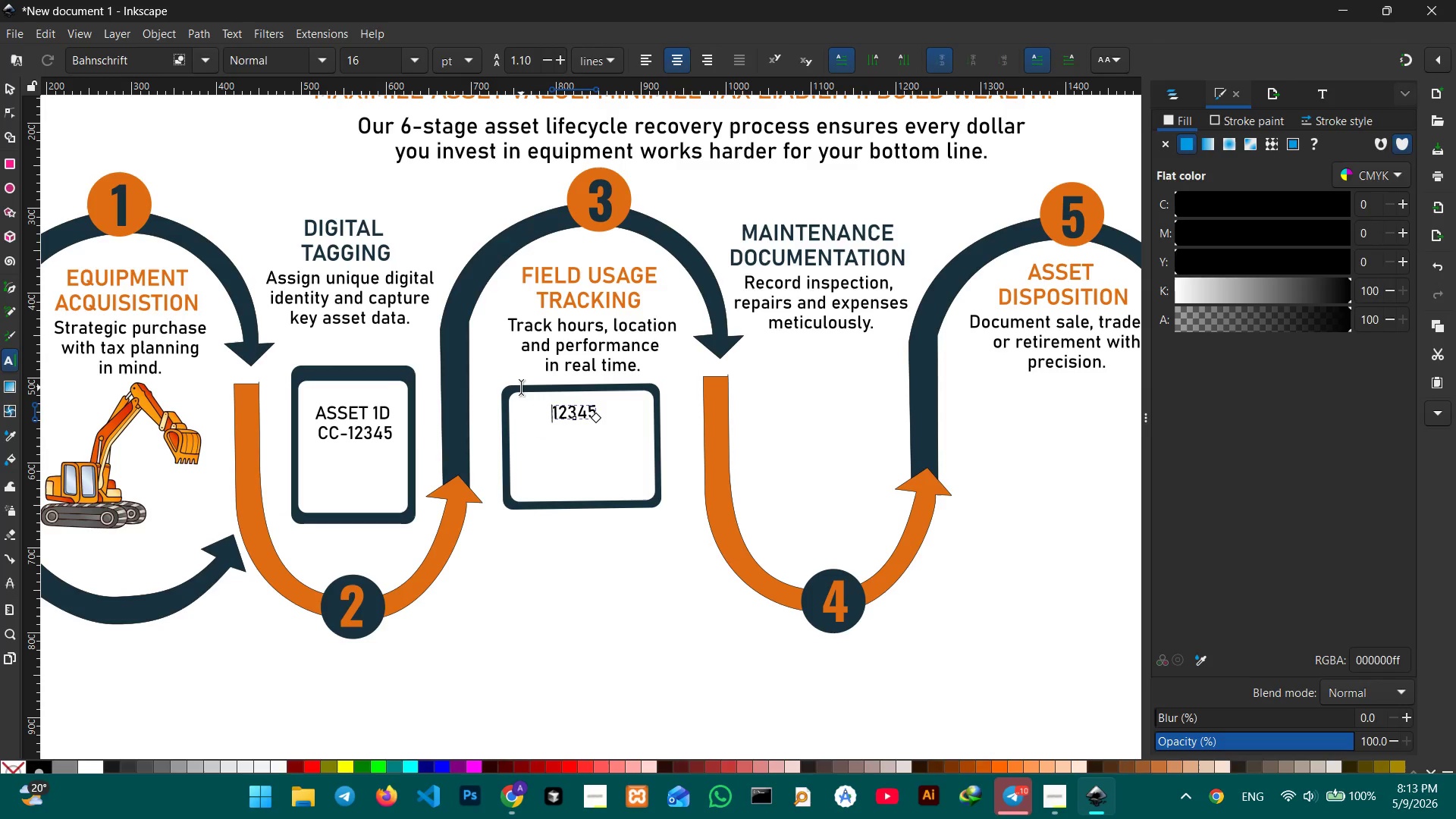 
key(Comma)
 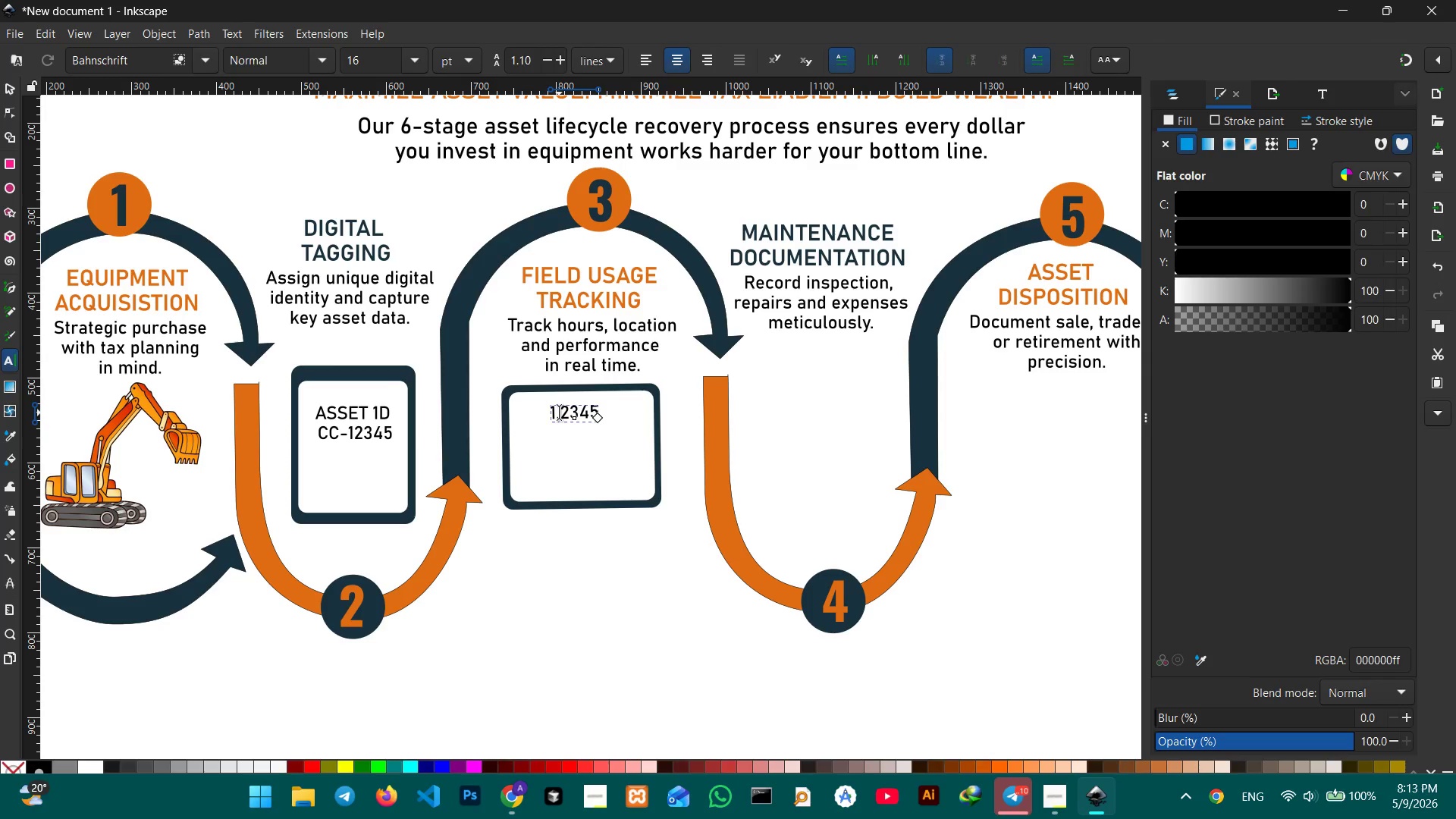 
key(ArrowLeft)
 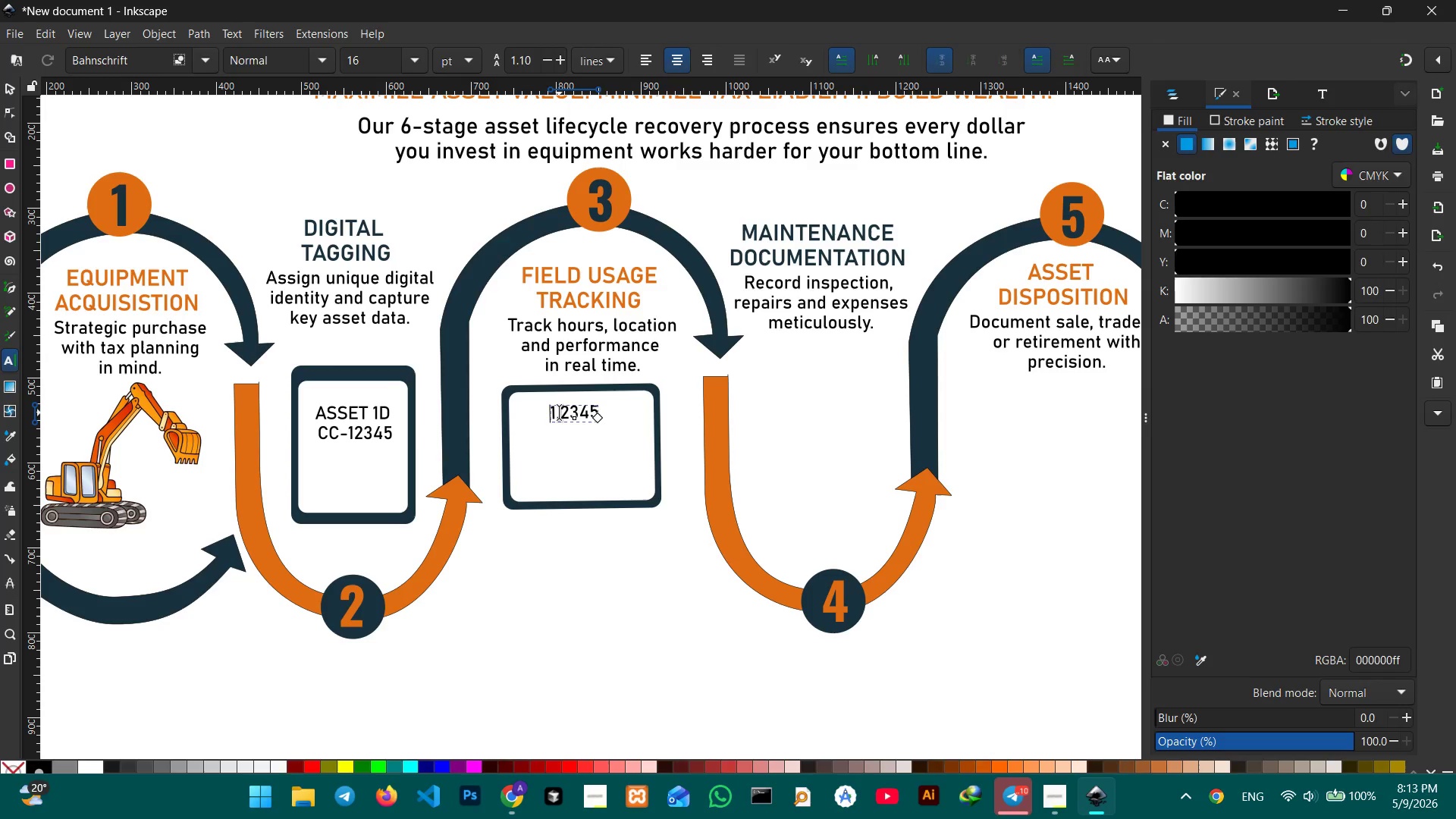 
key(ArrowLeft)
 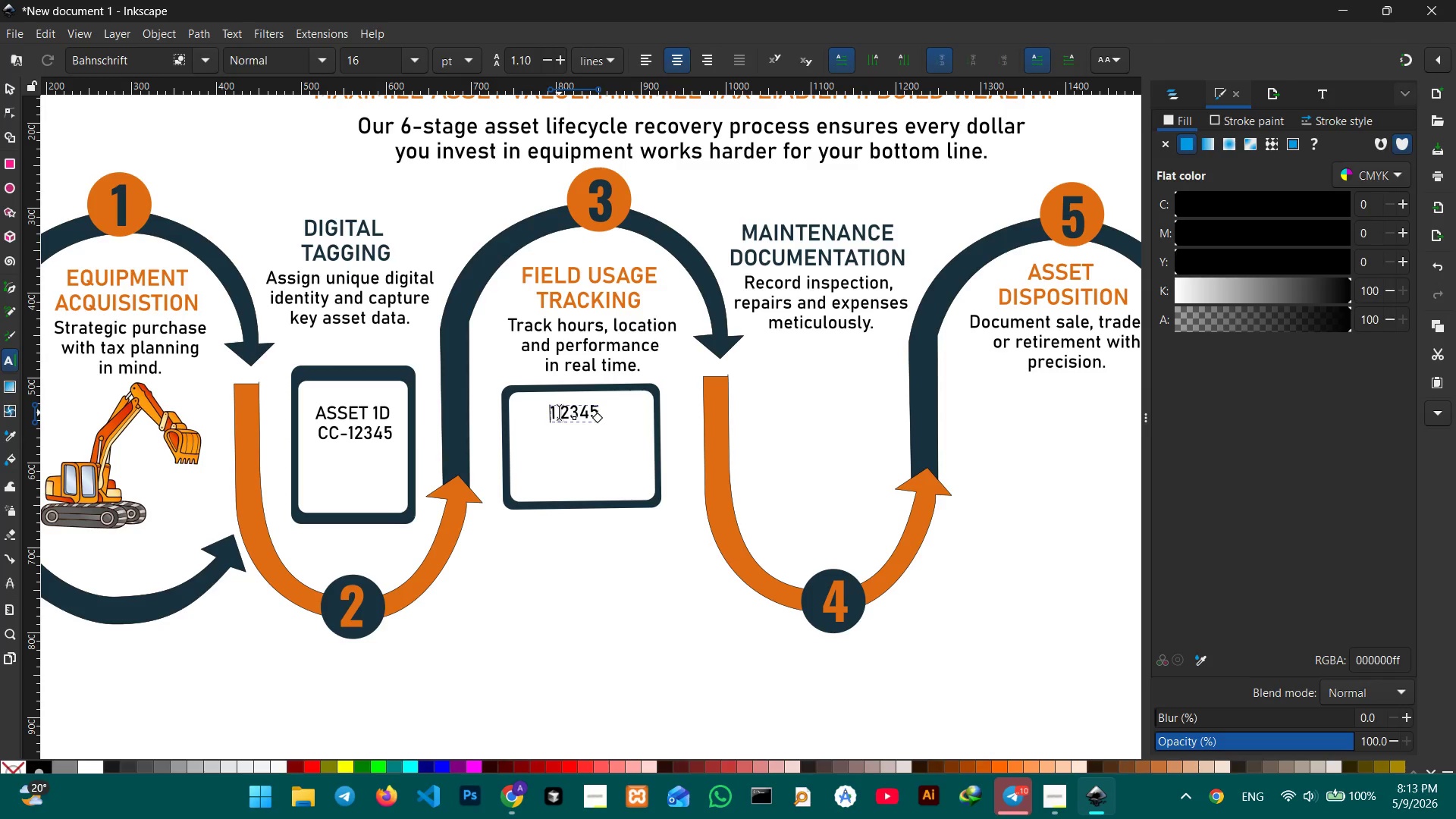 
key(Shift+Enter)
 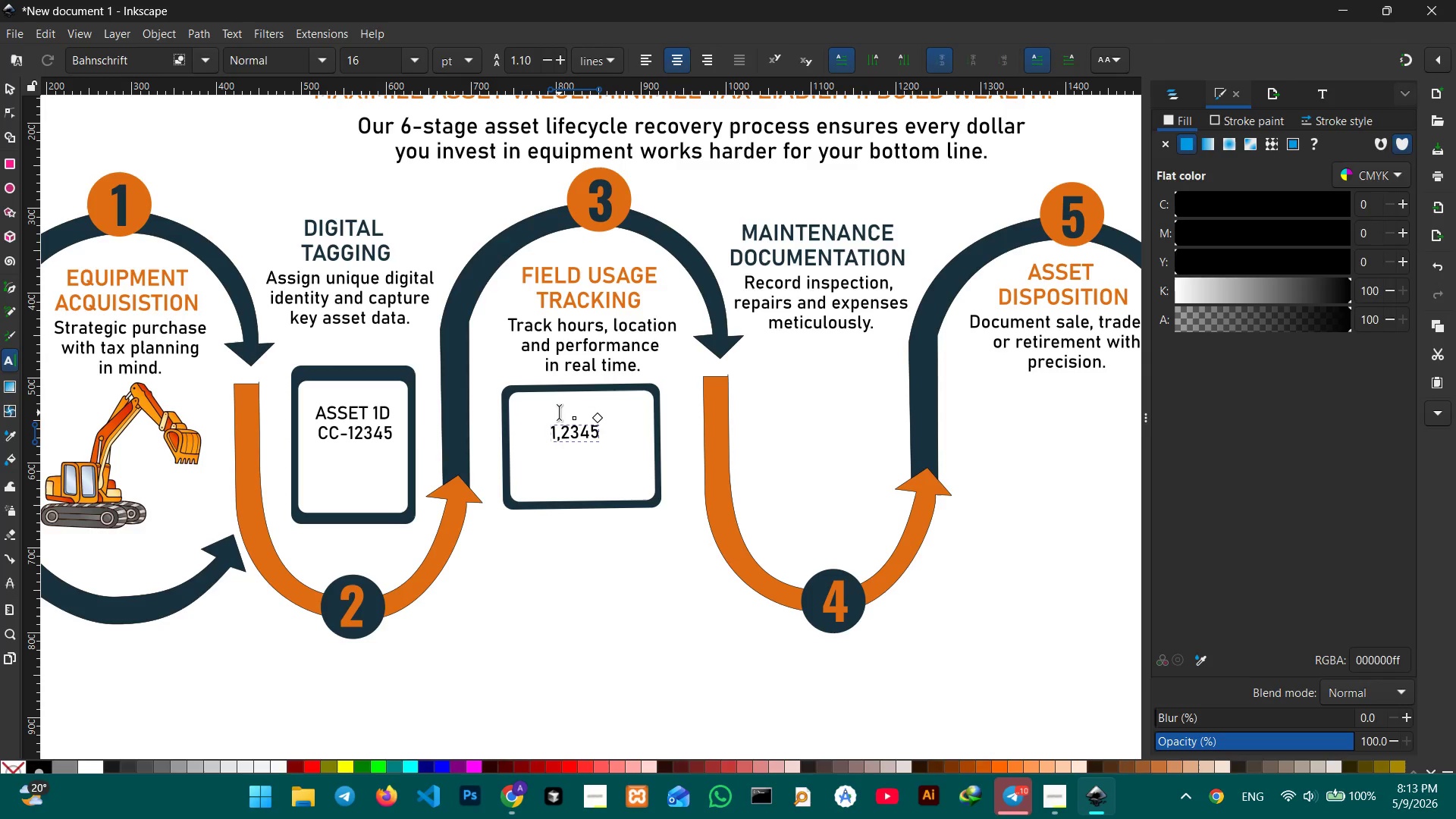 
key(ArrowUp)
 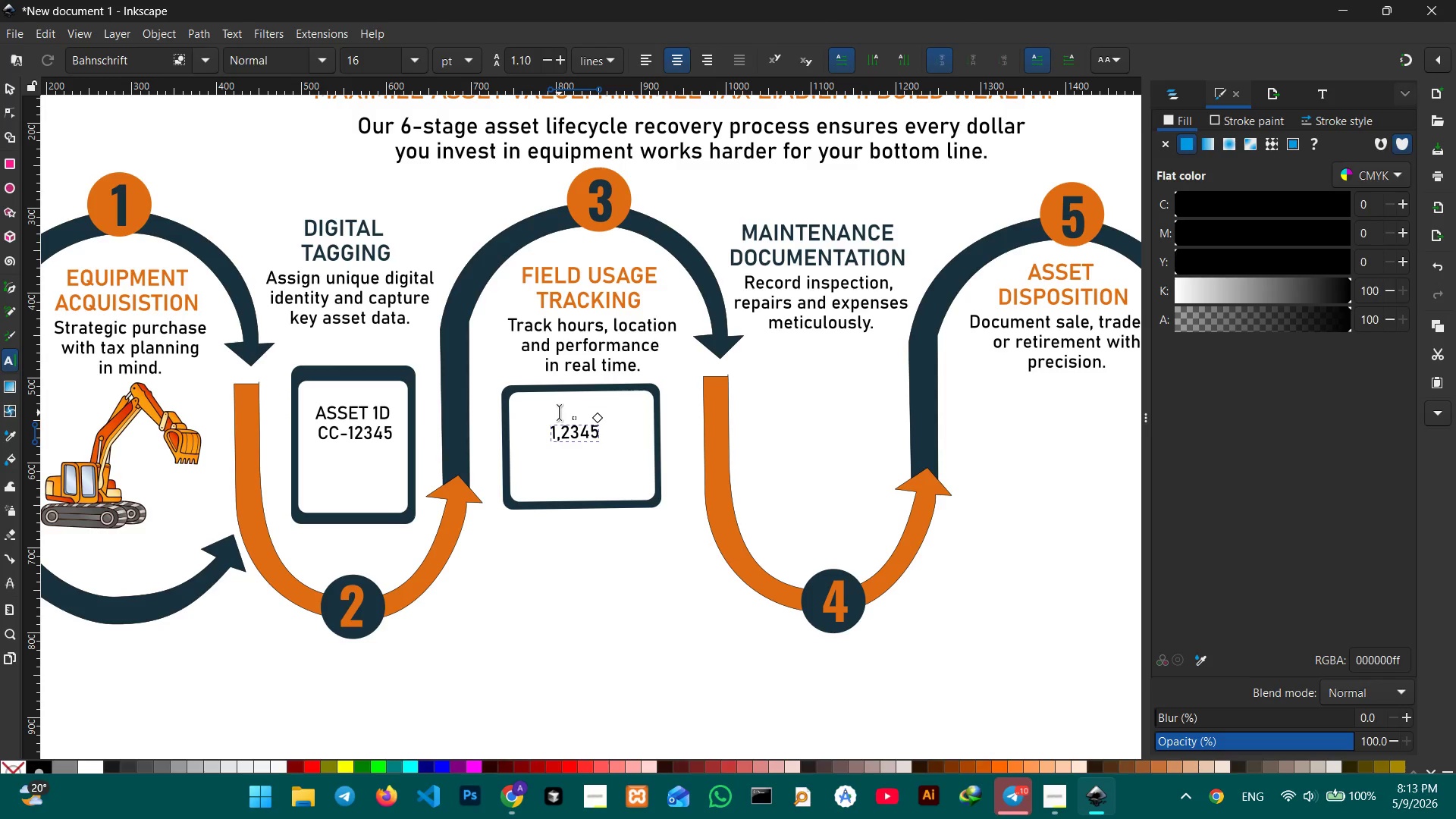 
type(HOURS)
 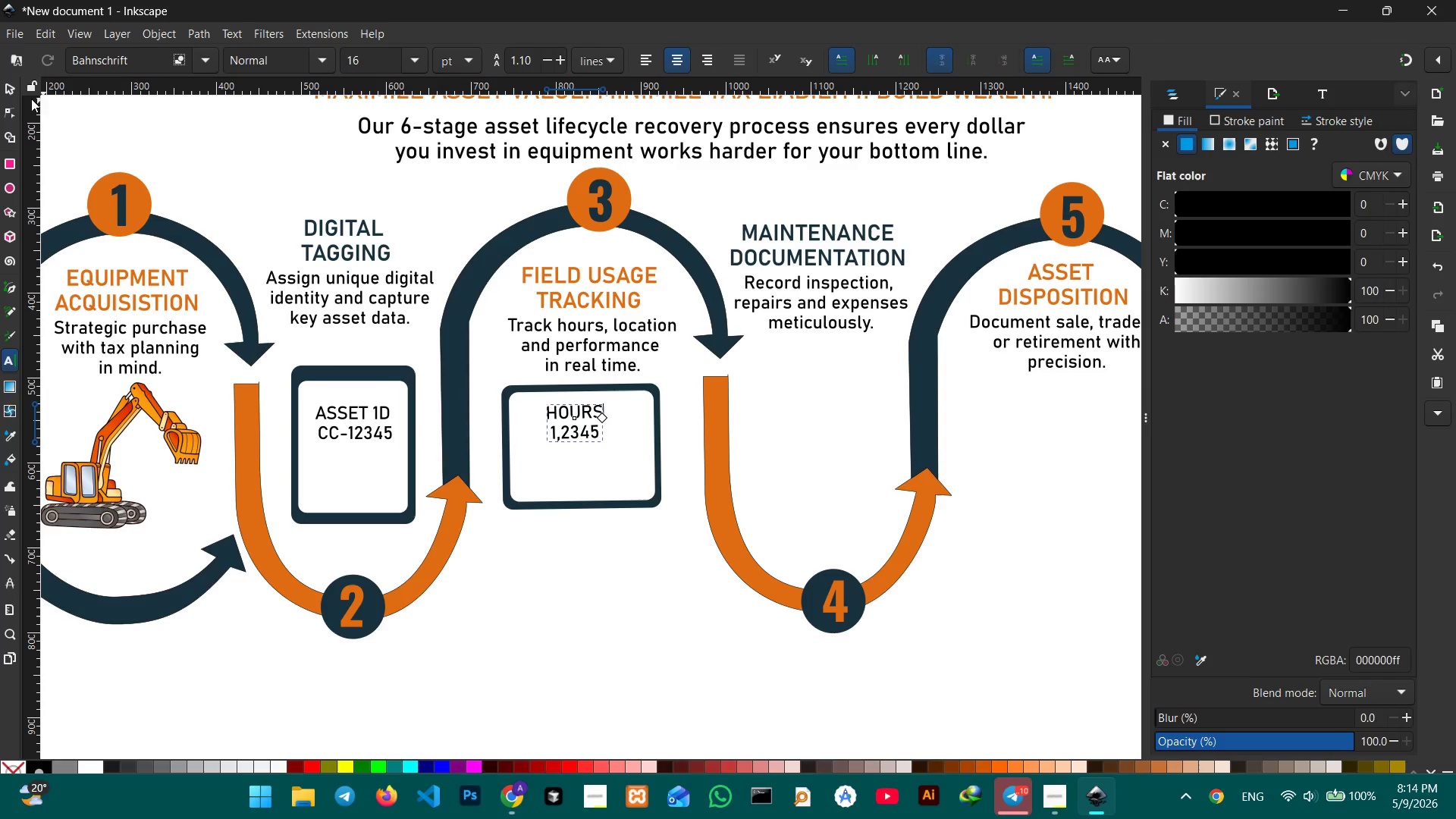 
left_click([0, 89])
 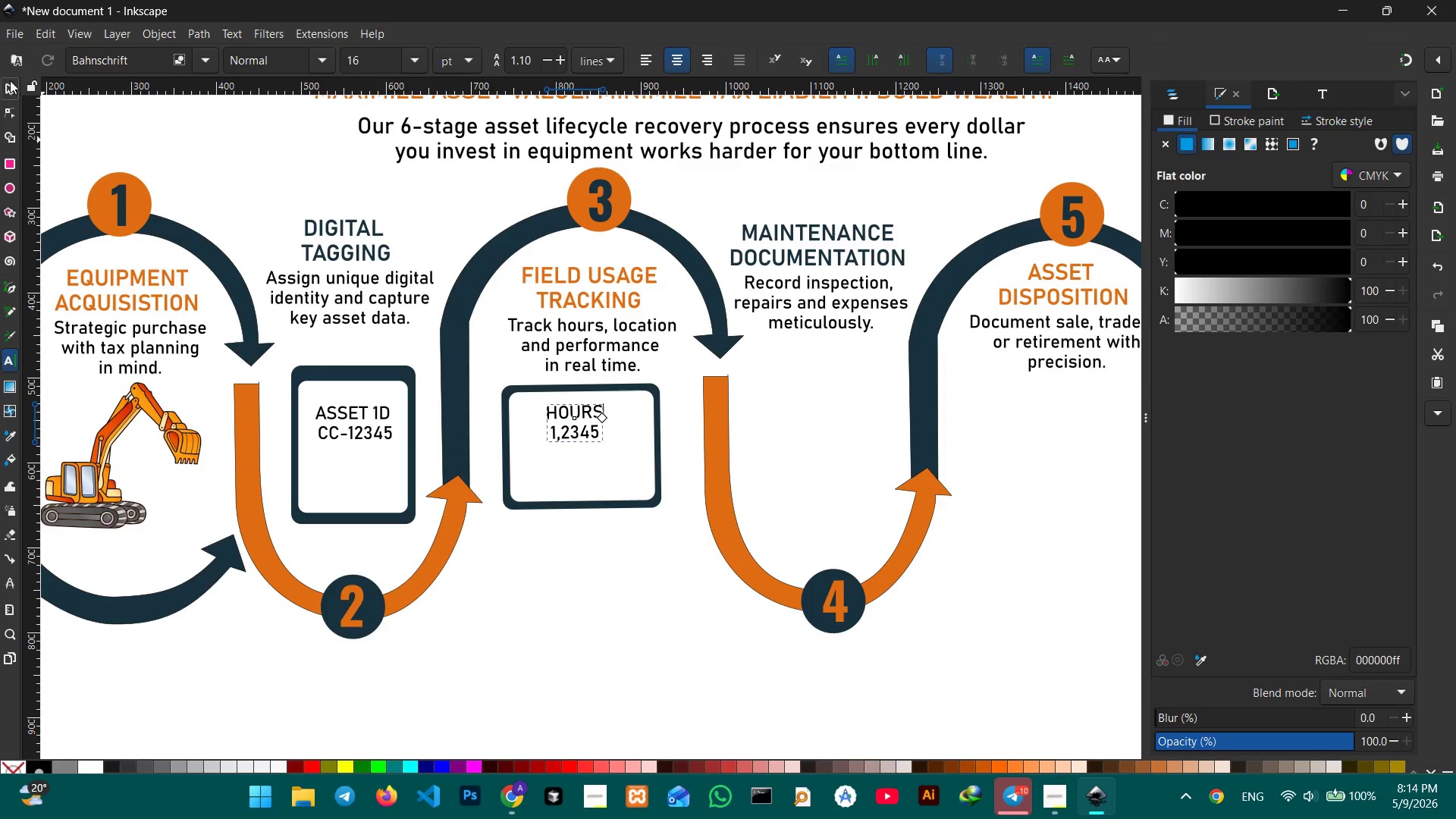 
left_click([10, 81])
 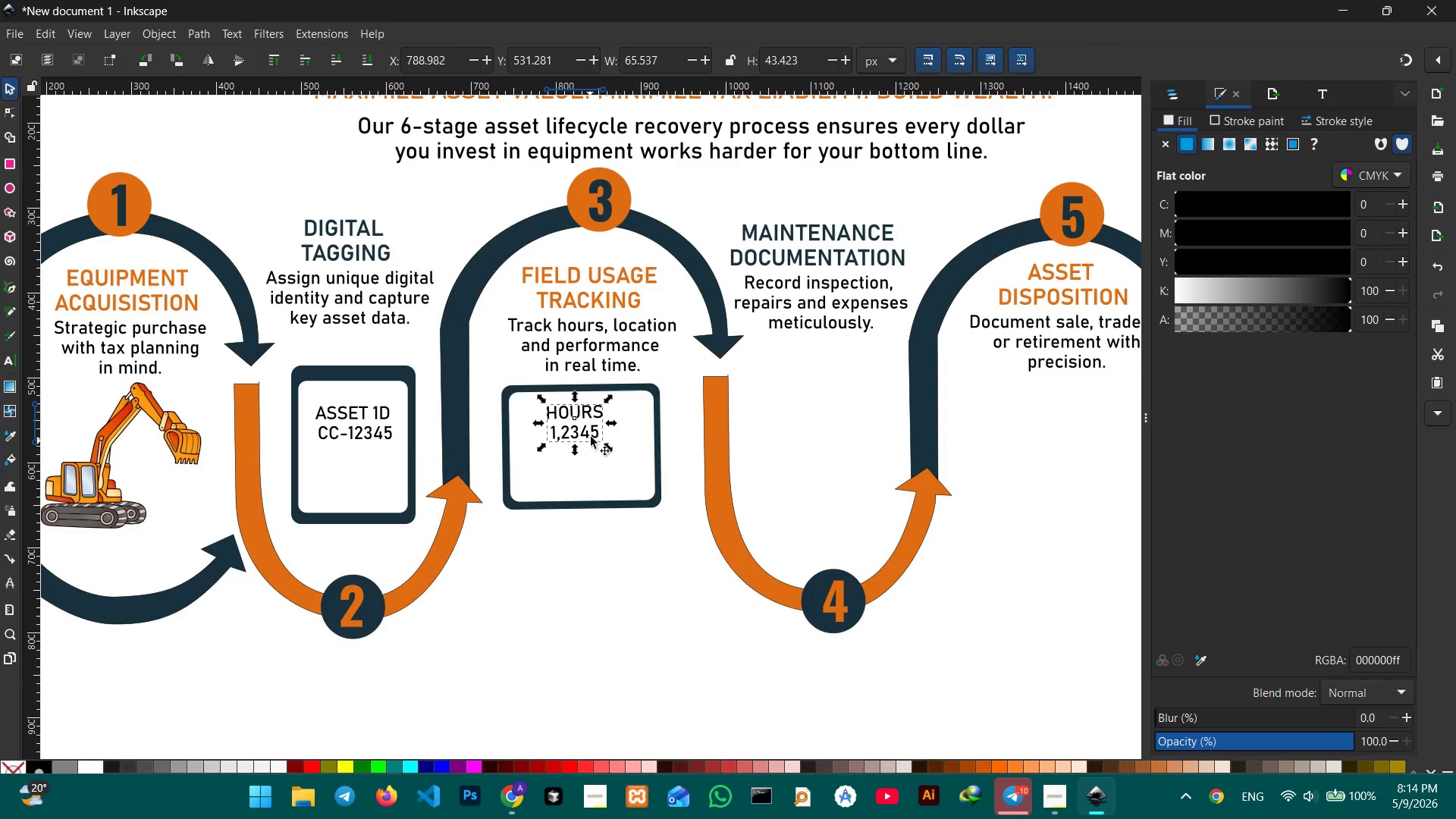 
left_click_drag(start_coordinate=[591, 432], to_coordinate=[569, 433])
 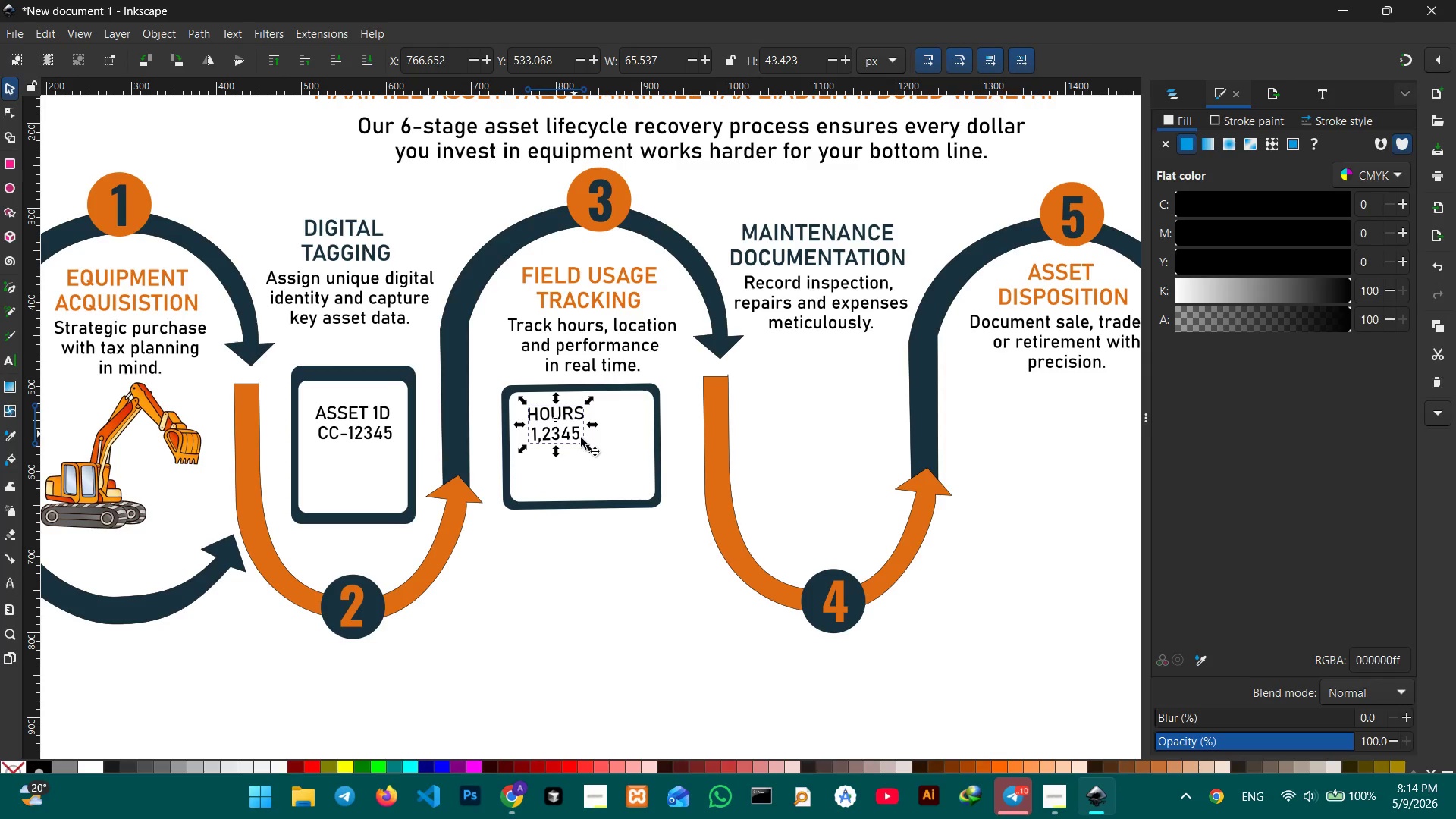 
hold_key(key=ShiftLeft, duration=1.92)
left_click([624, 451])
 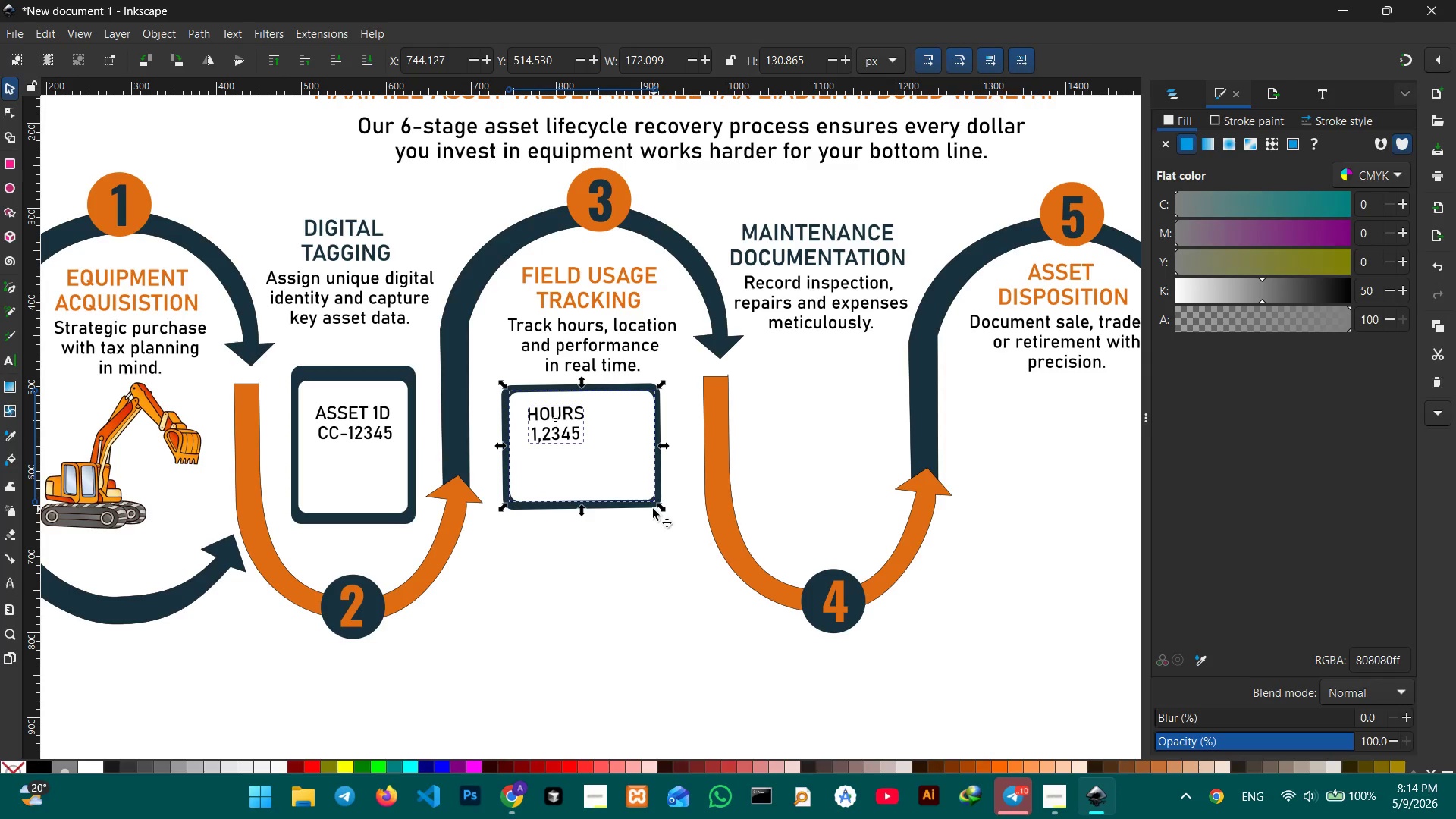 
left_click([648, 507])
 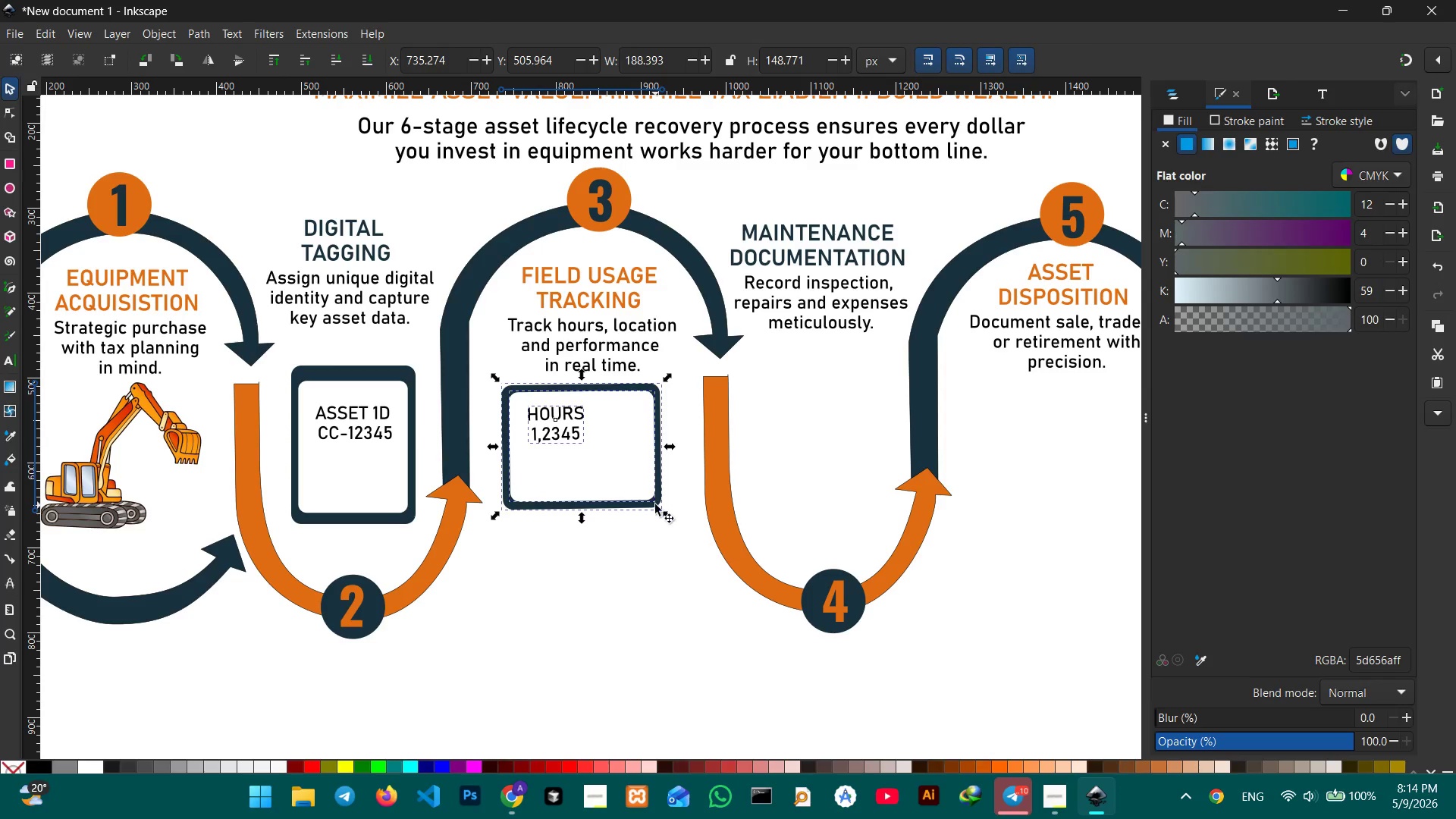 
left_click([655, 504])
 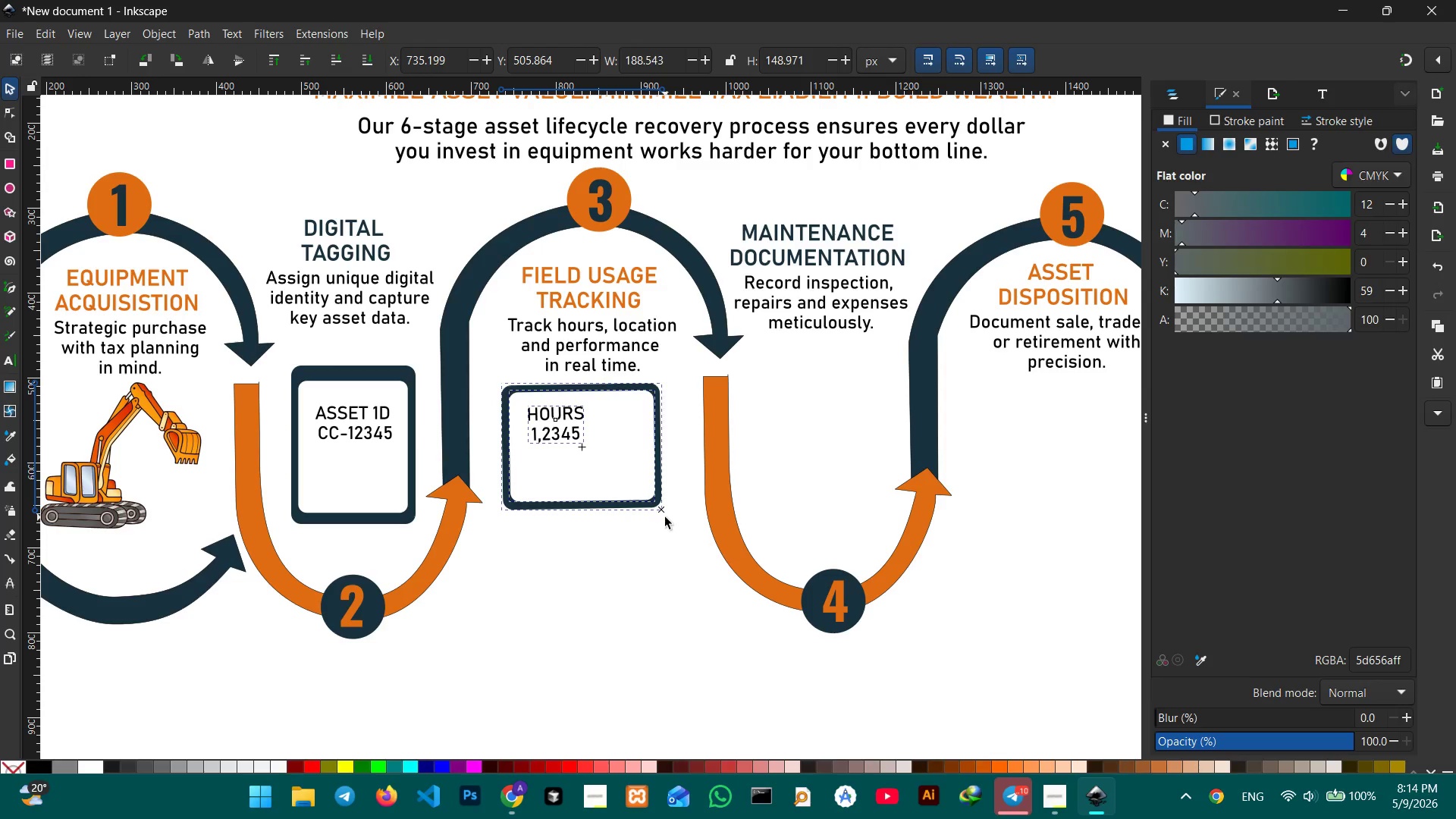 
wait(7.33)
 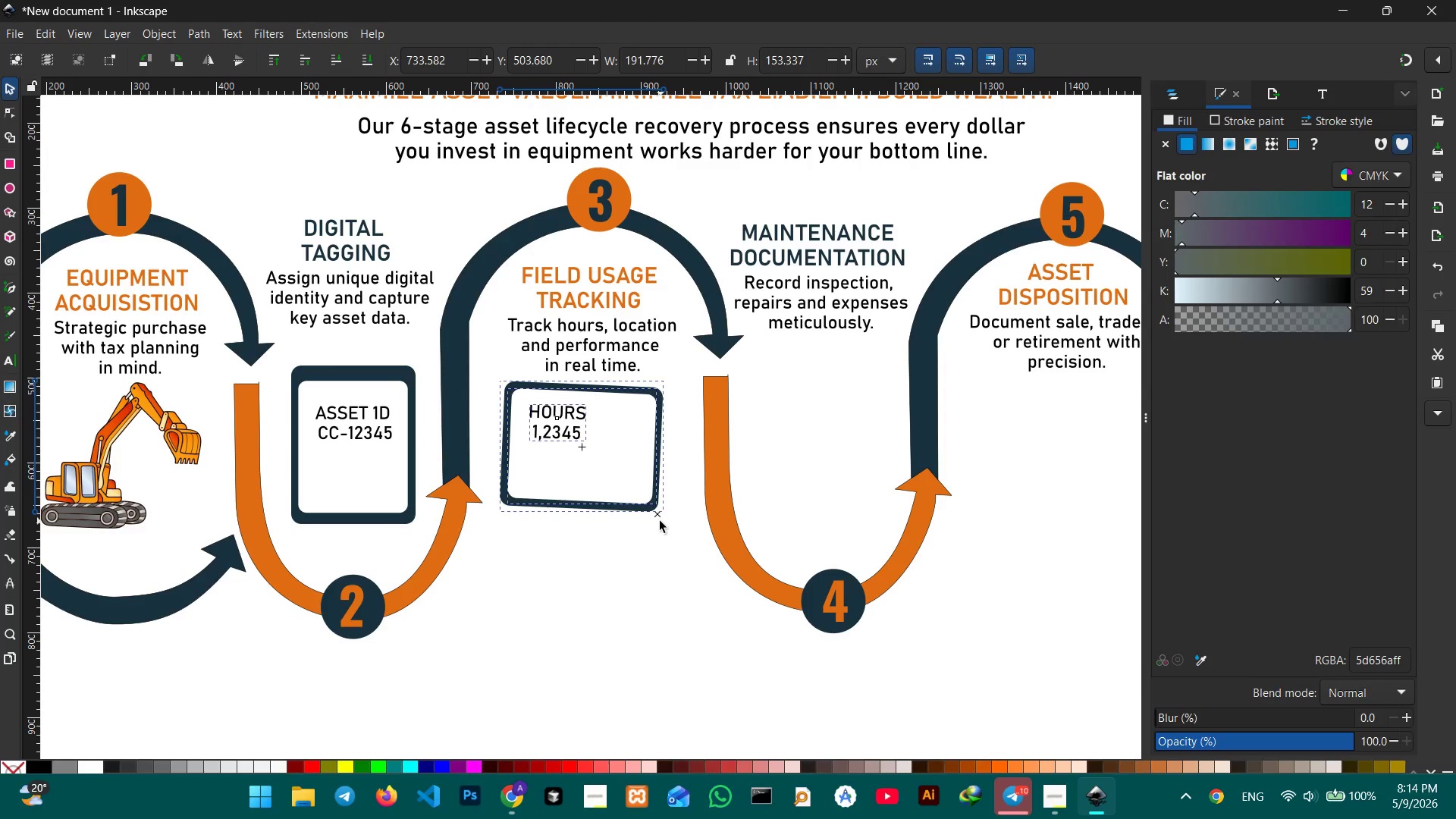 
key(Control+G)
 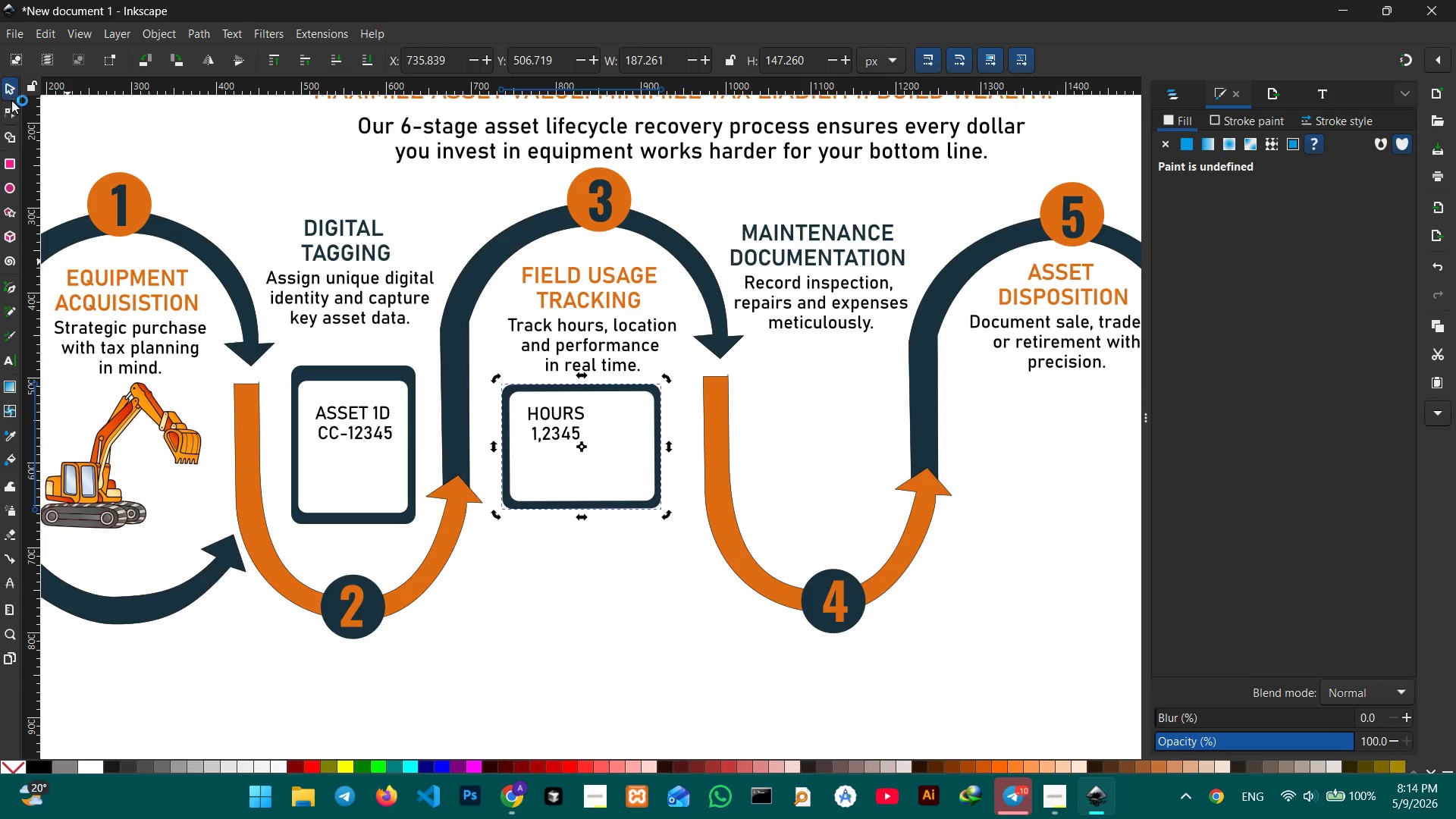 
left_click([8, 88])
 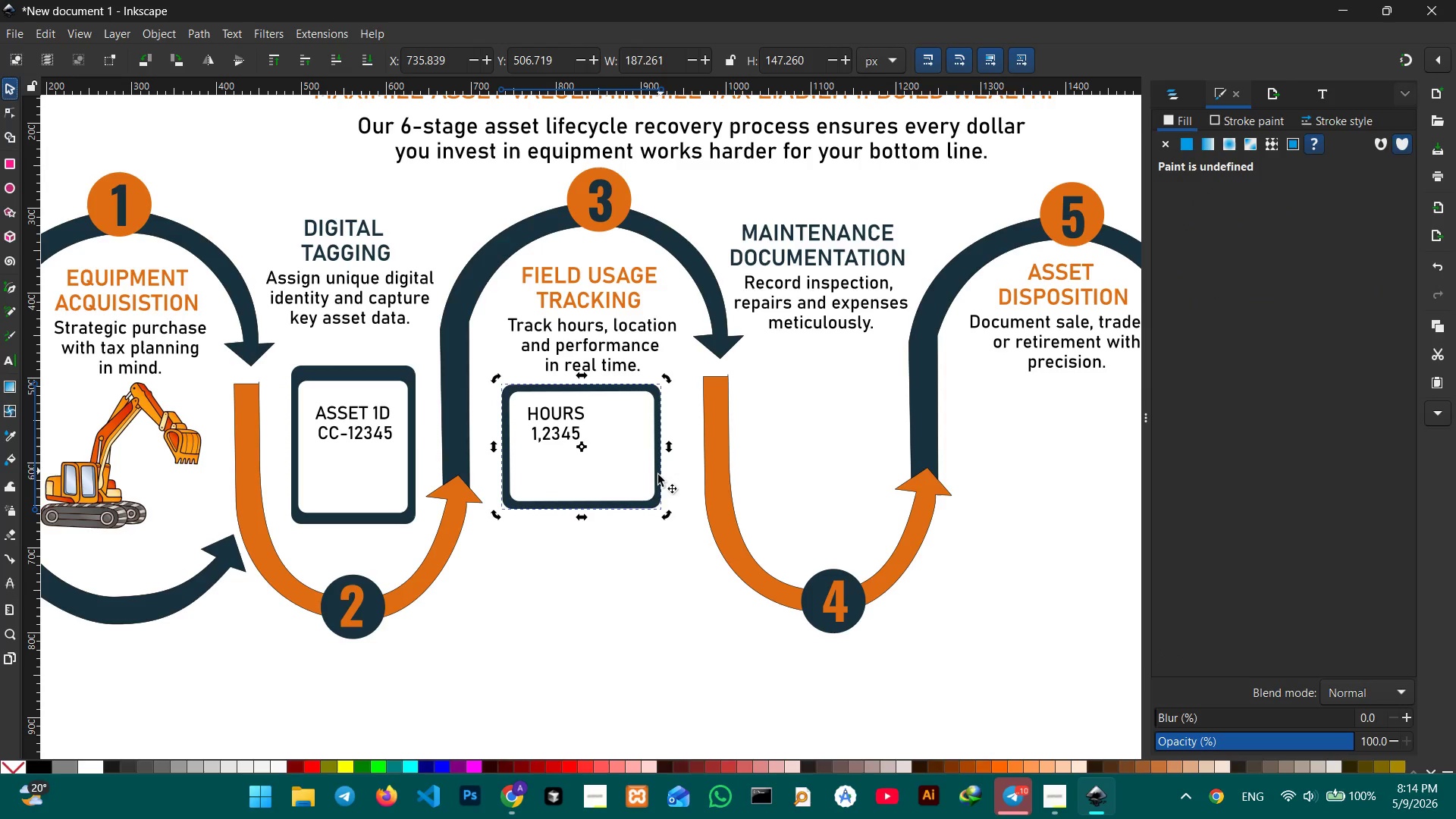 
left_click([655, 483])
 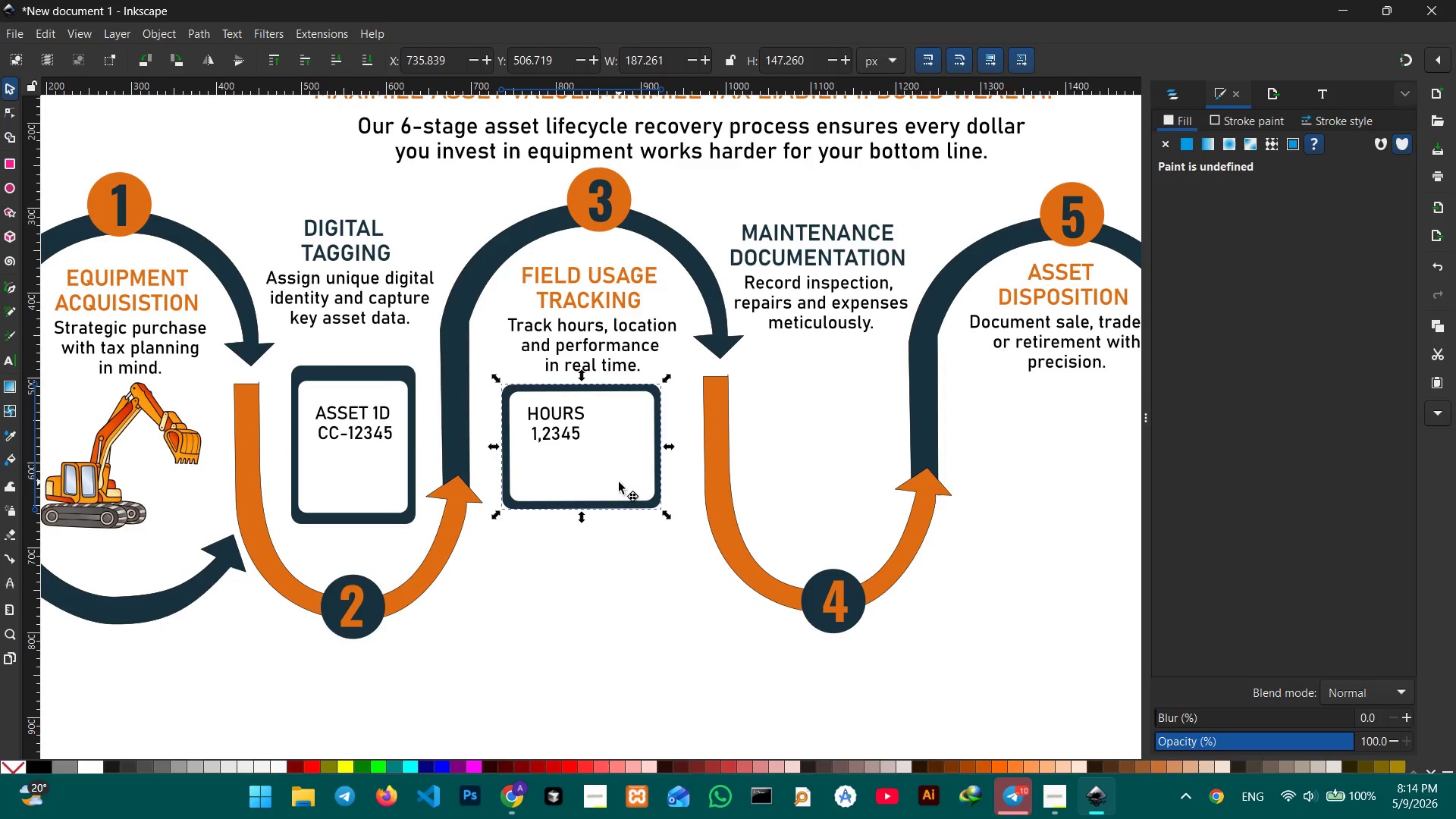 
left_click_drag(start_coordinate=[619, 482], to_coordinate=[635, 483])
 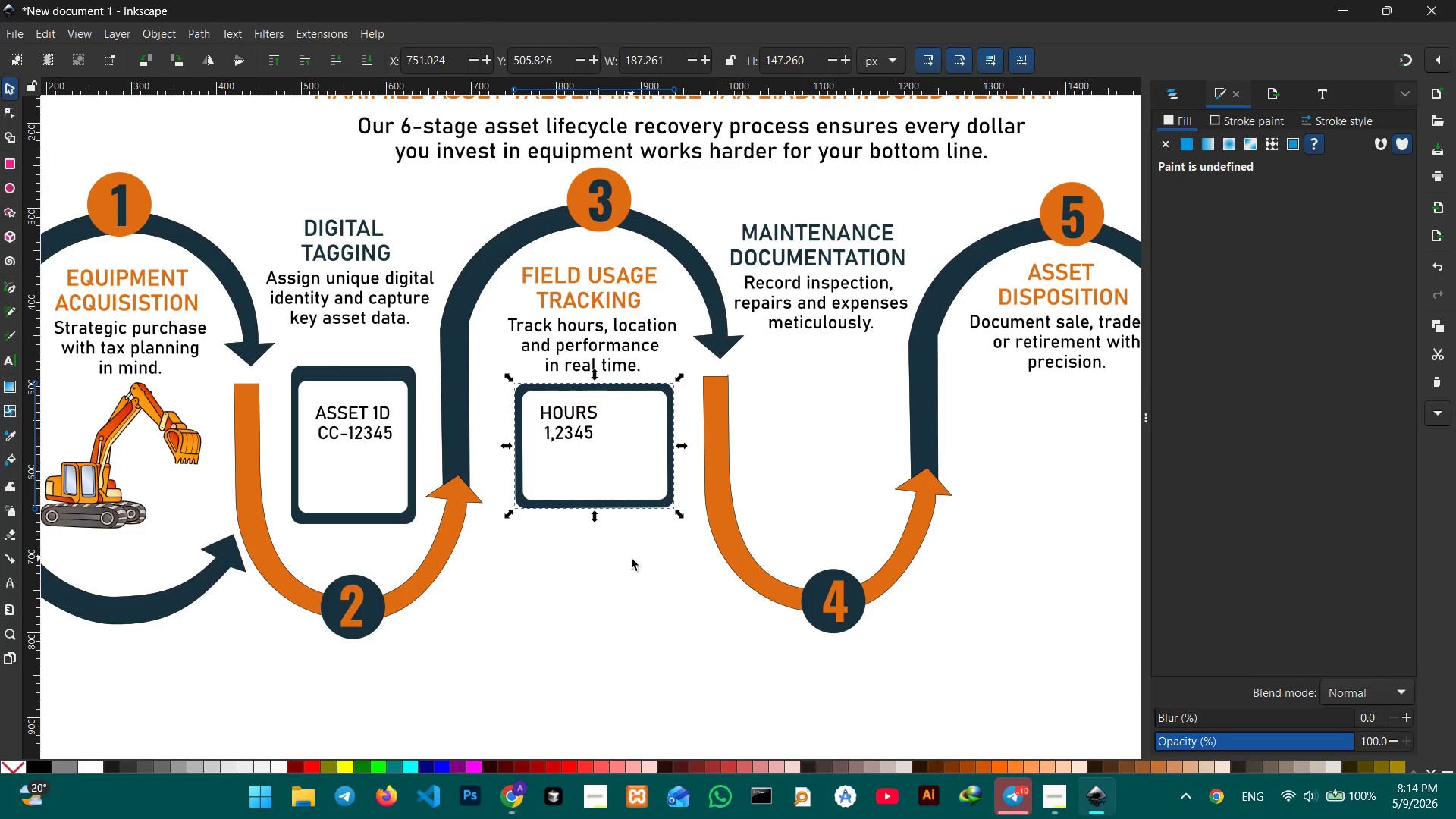 
left_click([632, 560])
 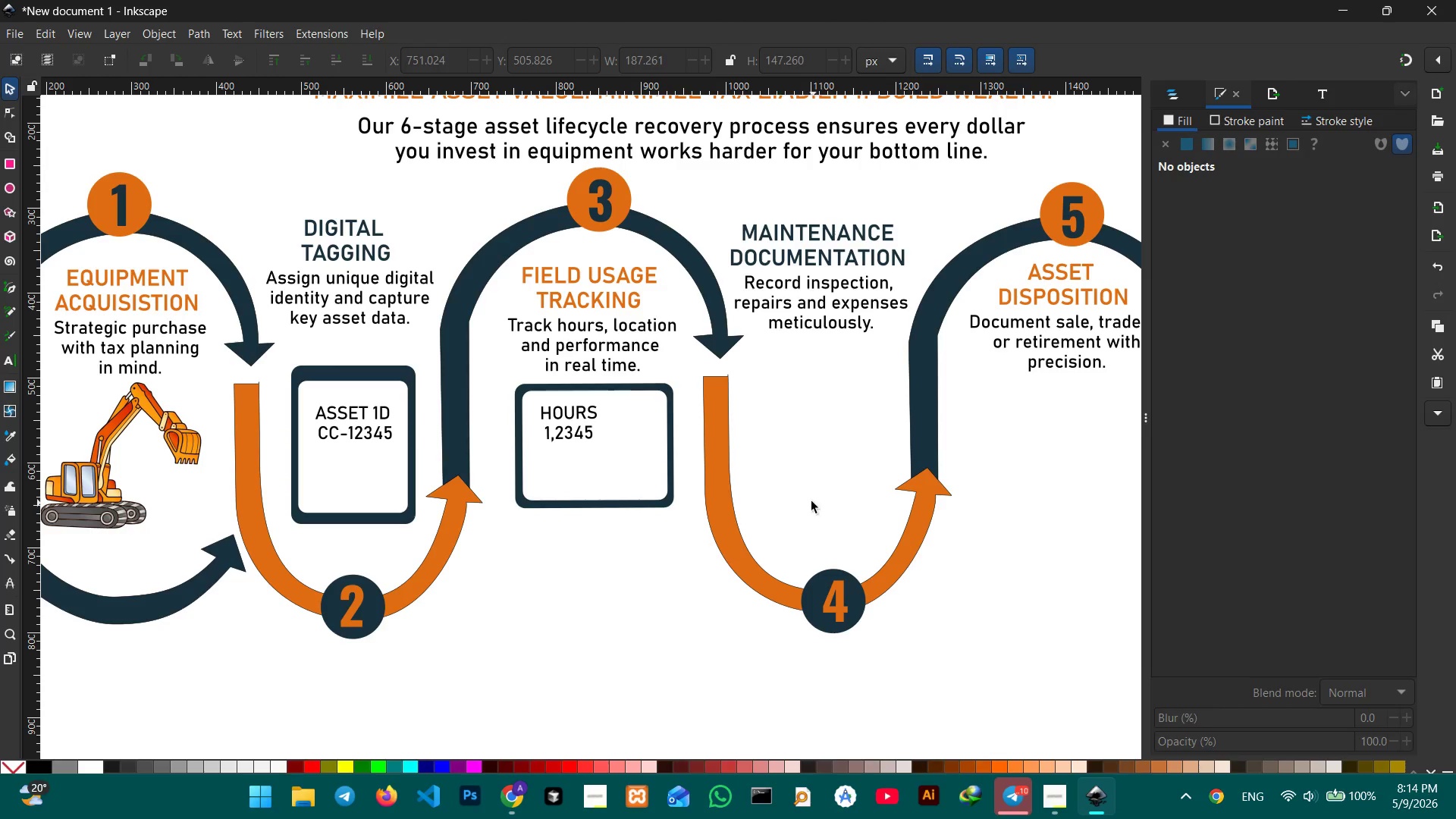 
key(Control+ControlLeft)
 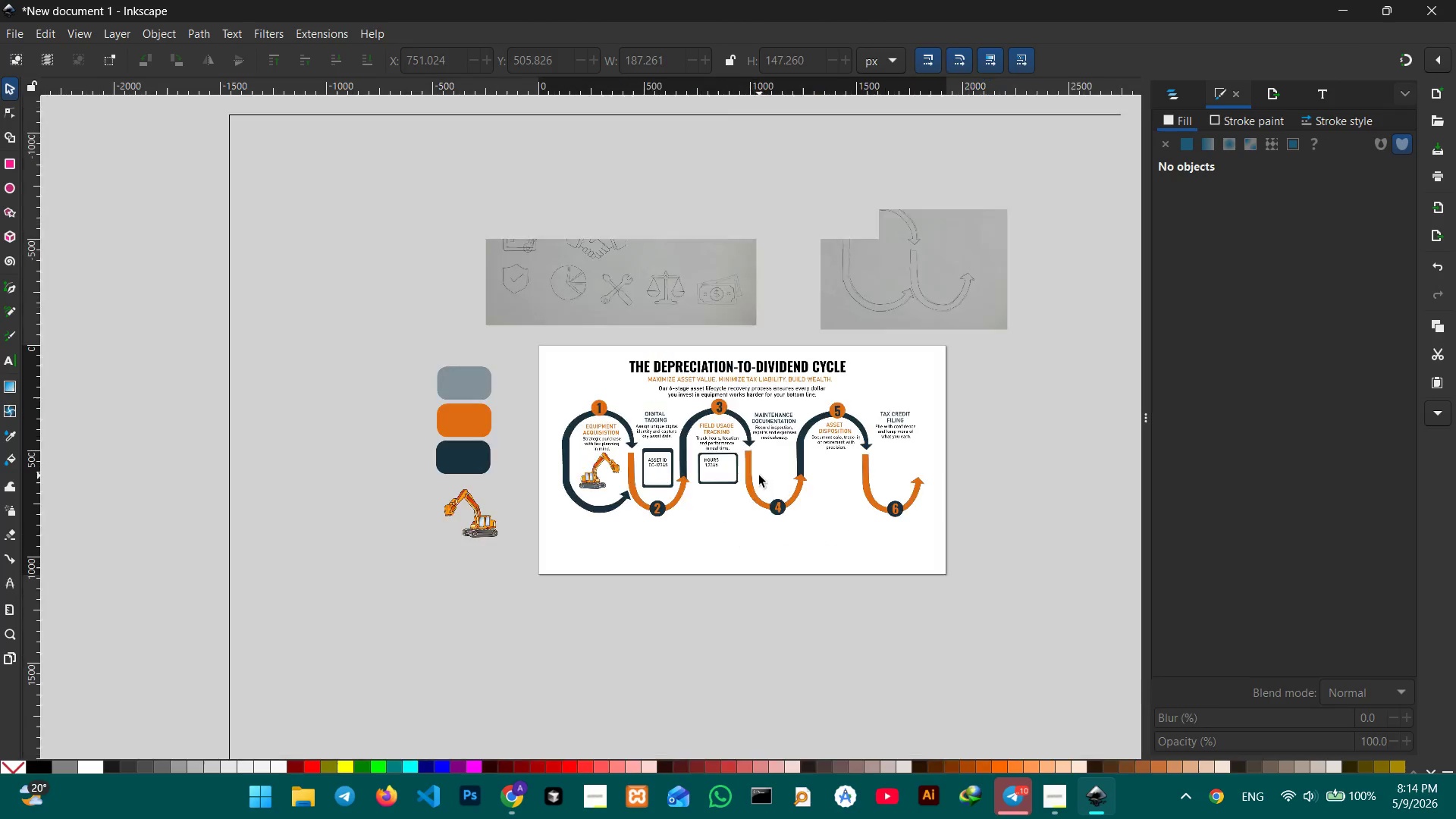 
scroll: coordinate [759, 475], scroll_direction: down, amount: 3.0
 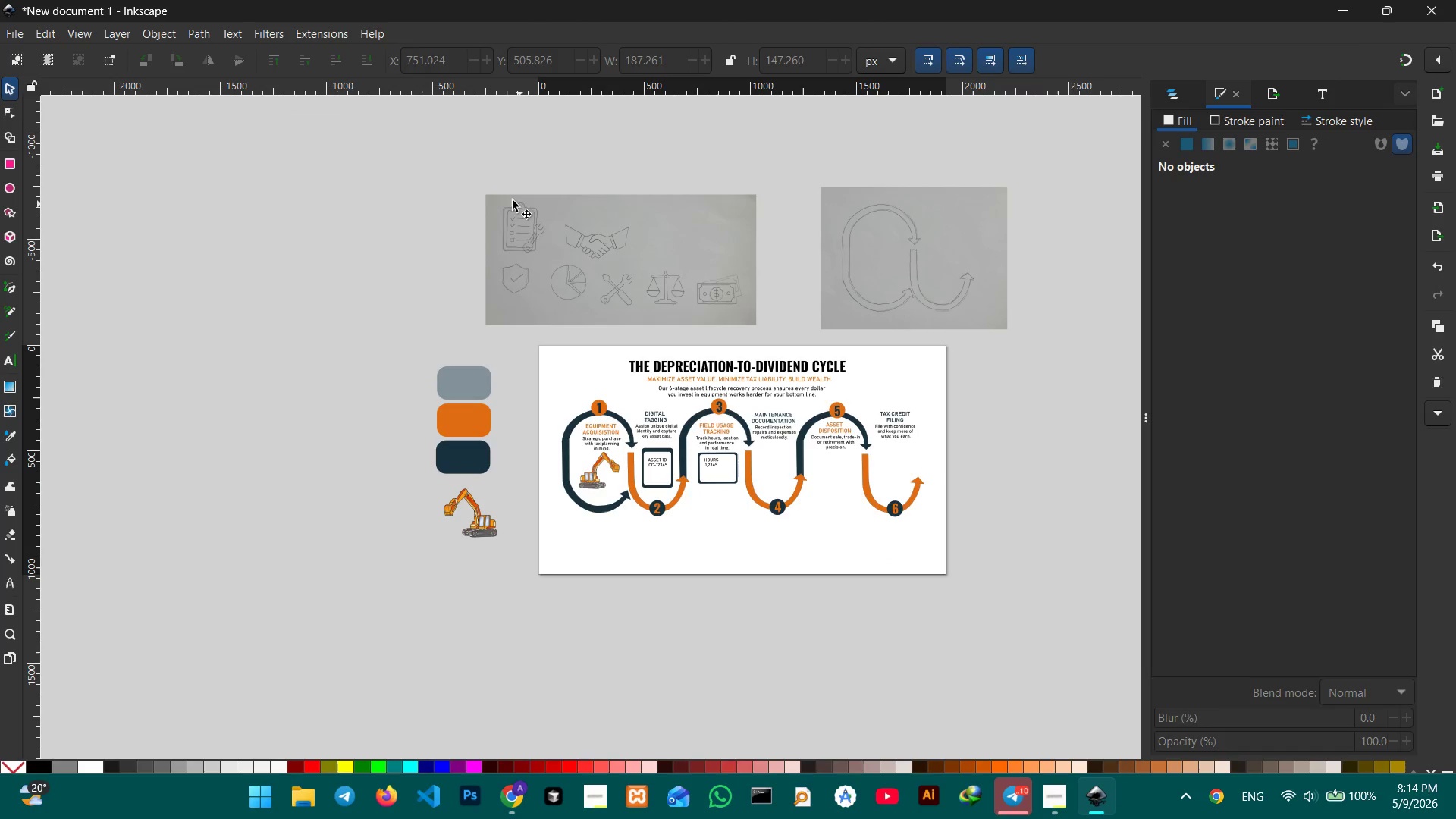 
left_click_drag(start_coordinate=[489, 189], to_coordinate=[548, 253])
 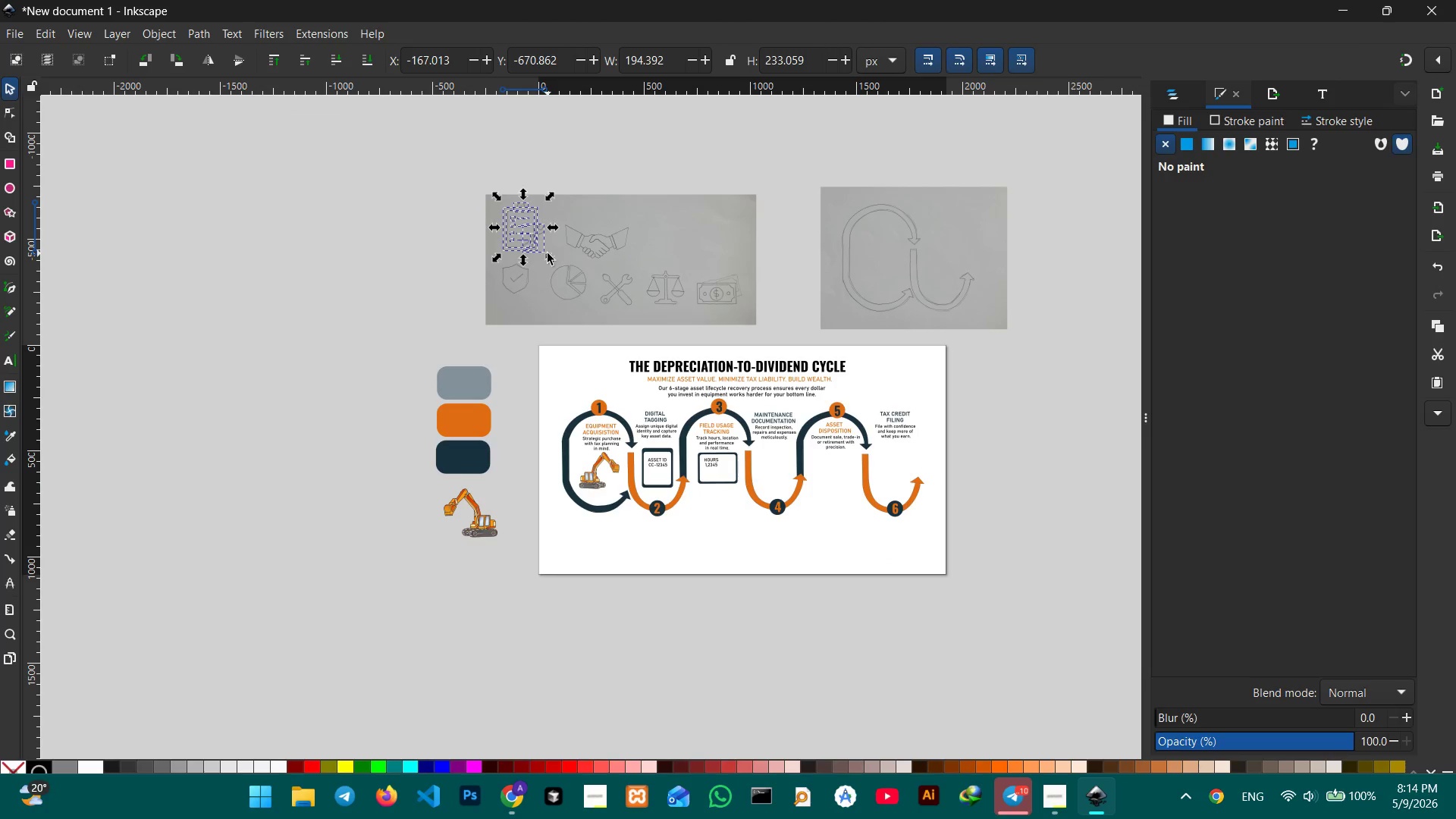 
key(Control+C)
 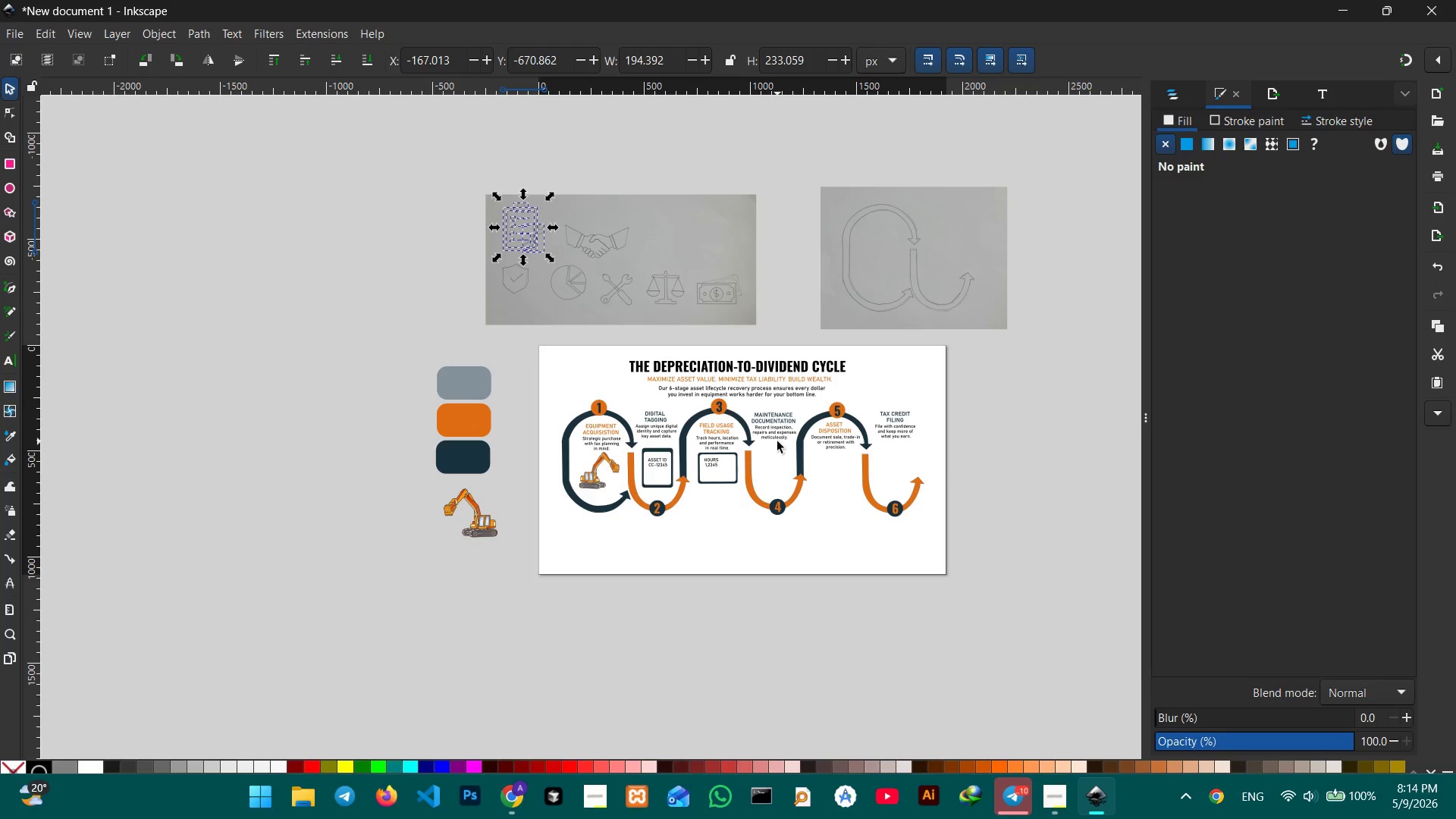 
left_click([776, 442])
 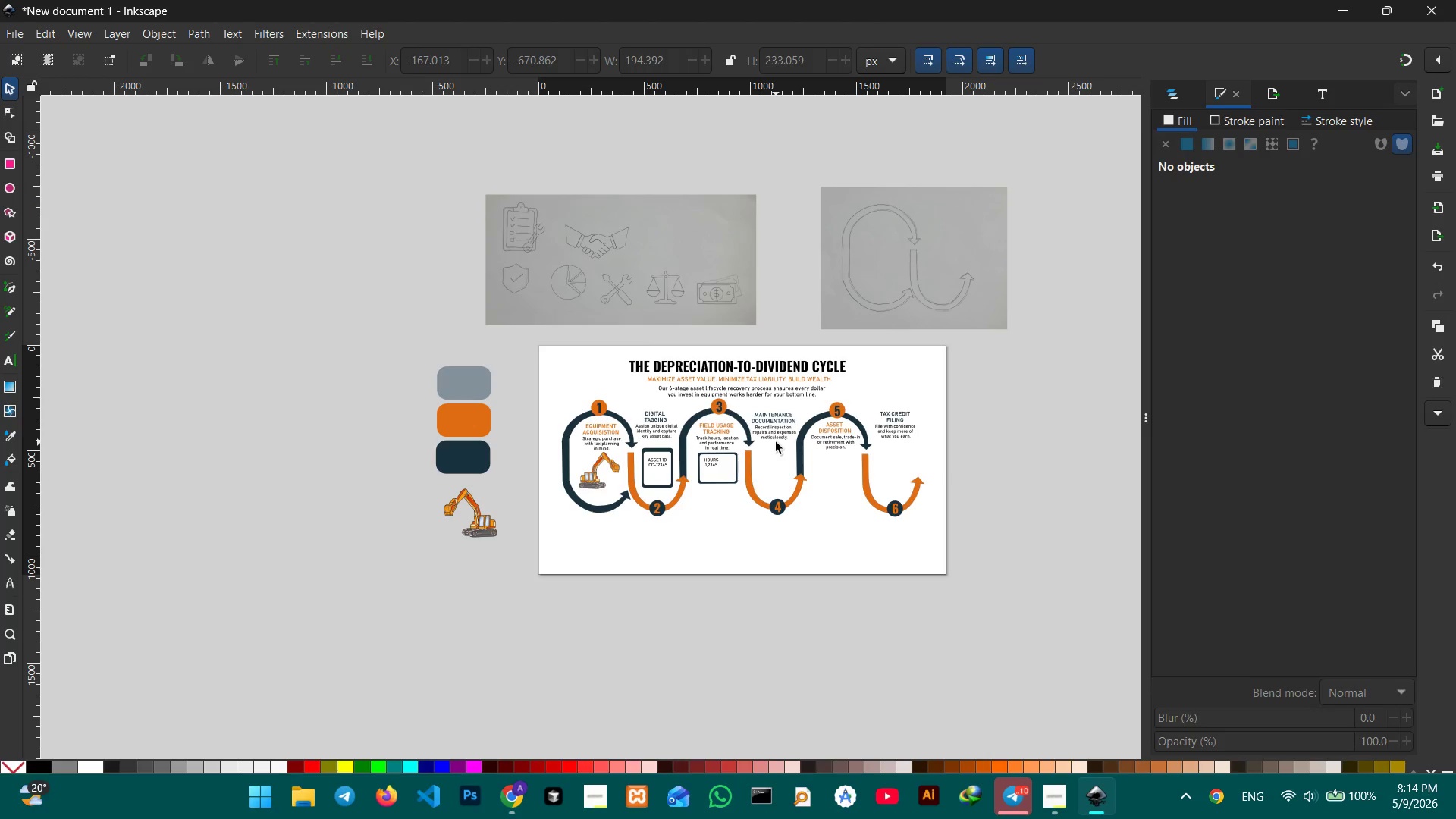 
hold_key(key=ControlLeft, duration=1.03)
 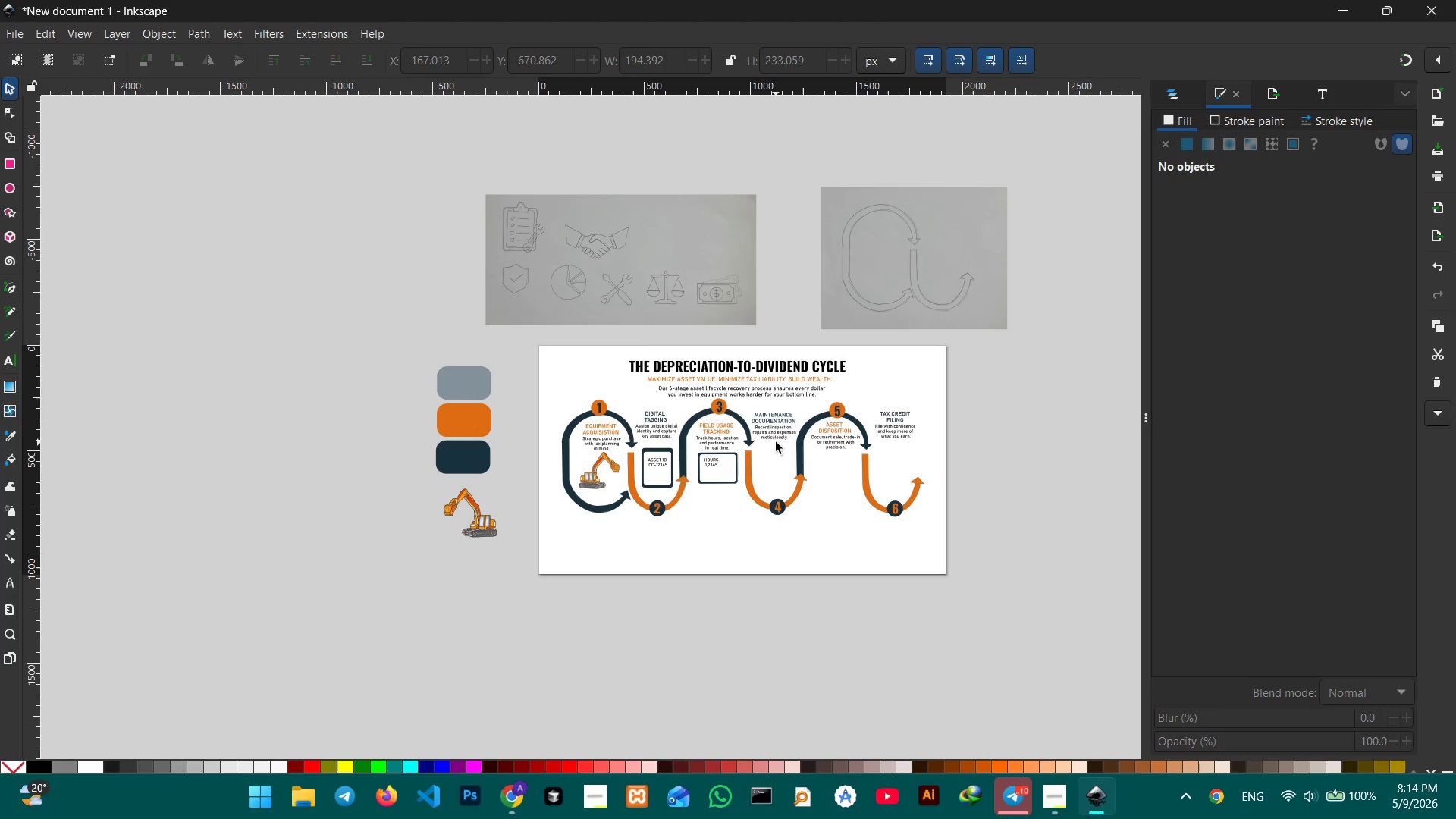 
hold_key(key=ControlLeft, duration=0.64)
 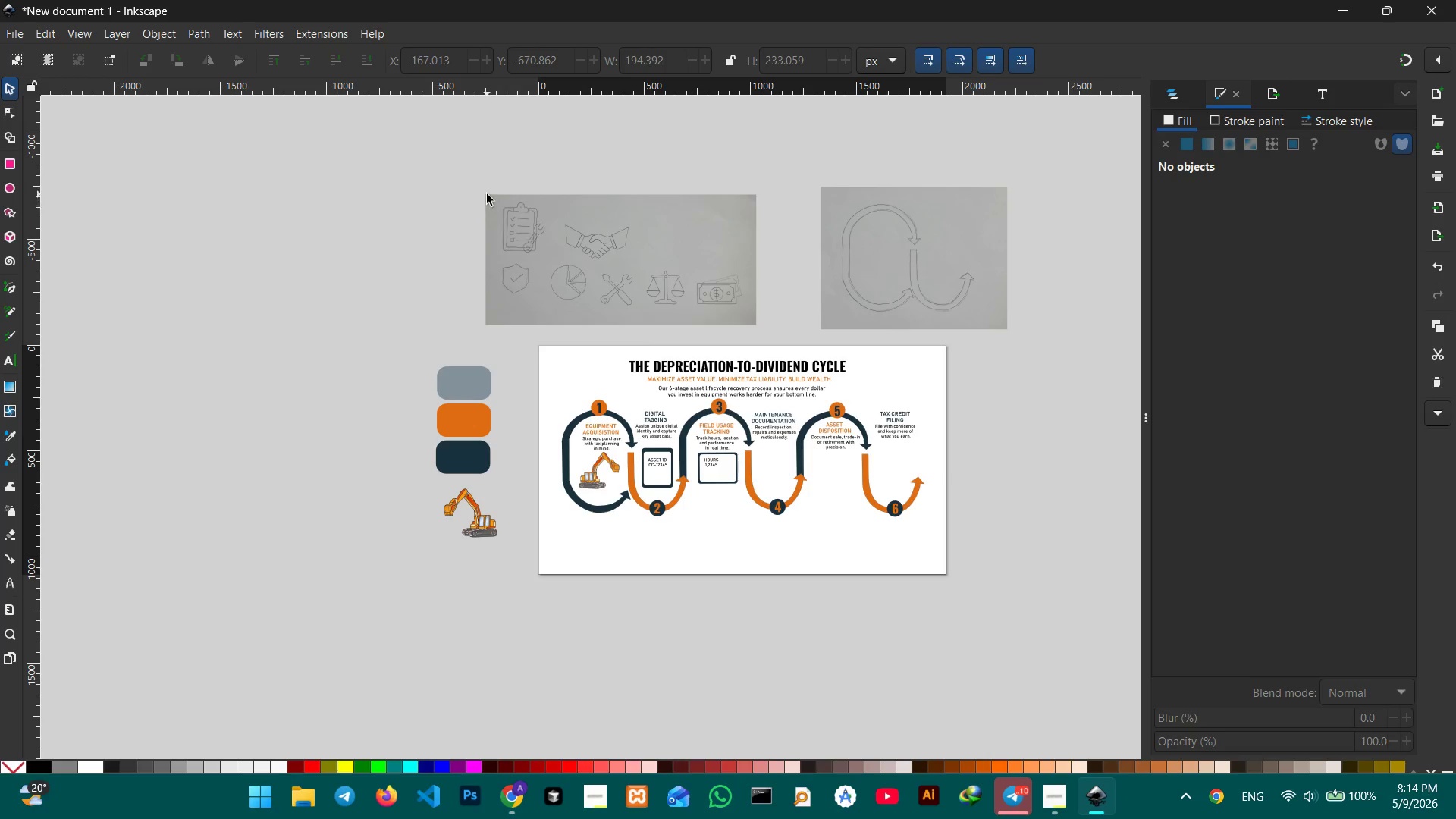 
left_click_drag(start_coordinate=[486, 194], to_coordinate=[549, 256])
 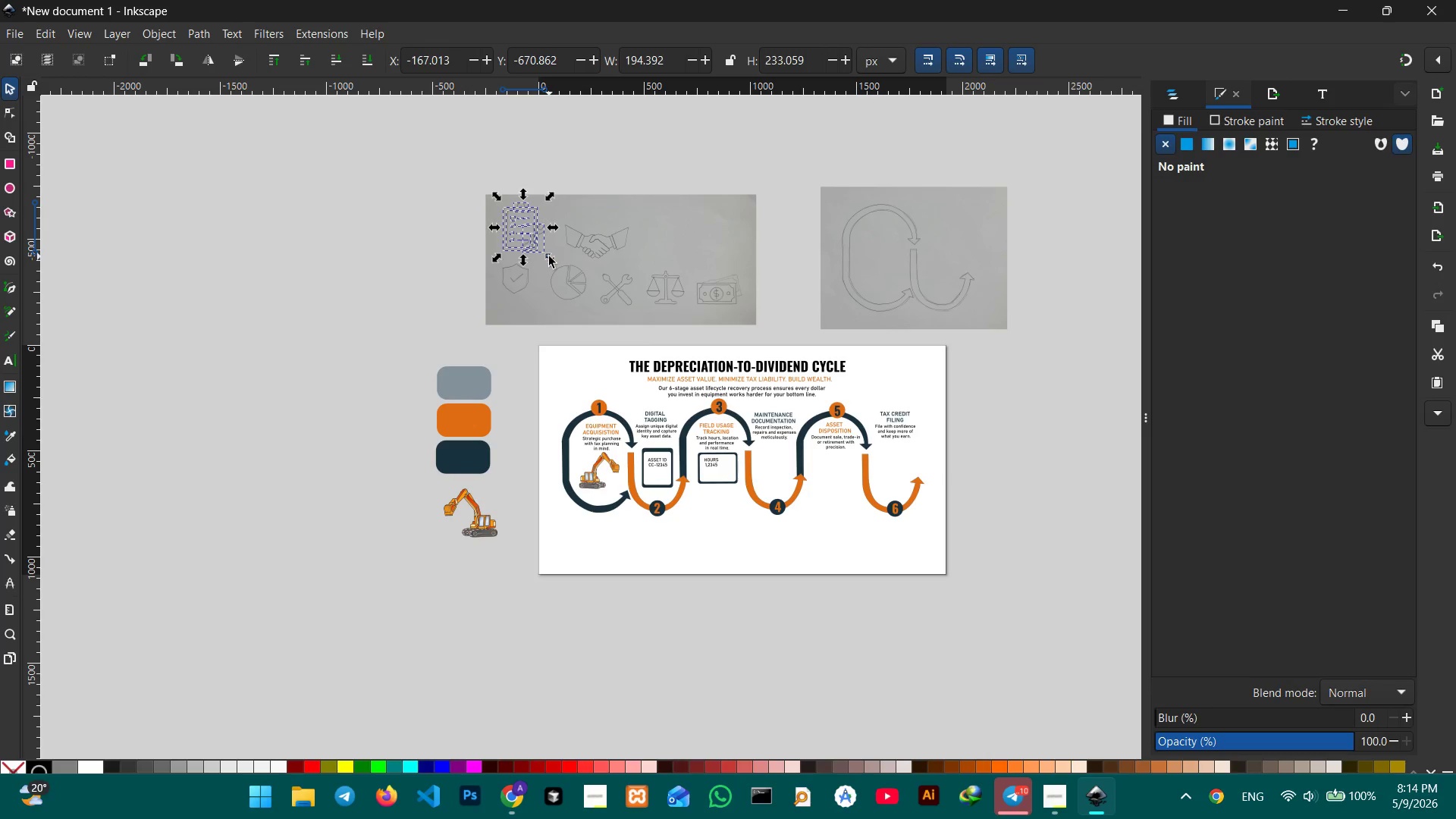 
key(Control+G)
 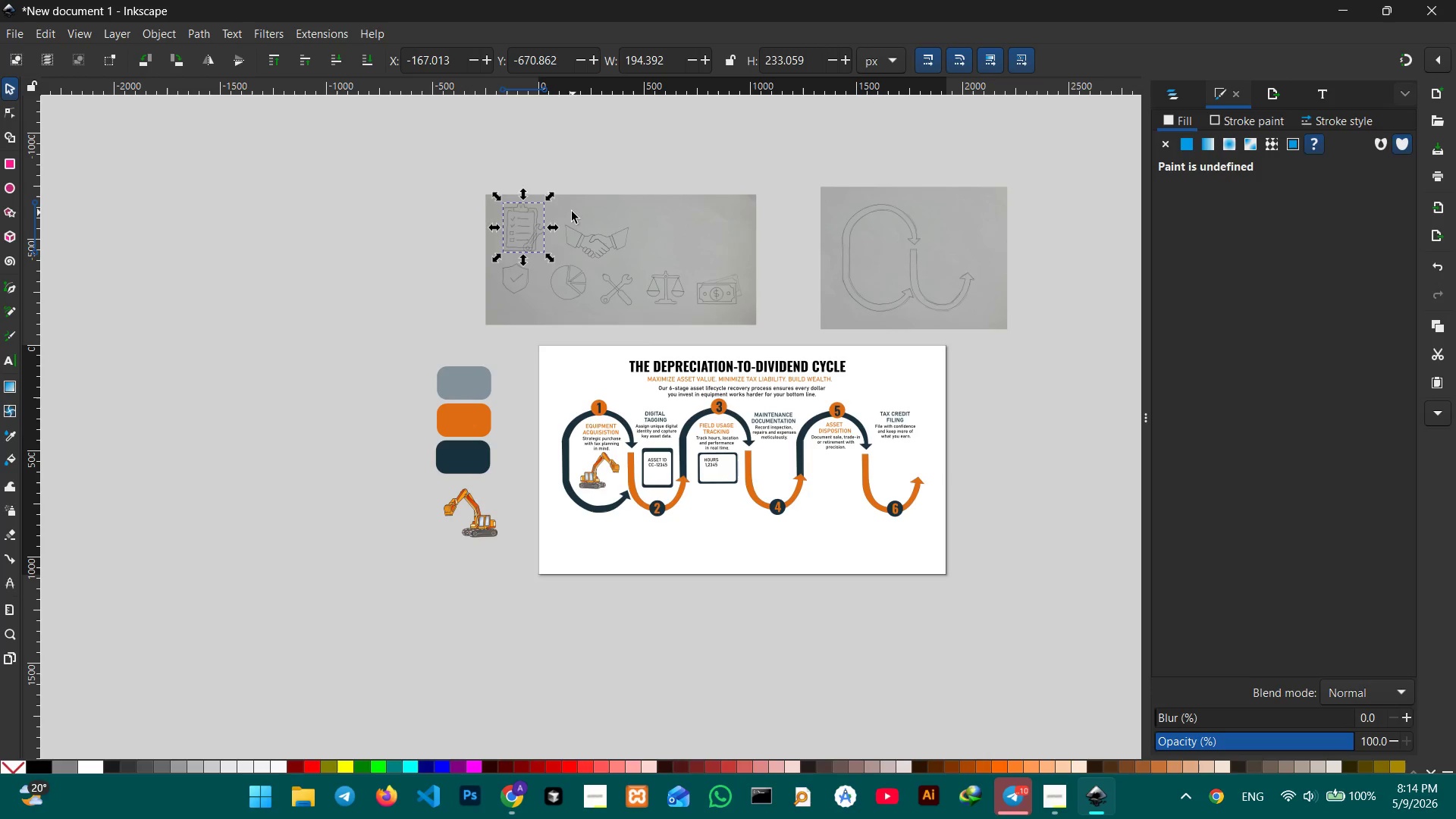 
left_click_drag(start_coordinate=[566, 212], to_coordinate=[635, 257])
 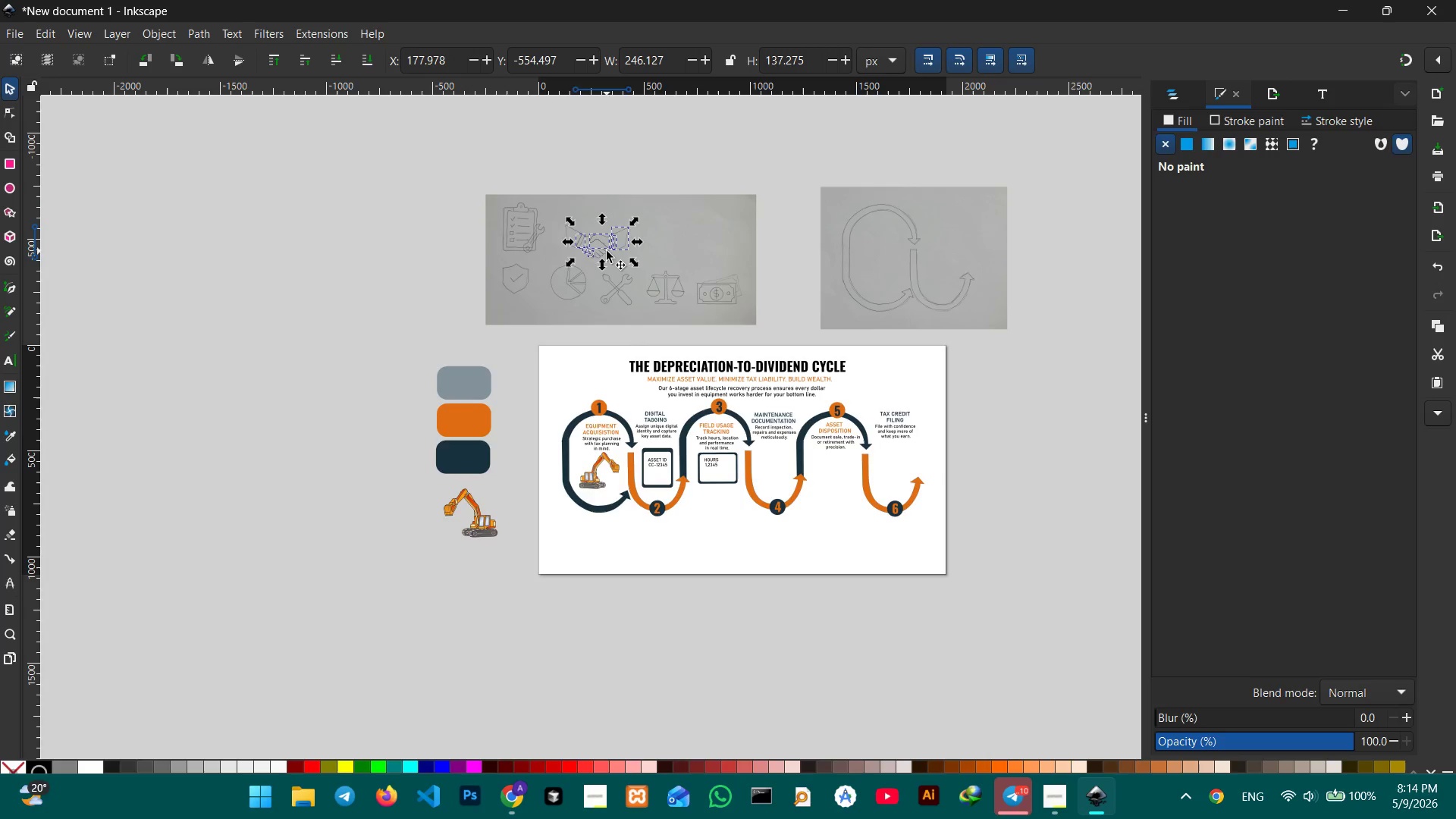 
key(Control+ControlLeft)
 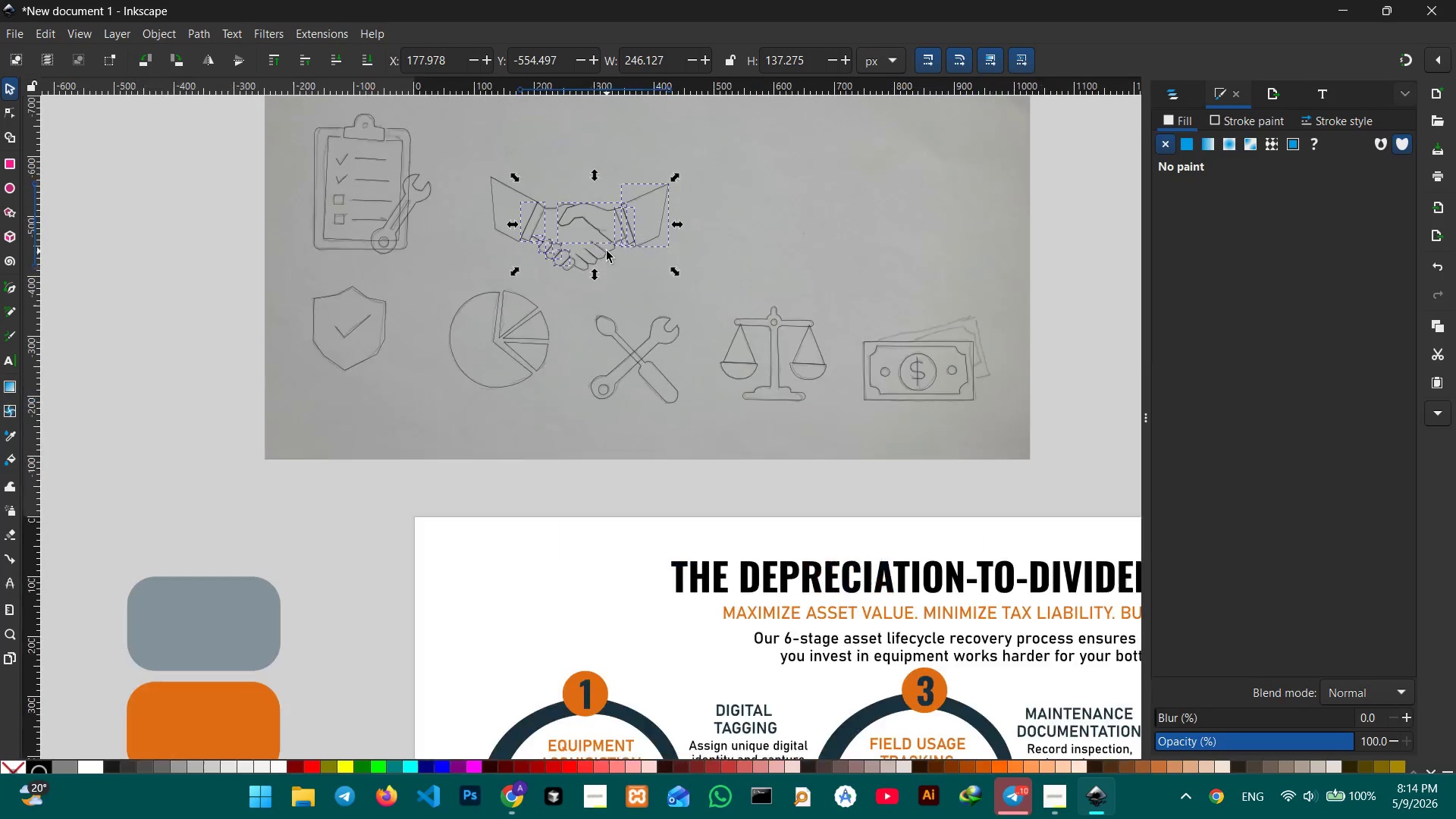 
scroll: coordinate [607, 251], scroll_direction: up, amount: 4.0
 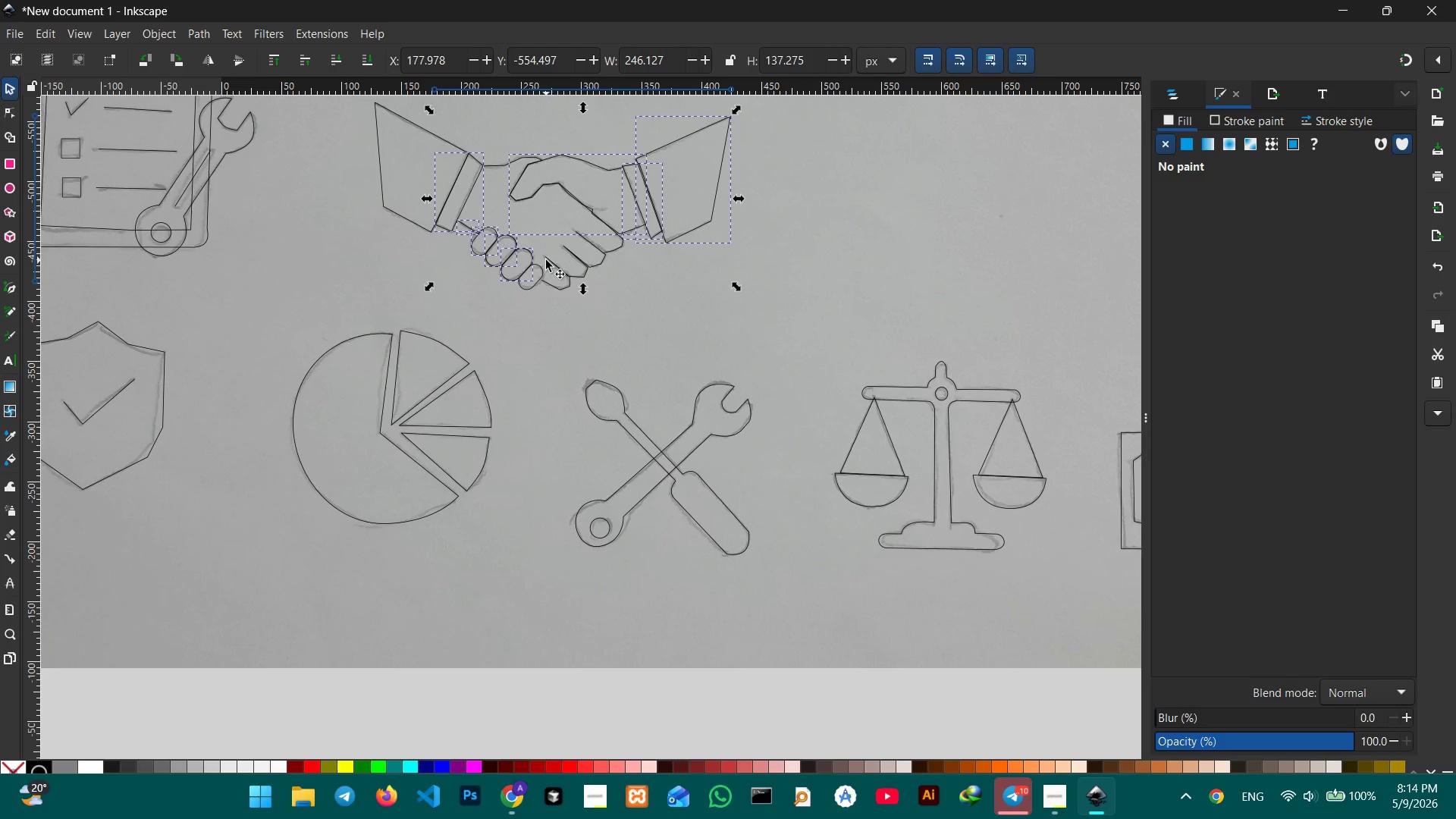 
key(Control+ControlLeft)
 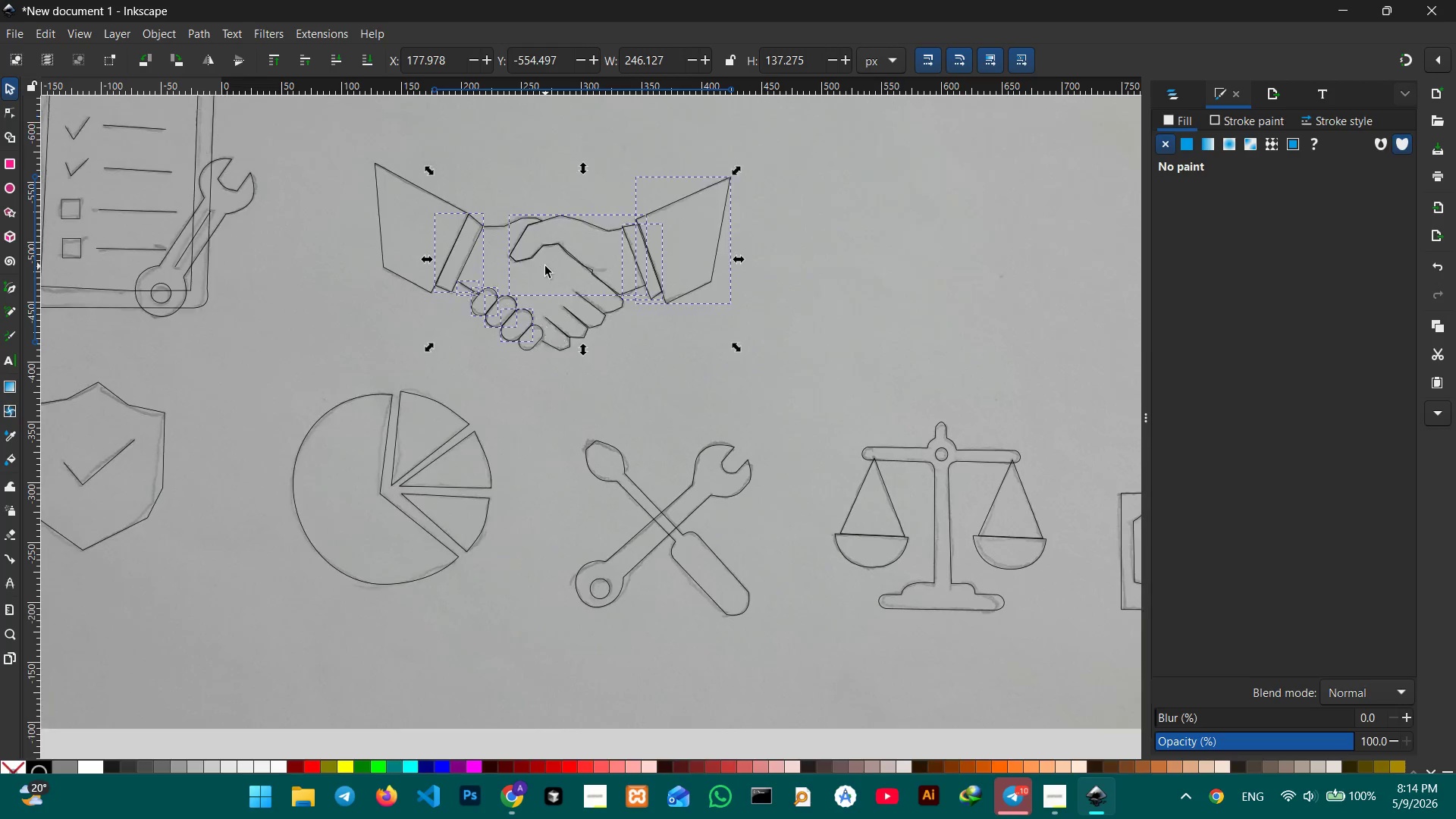 
scroll: coordinate [545, 266], scroll_direction: up, amount: 2.0
 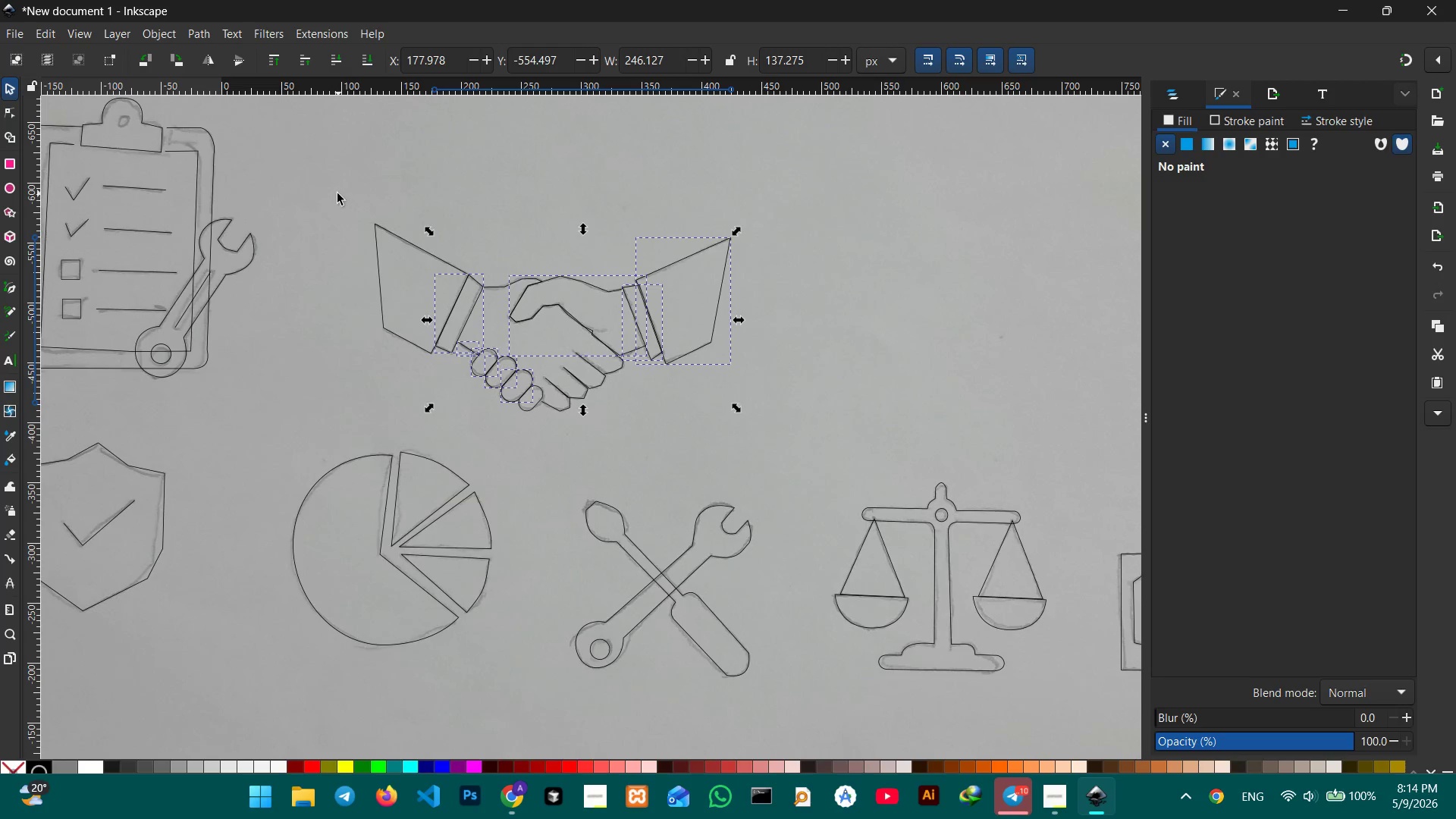 
left_click_drag(start_coordinate=[337, 192], to_coordinate=[767, 438])
 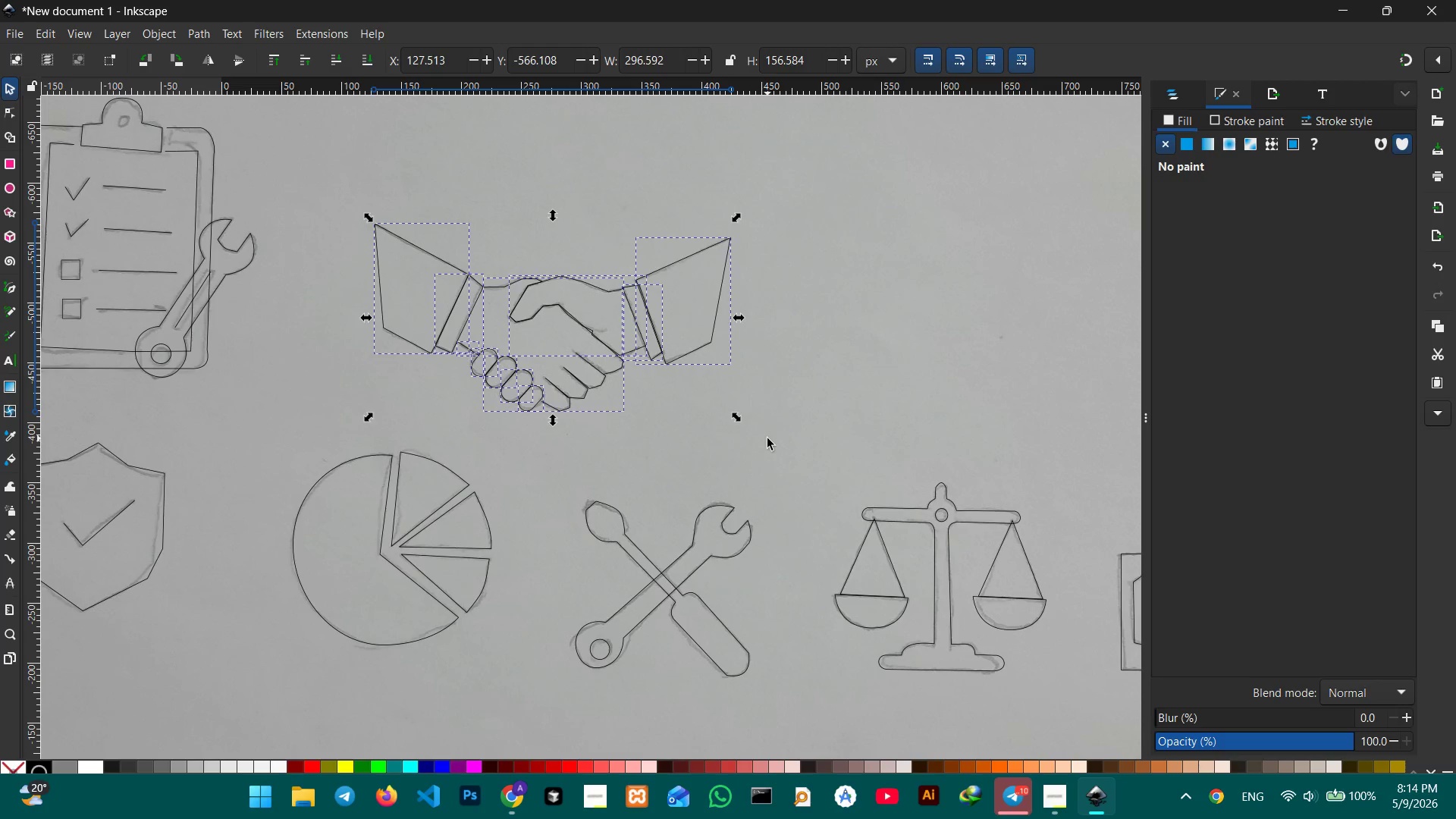 
key(Control+G)
 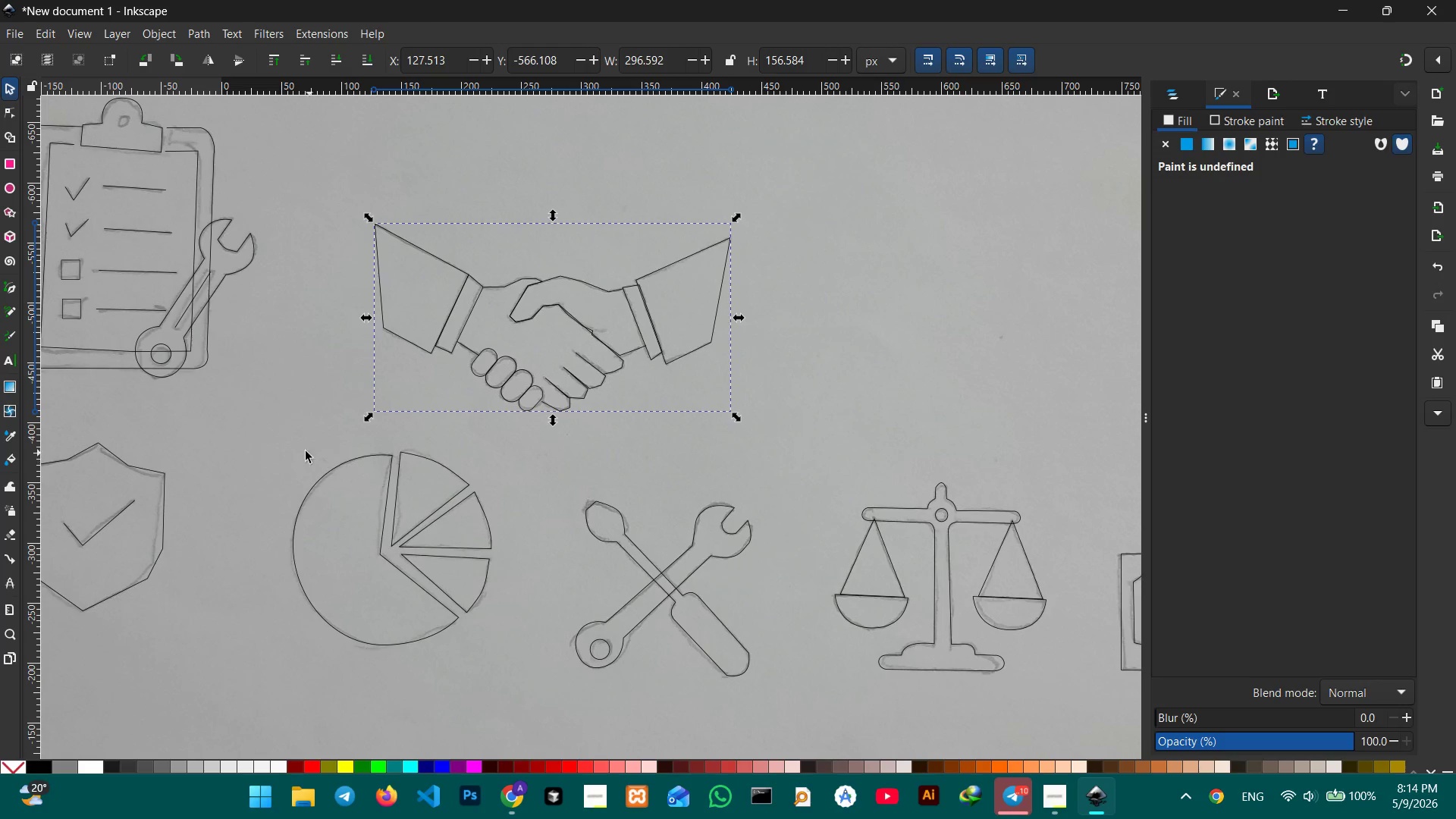 
left_click_drag(start_coordinate=[283, 441], to_coordinate=[507, 676])
 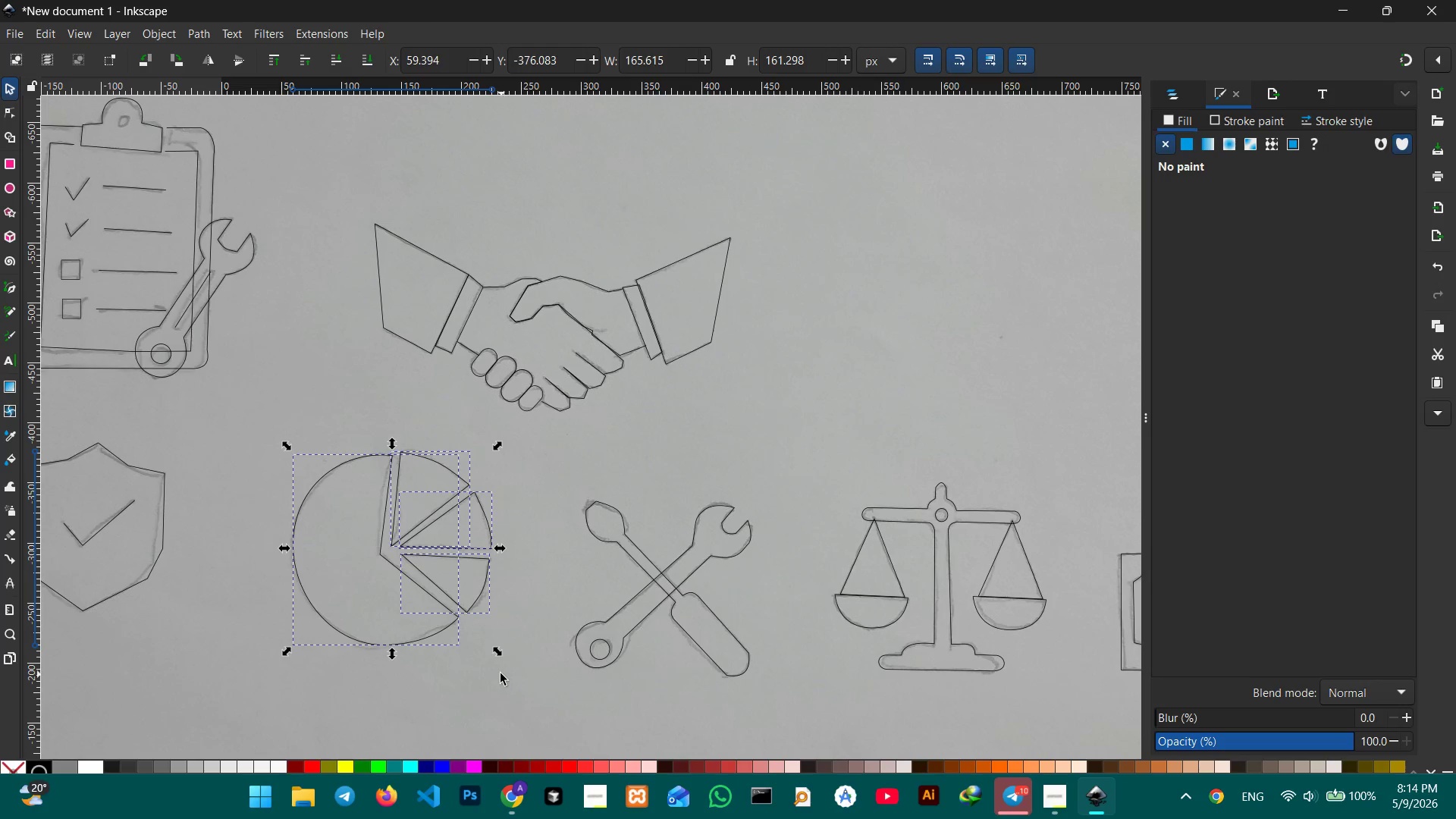 
key(Control+G)
 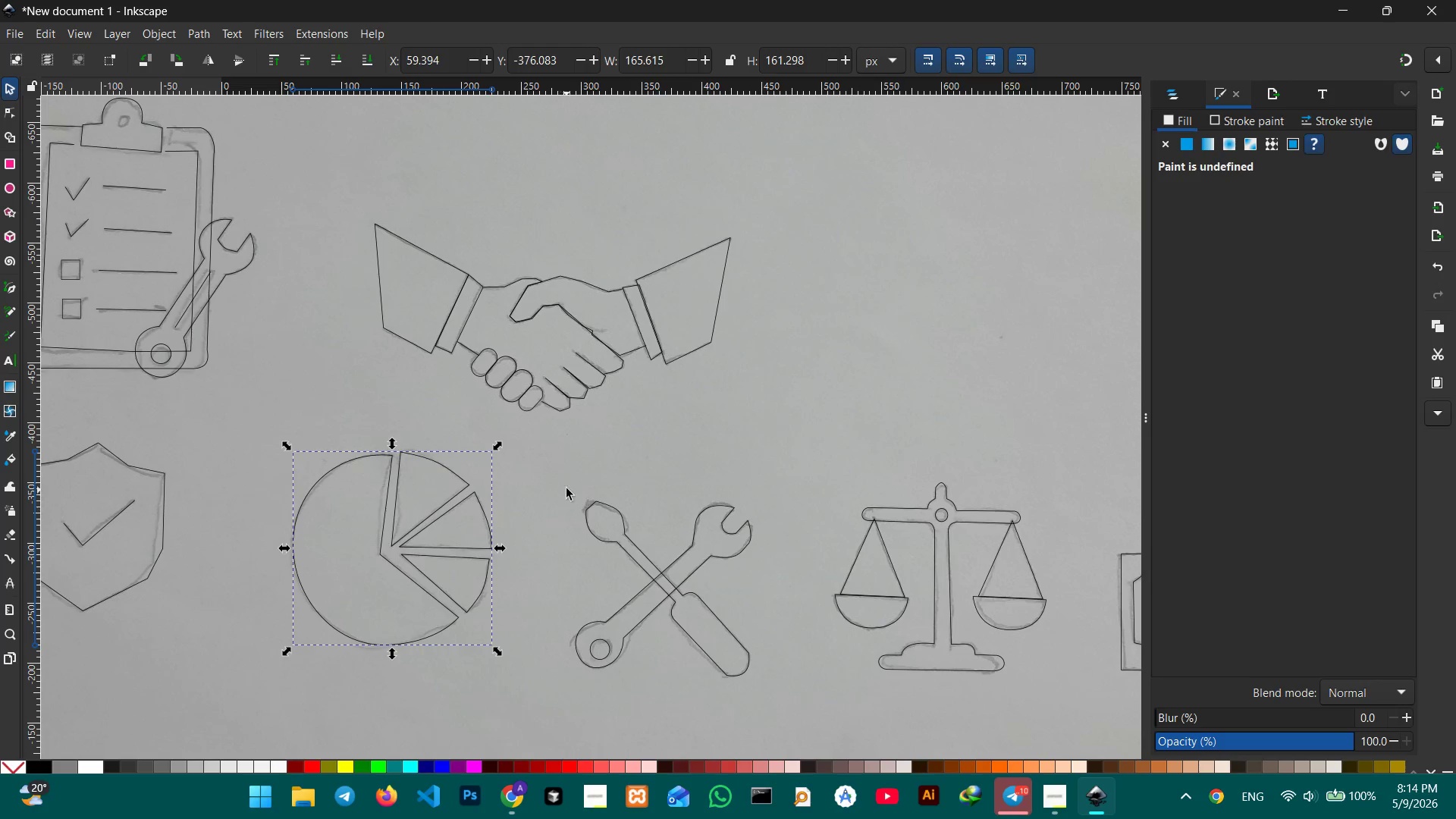 
left_click_drag(start_coordinate=[569, 488], to_coordinate=[764, 703])
 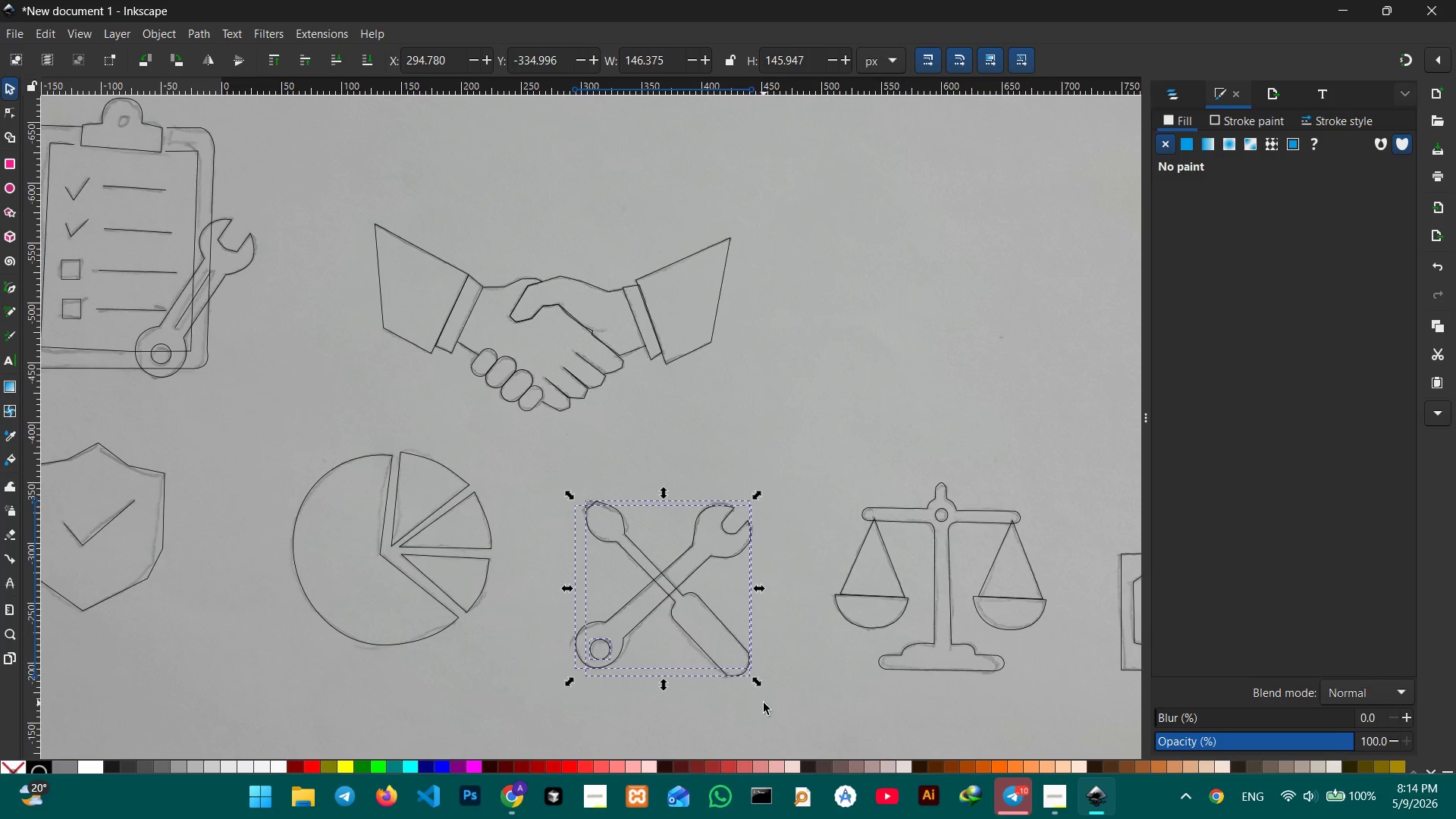 
key(Control+G)
 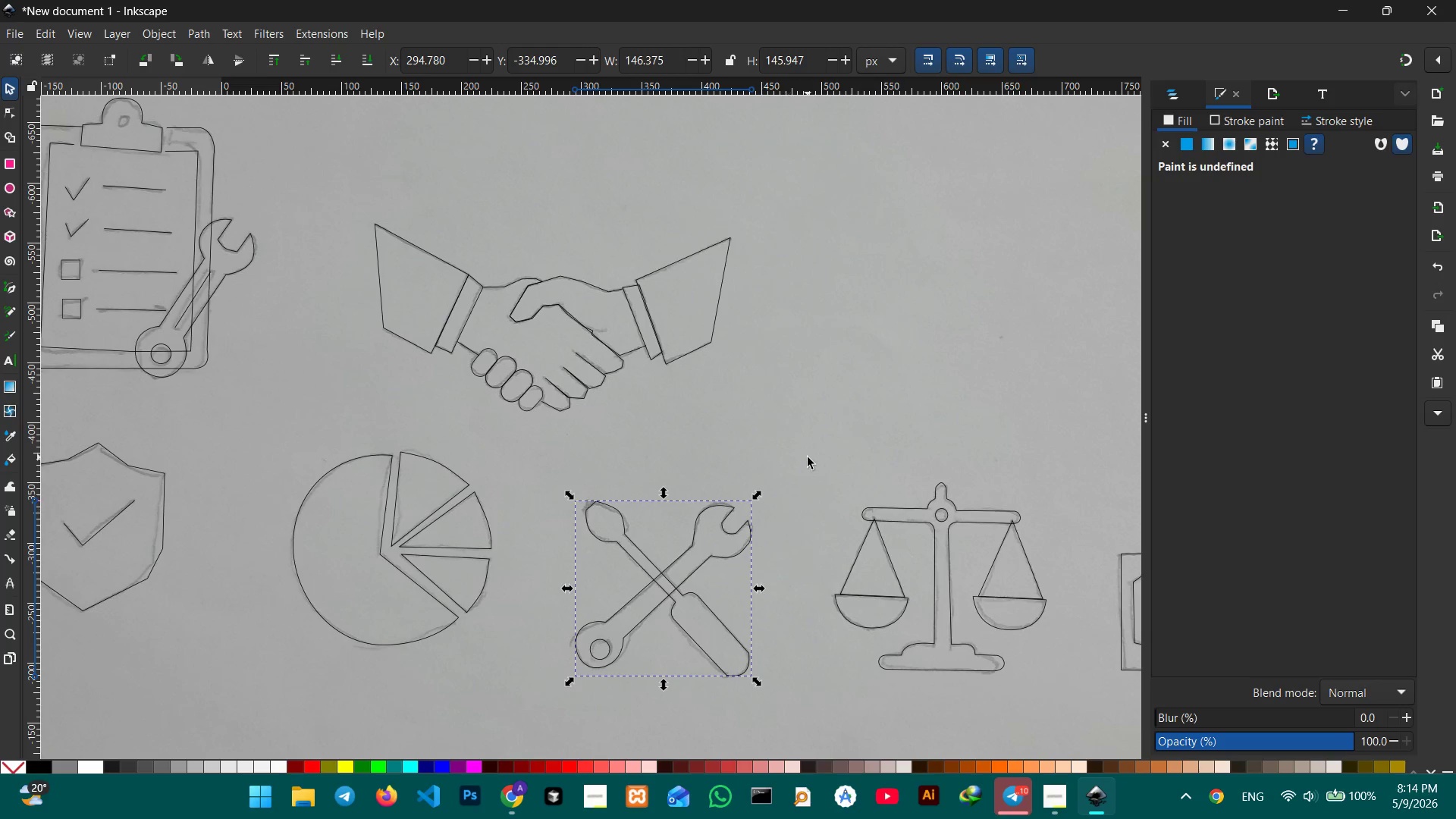 
left_click_drag(start_coordinate=[808, 457], to_coordinate=[1059, 701])
 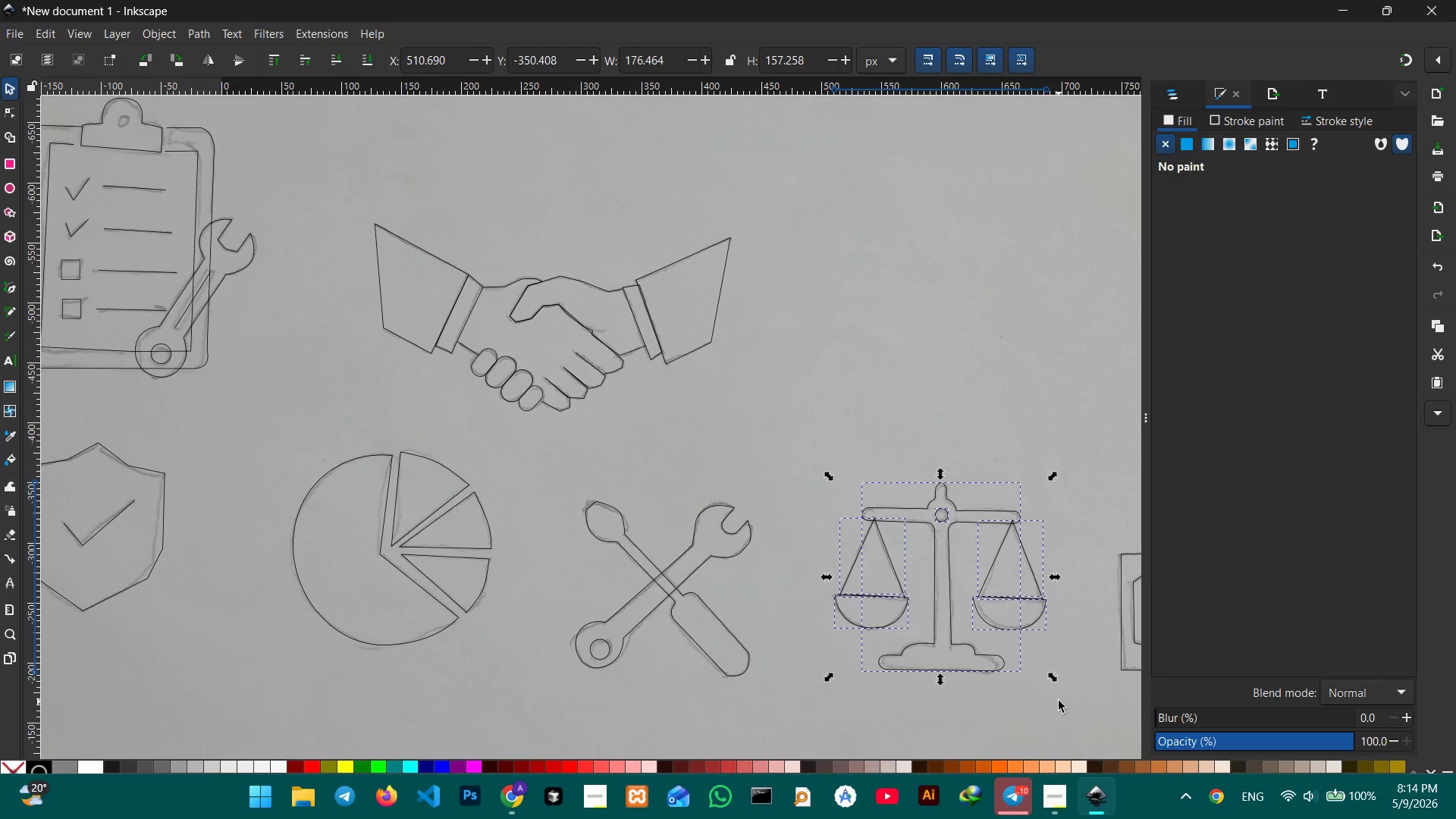 
key(Control+G)
 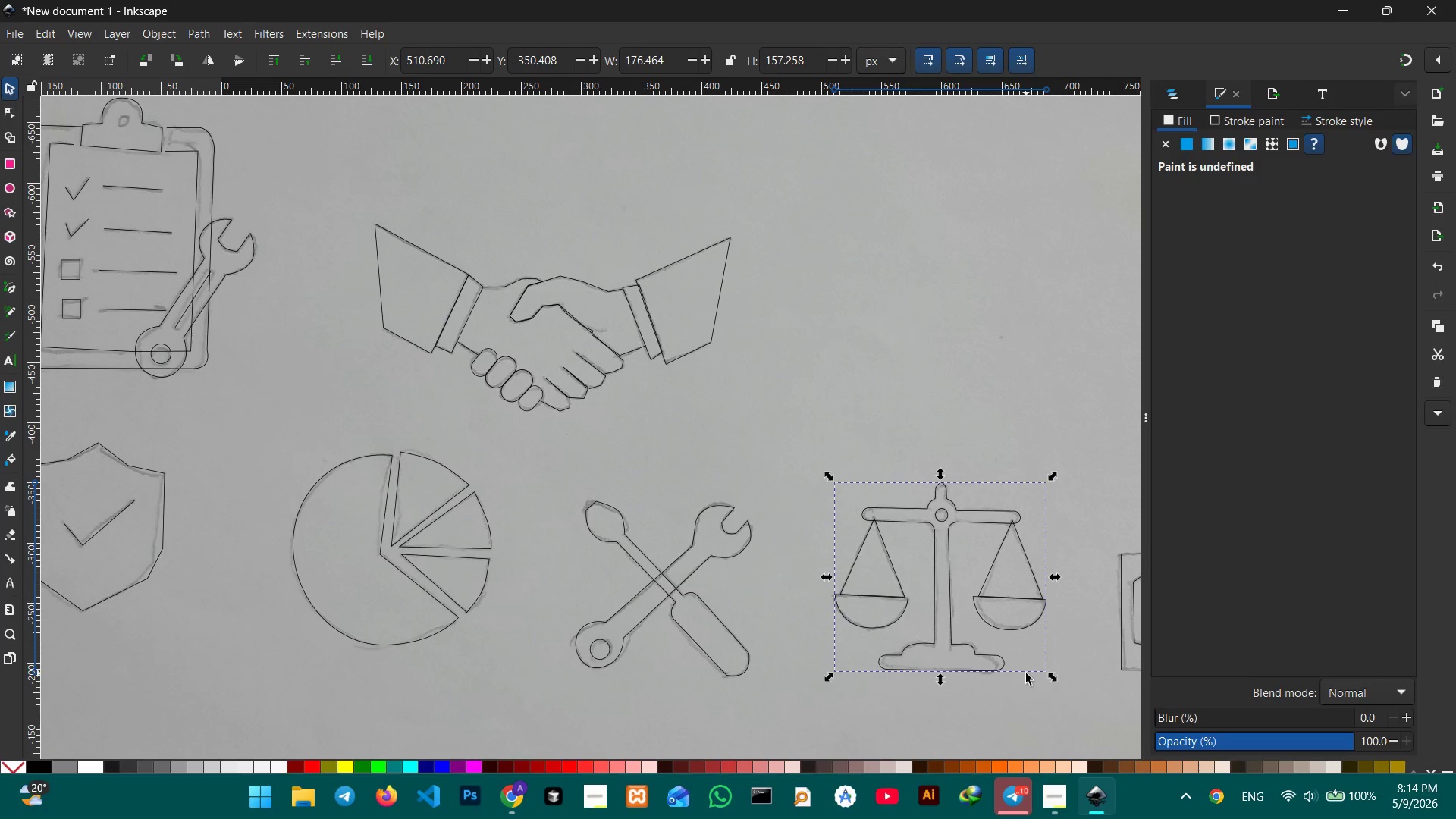 
hold_key(key=Space, duration=0.88)
 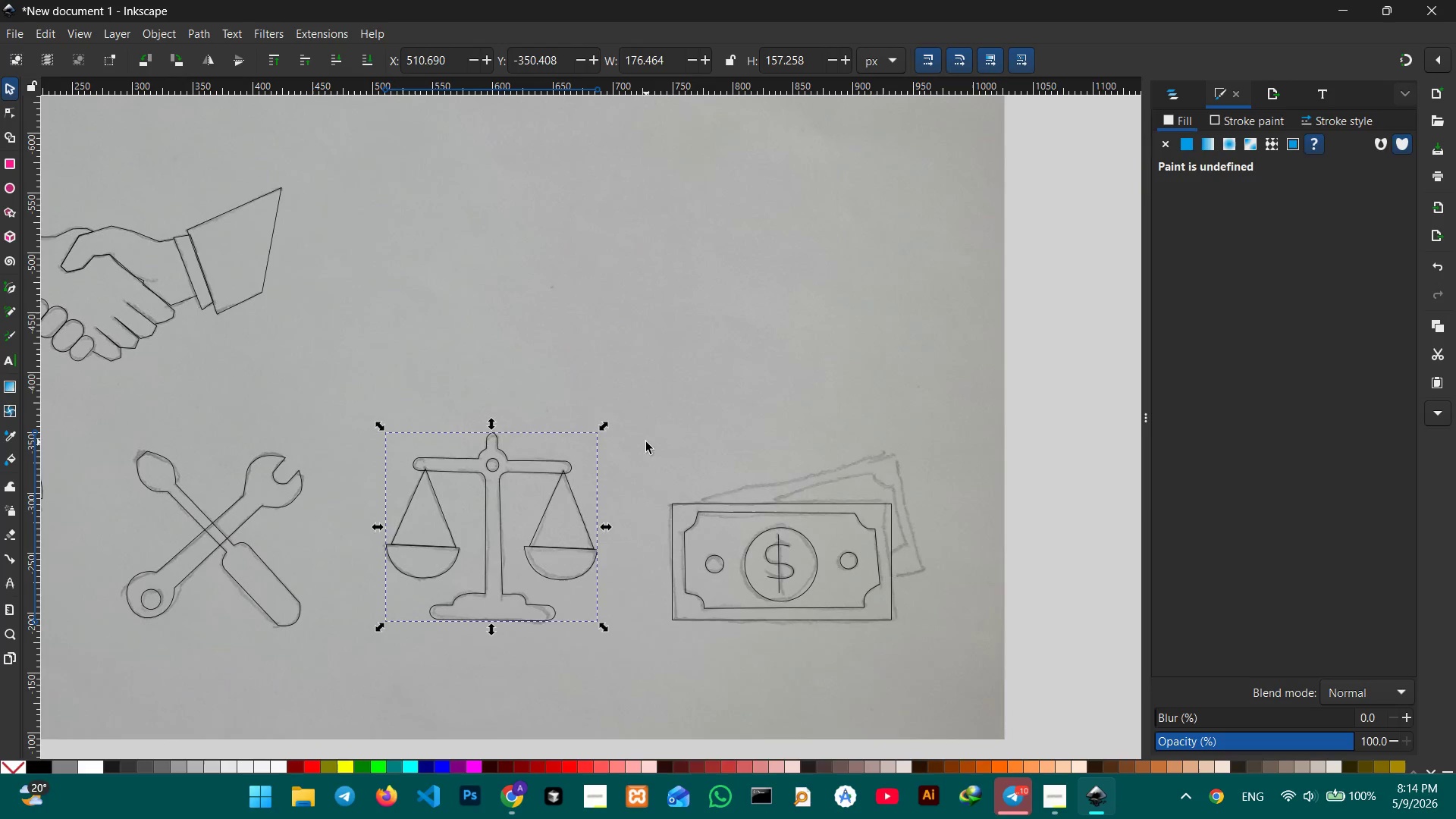 
left_click_drag(start_coordinate=[1025, 668], to_coordinate=[576, 626])
 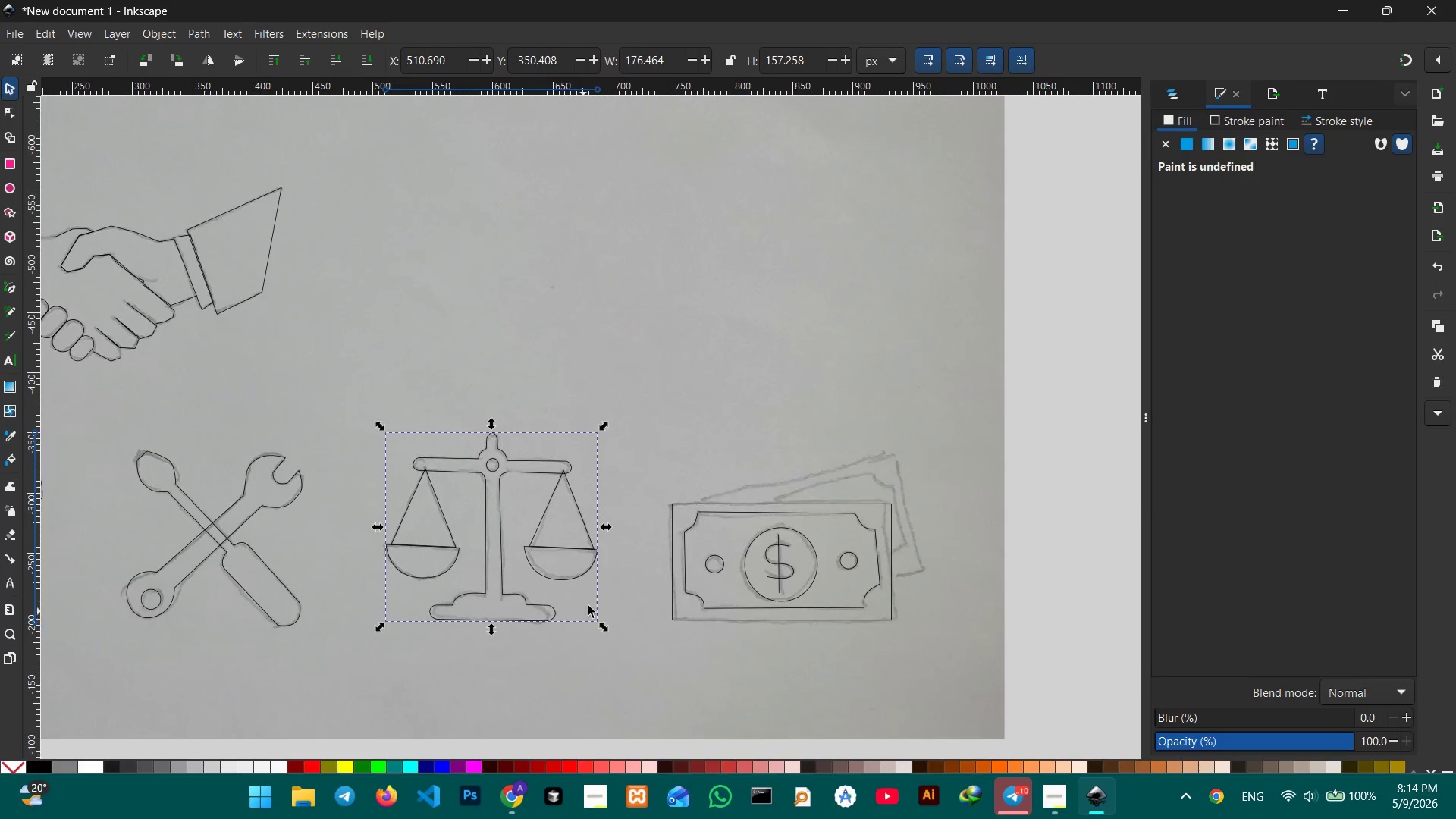 
hold_key(key=Space, duration=2.8)
 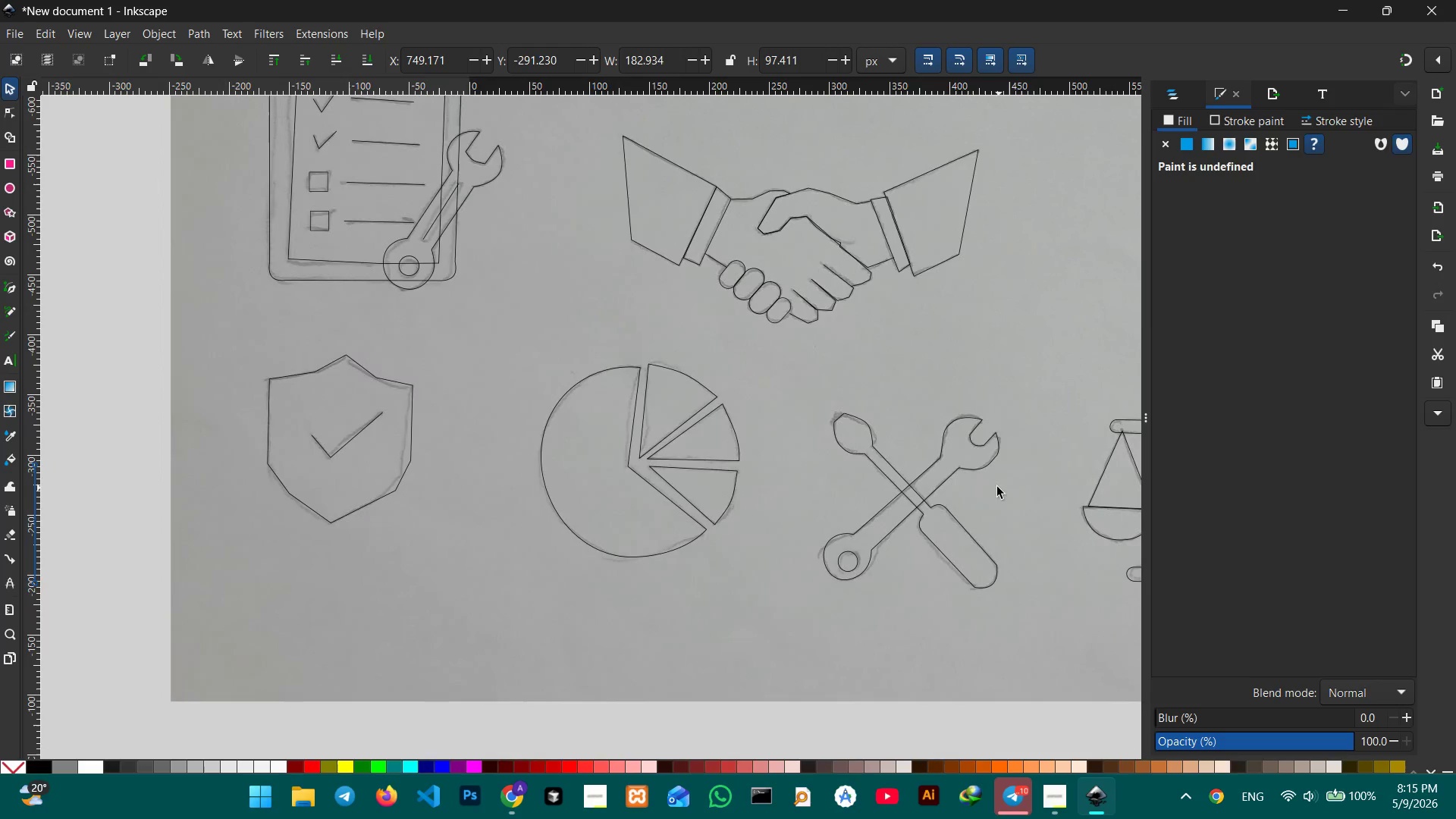 
left_click_drag(start_coordinate=[646, 442], to_coordinate=[949, 671])
 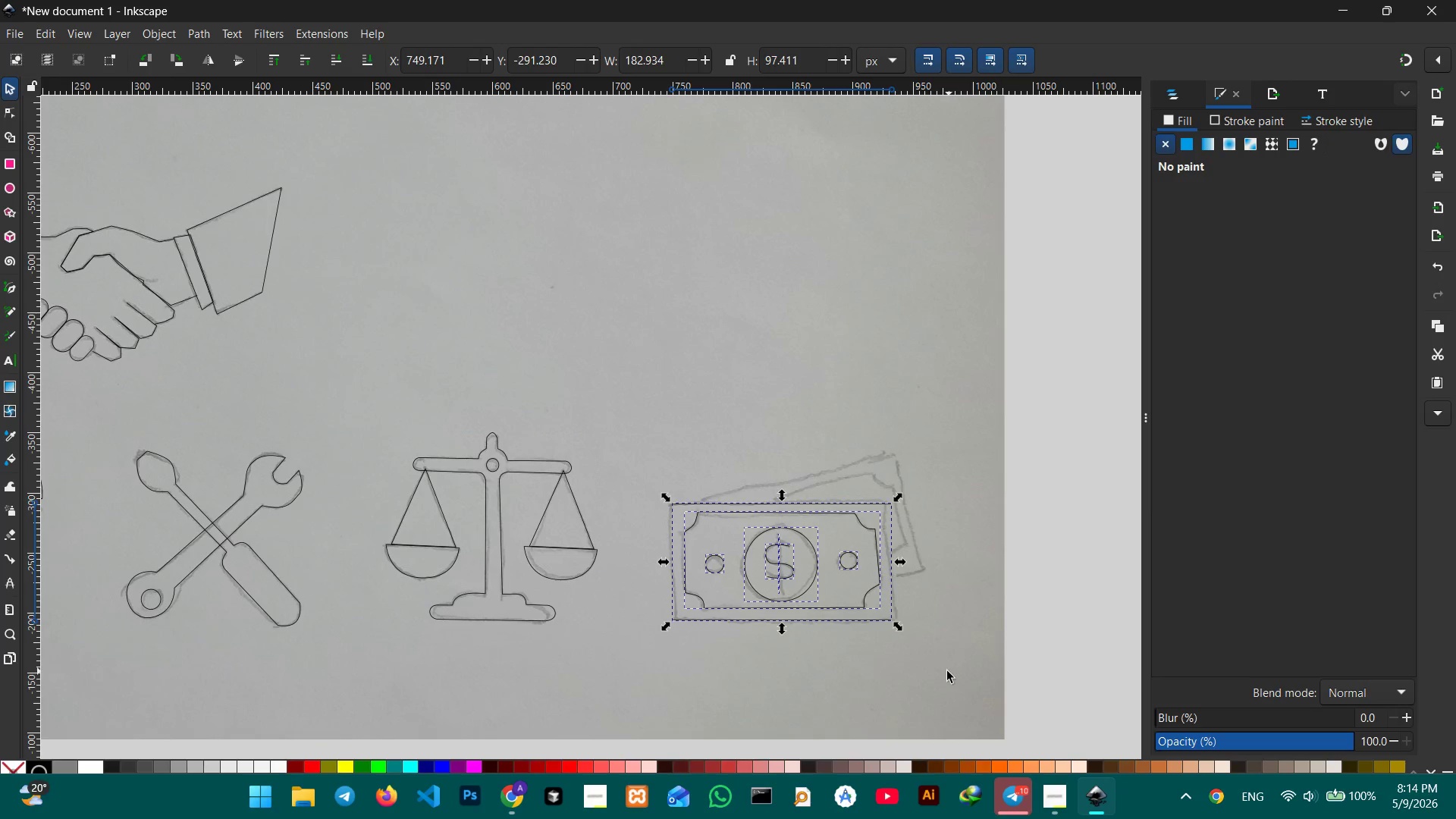 
key(Control+G)
 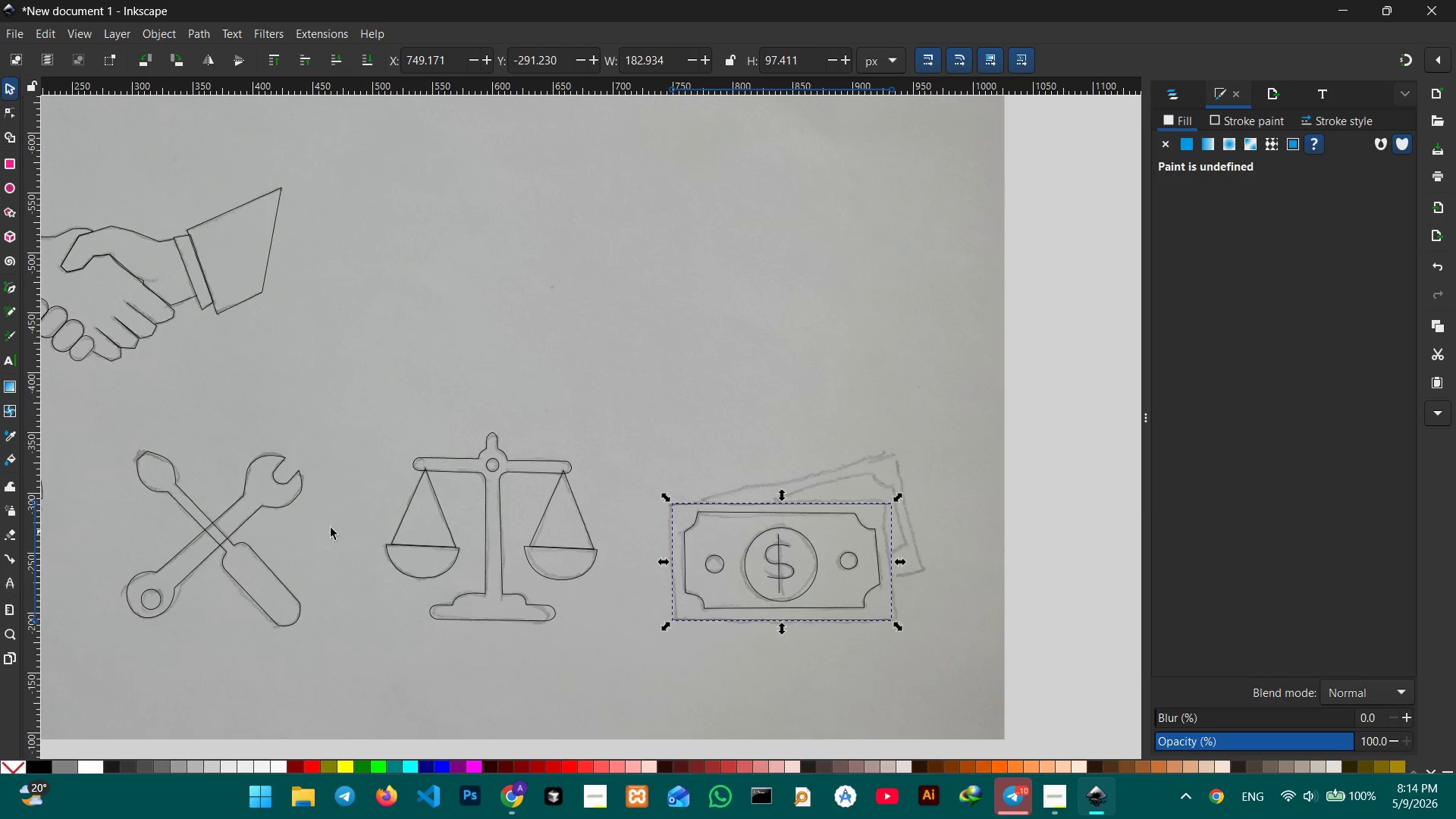 
hold_key(key=Space, duration=0.61)
 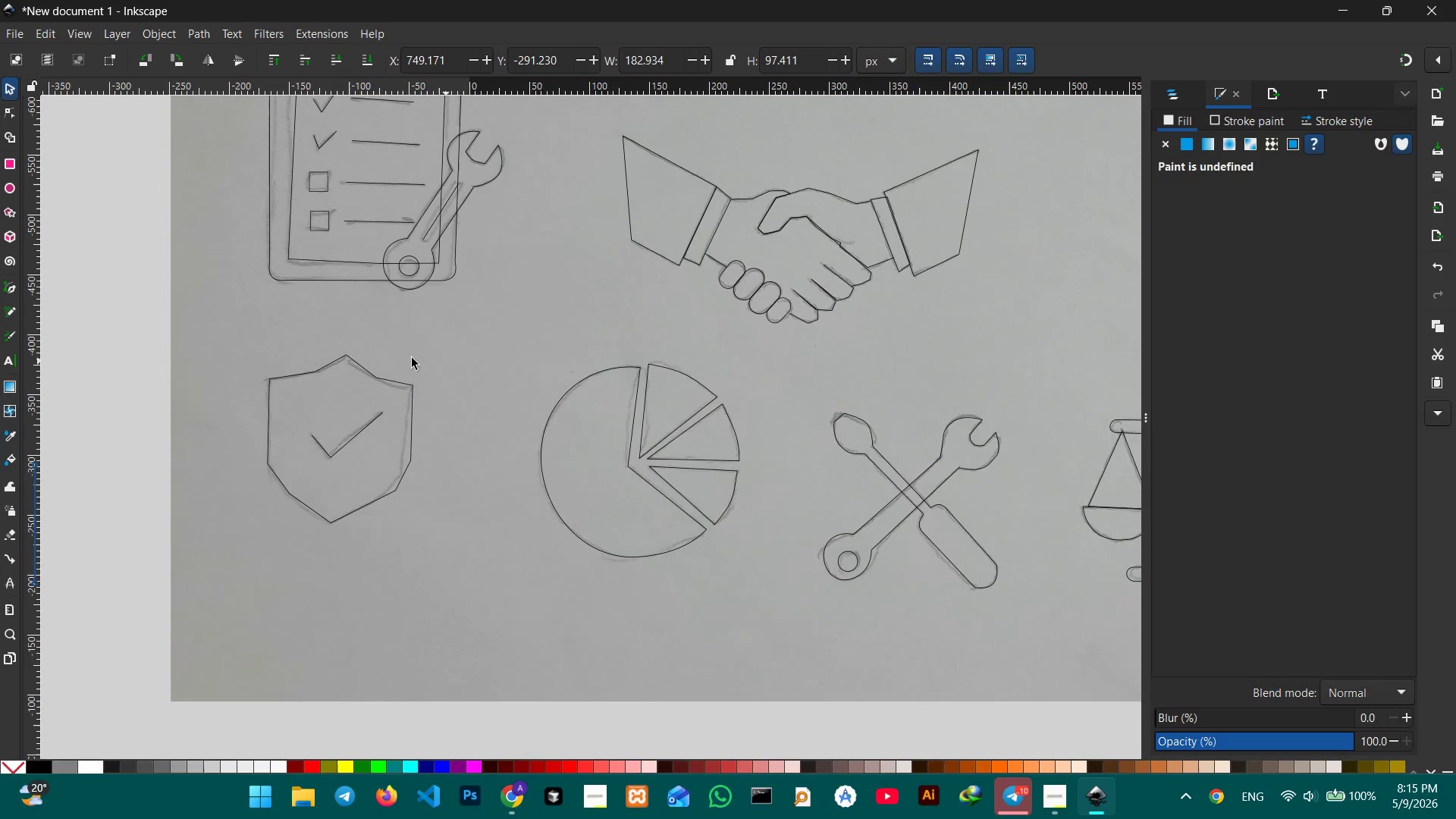 
left_click_drag(start_coordinate=[299, 526], to_coordinate=[999, 488])
 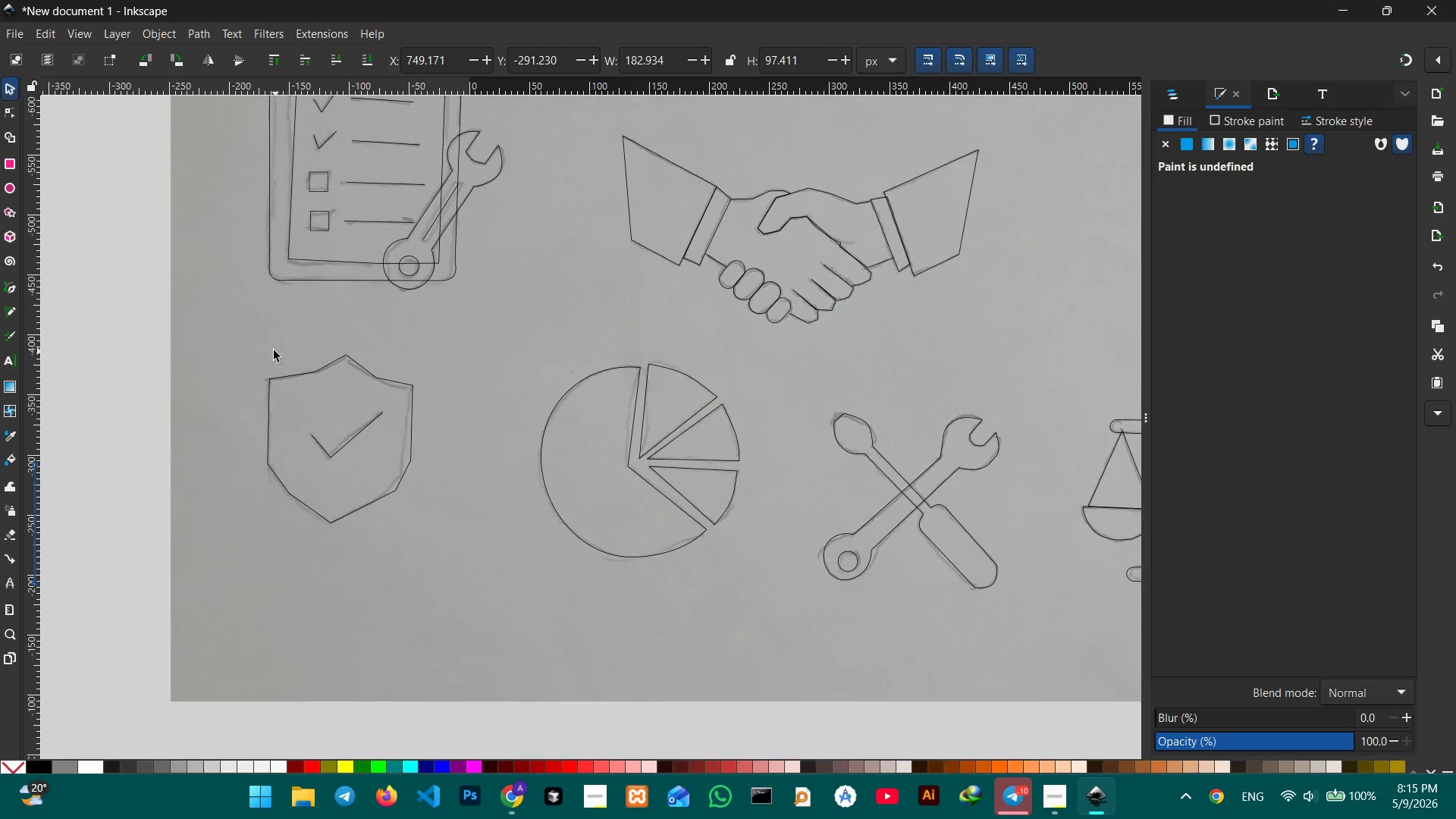 
left_click_drag(start_coordinate=[262, 349], to_coordinate=[412, 471])
 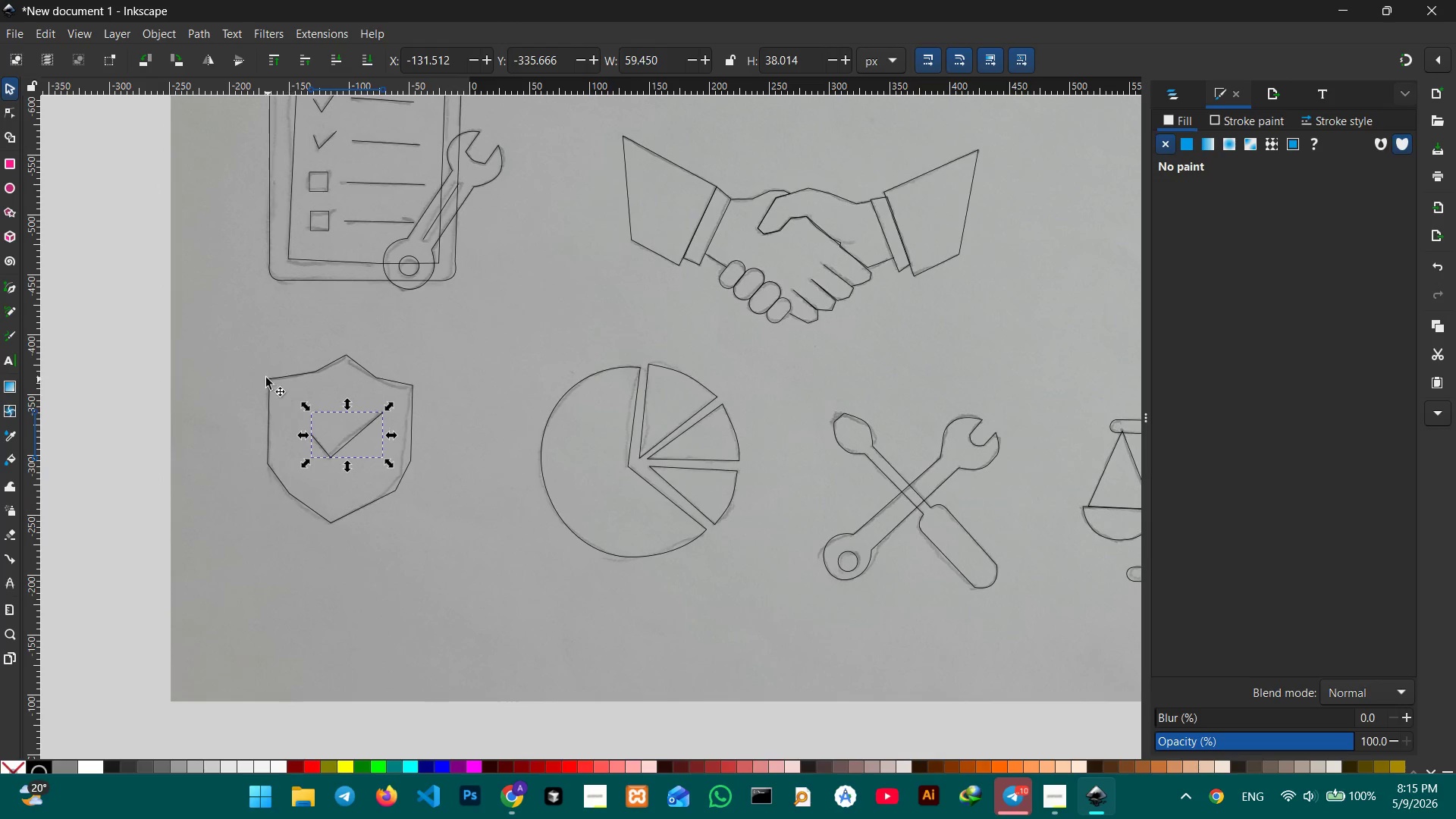 
left_click([271, 375])
 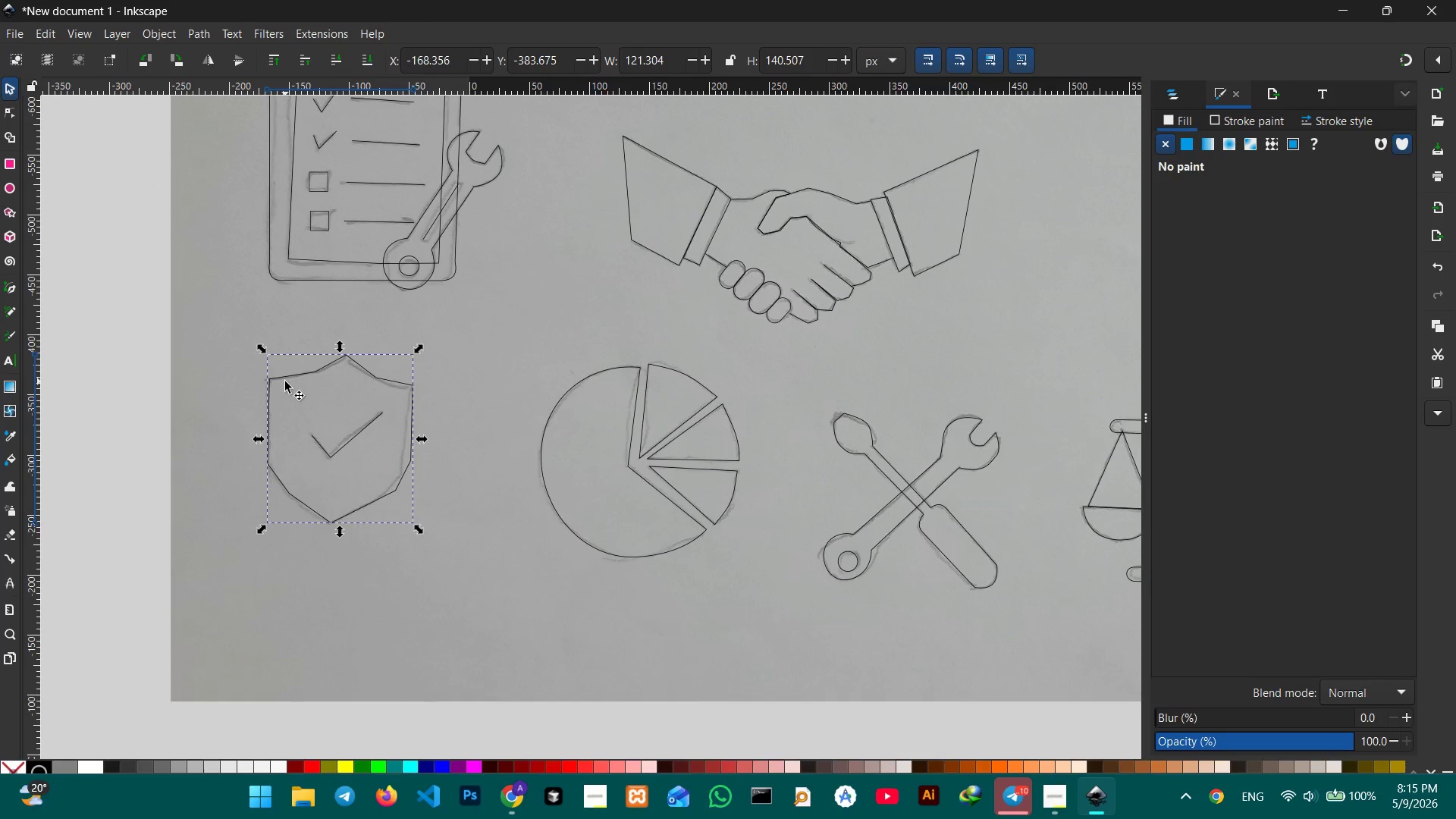 
key(Control+ControlLeft)
 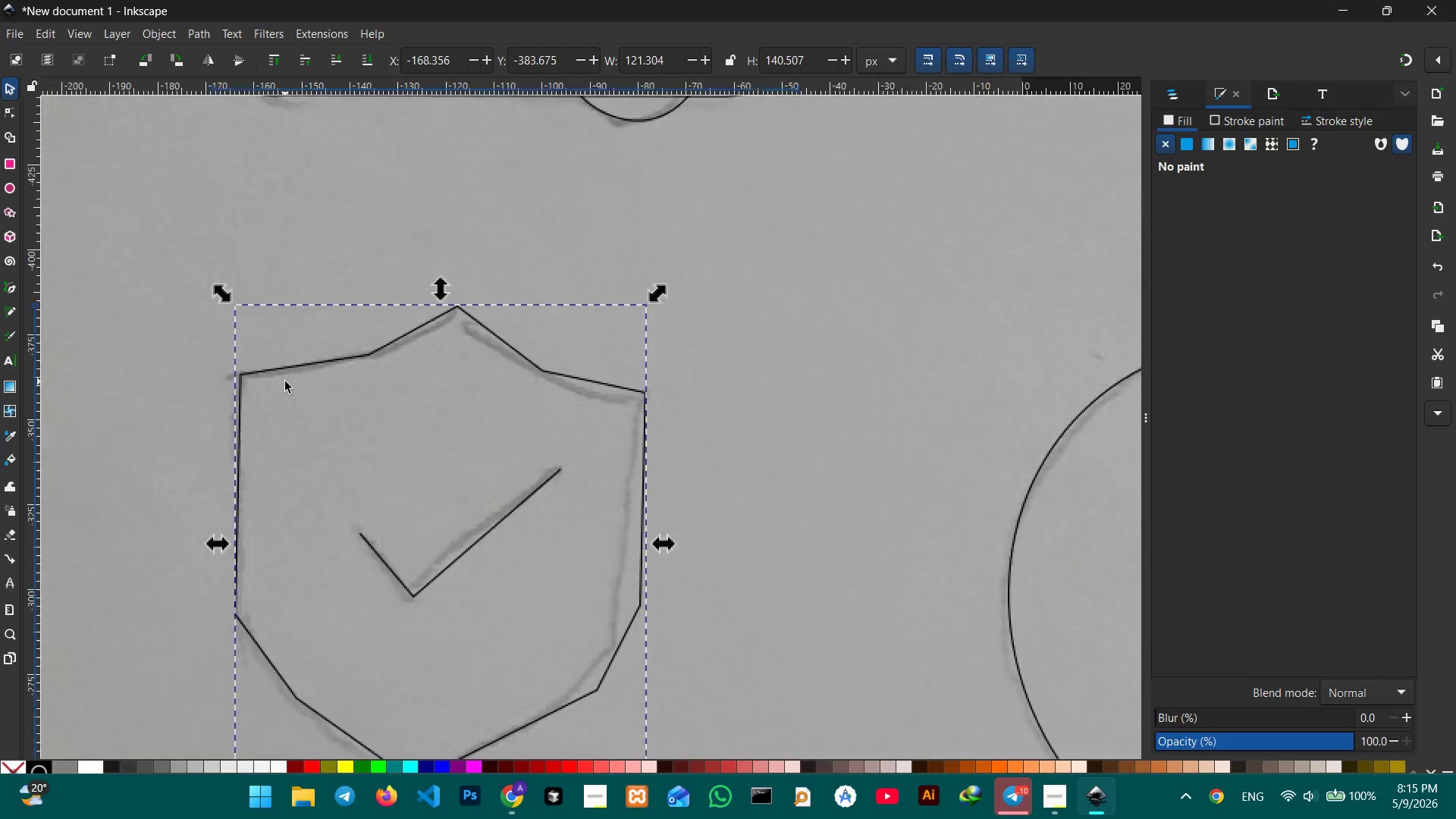 
scroll: coordinate [285, 381], scroll_direction: up, amount: 5.0
 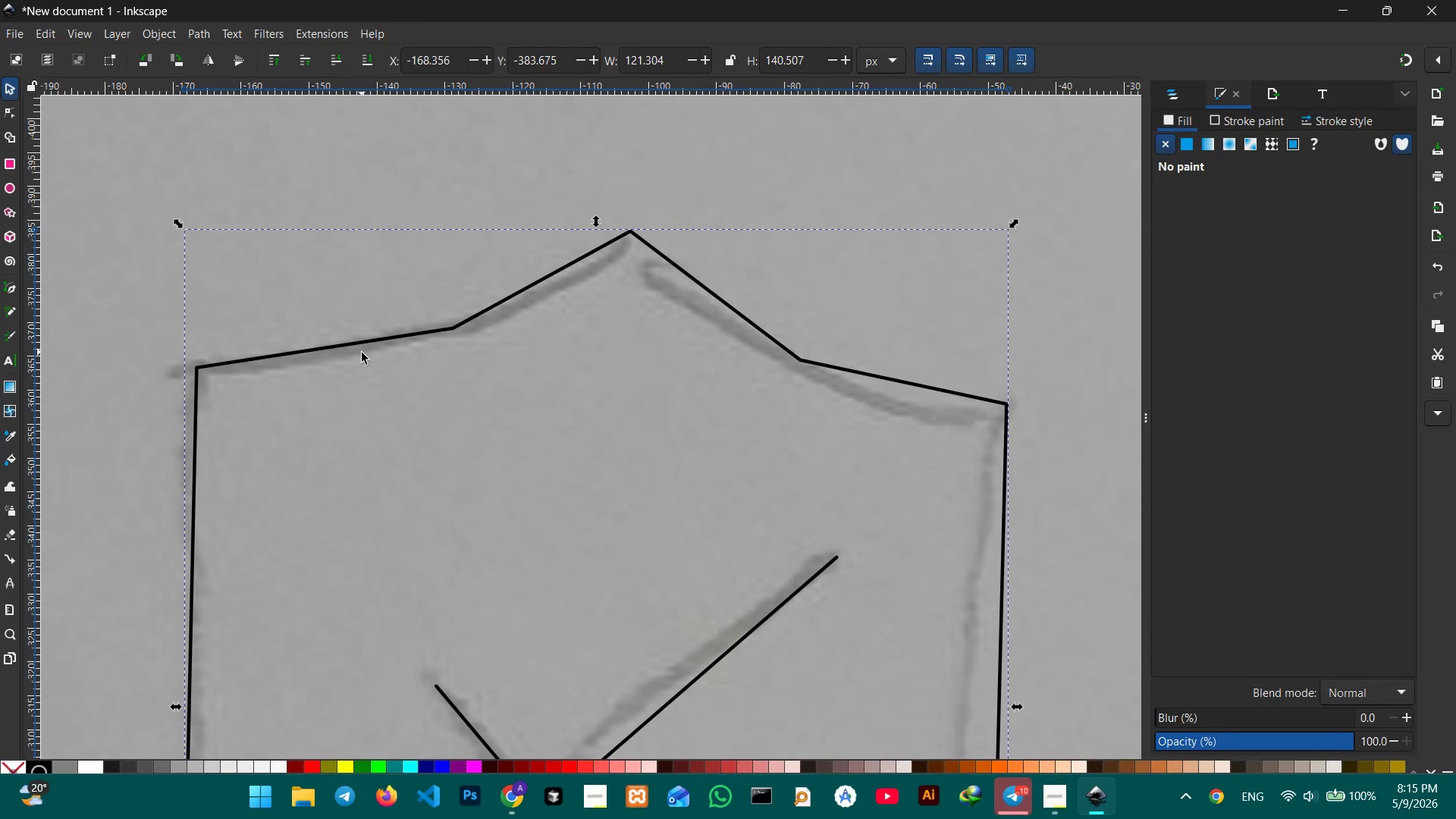 
key(Control+ControlLeft)
 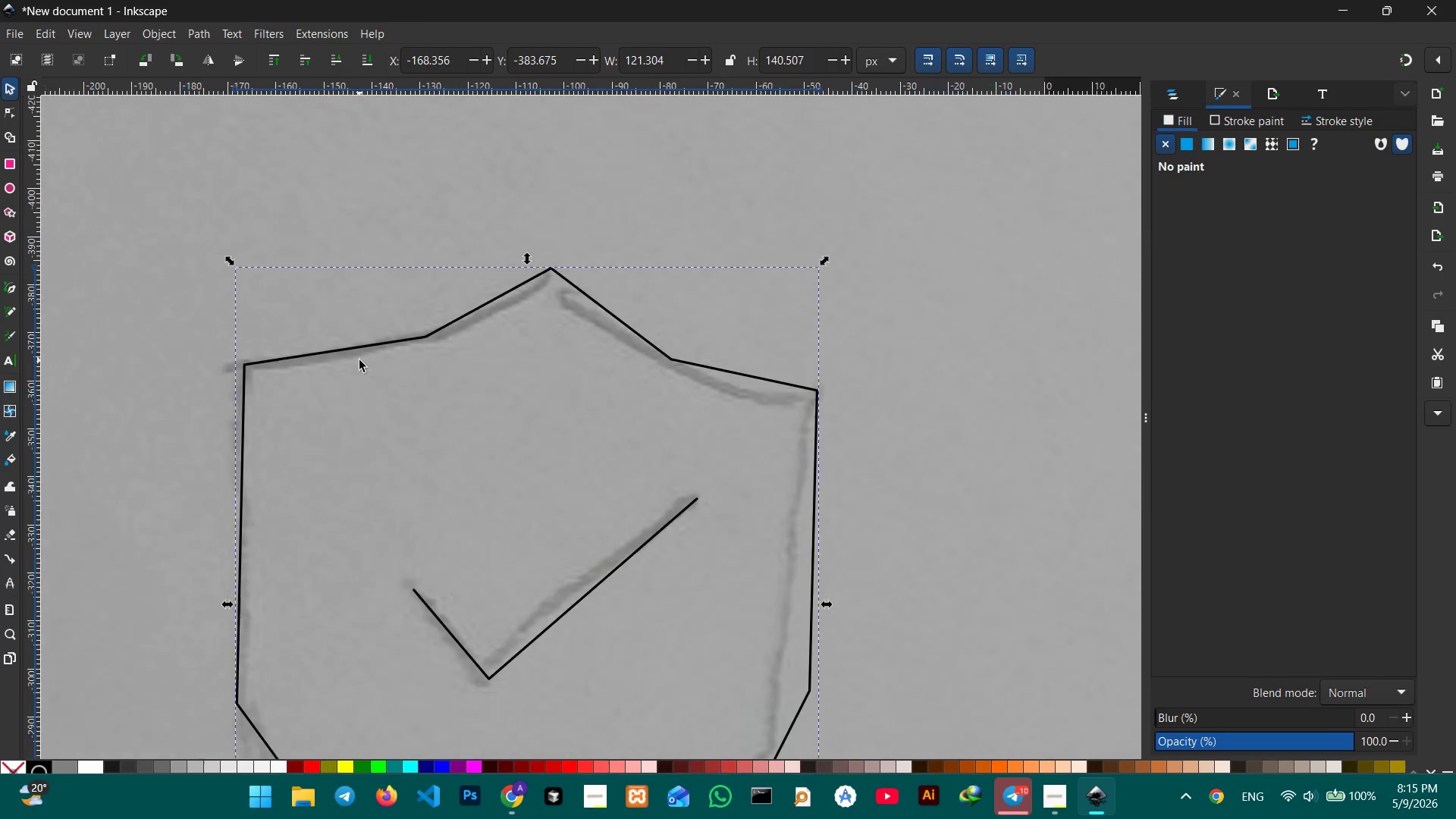 
scroll: coordinate [360, 357], scroll_direction: none, amount: 0.0
 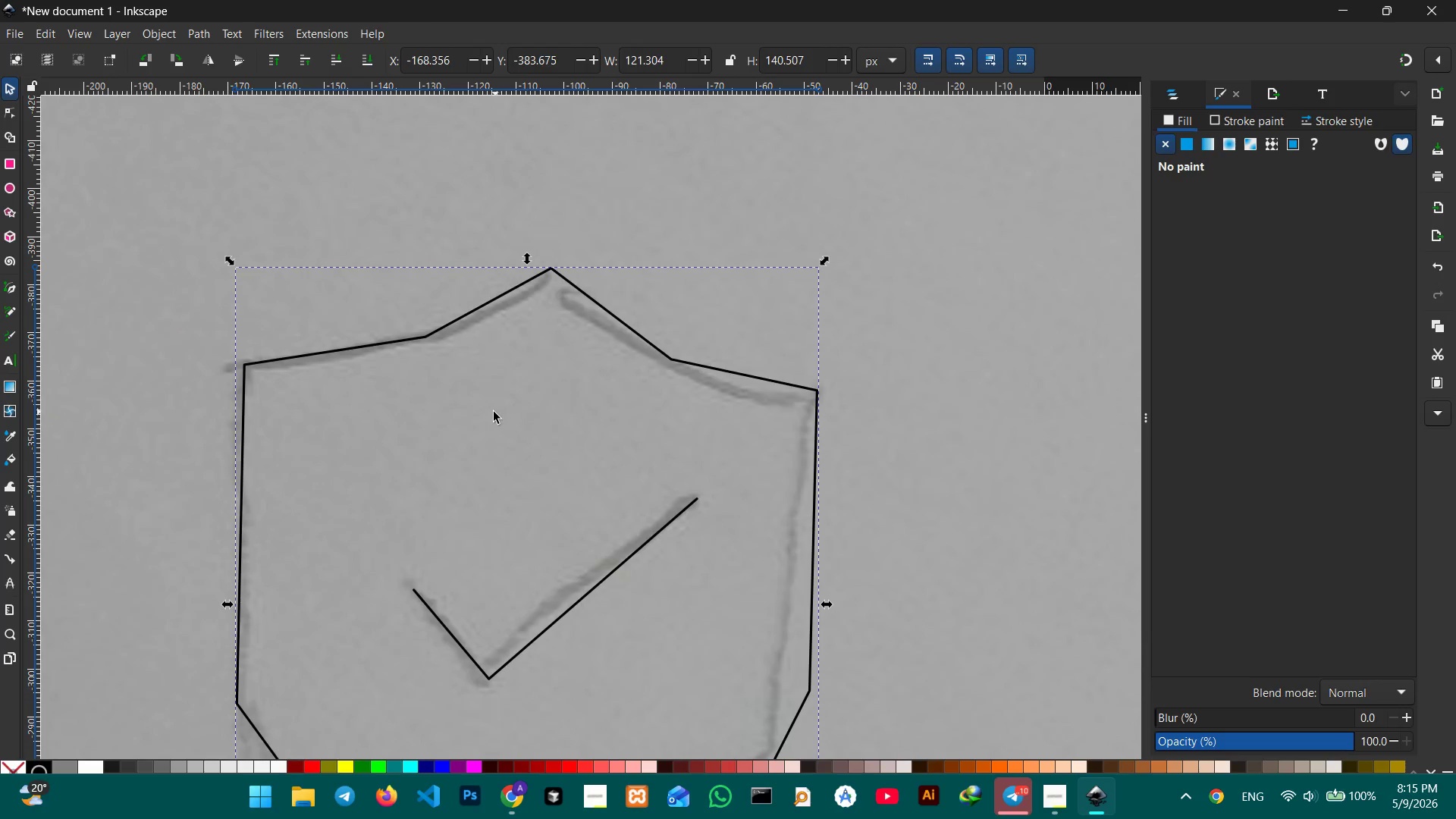 
scroll: coordinate [479, 398], scroll_direction: down, amount: 2.0
 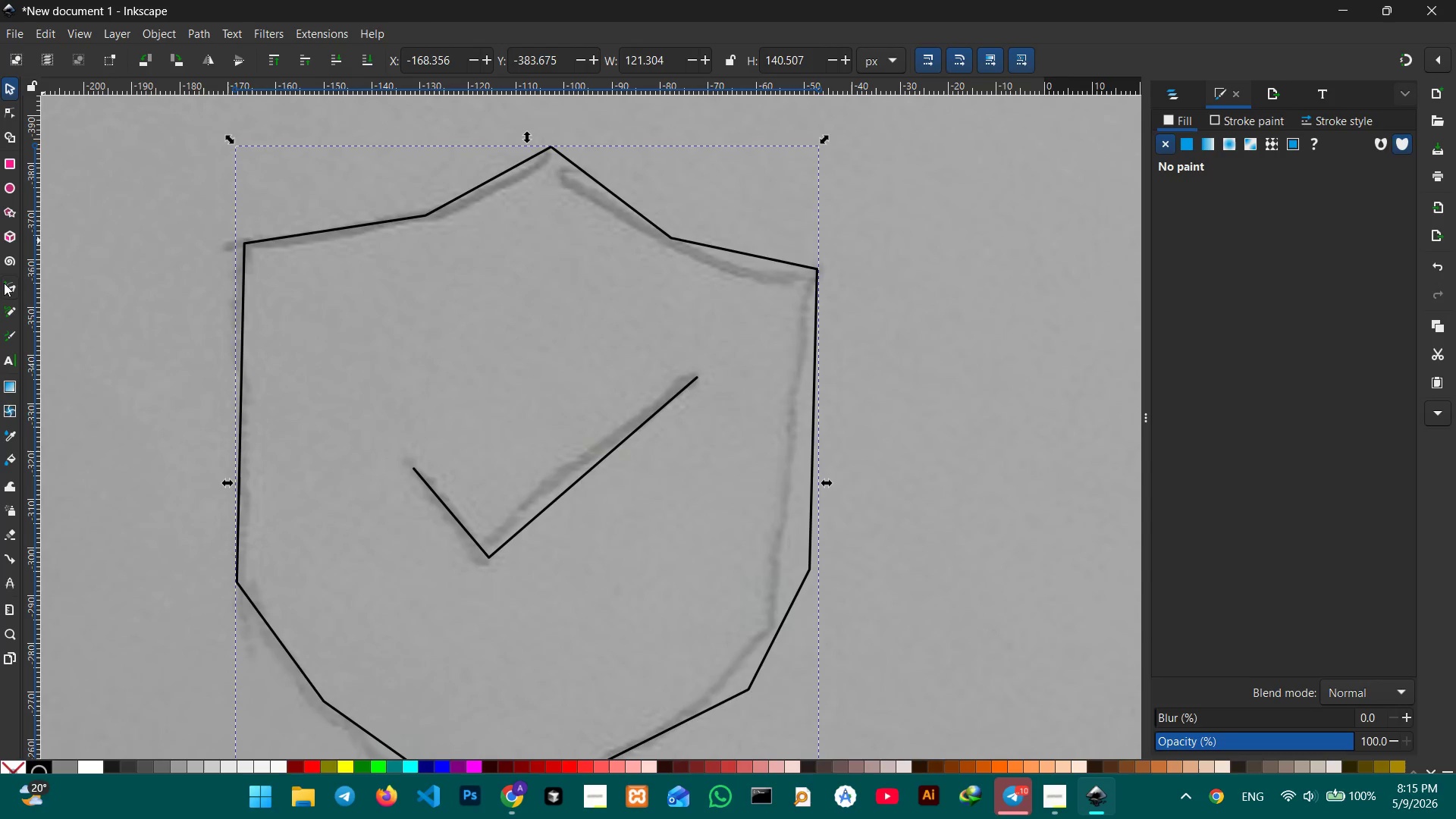 
left_click([6, 287])
 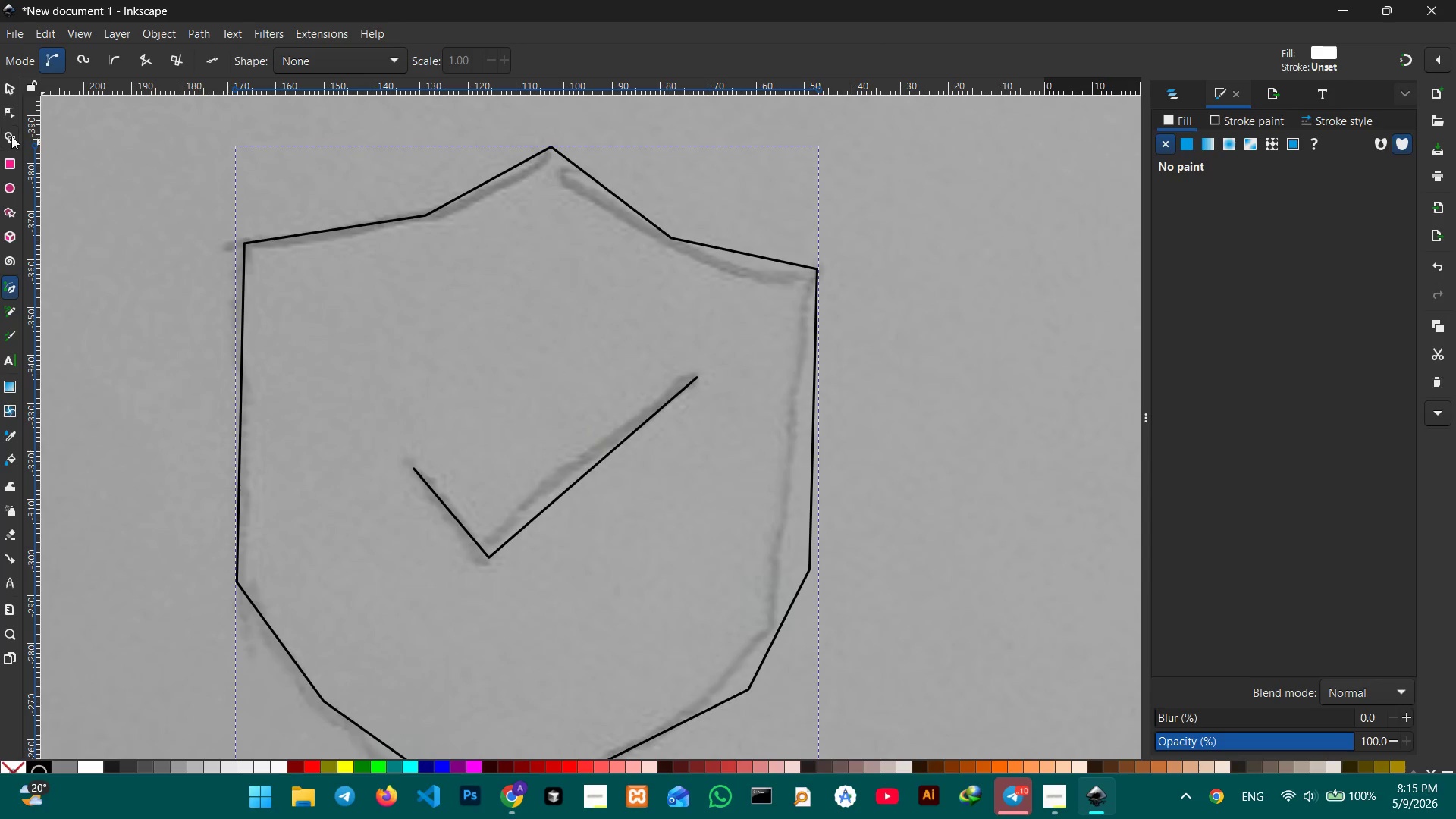 
left_click([8, 127])
 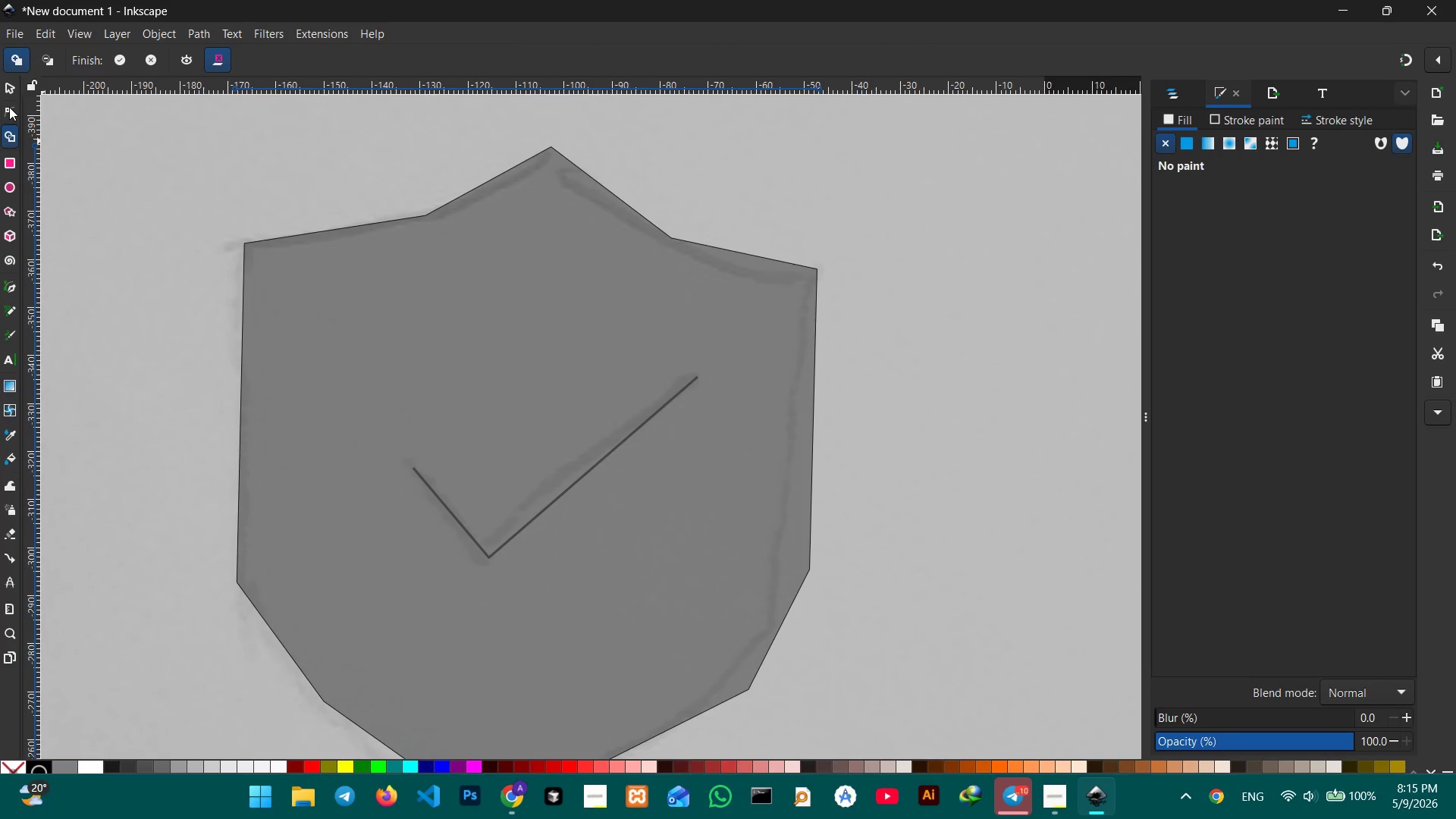 
double_click([9, 107])
 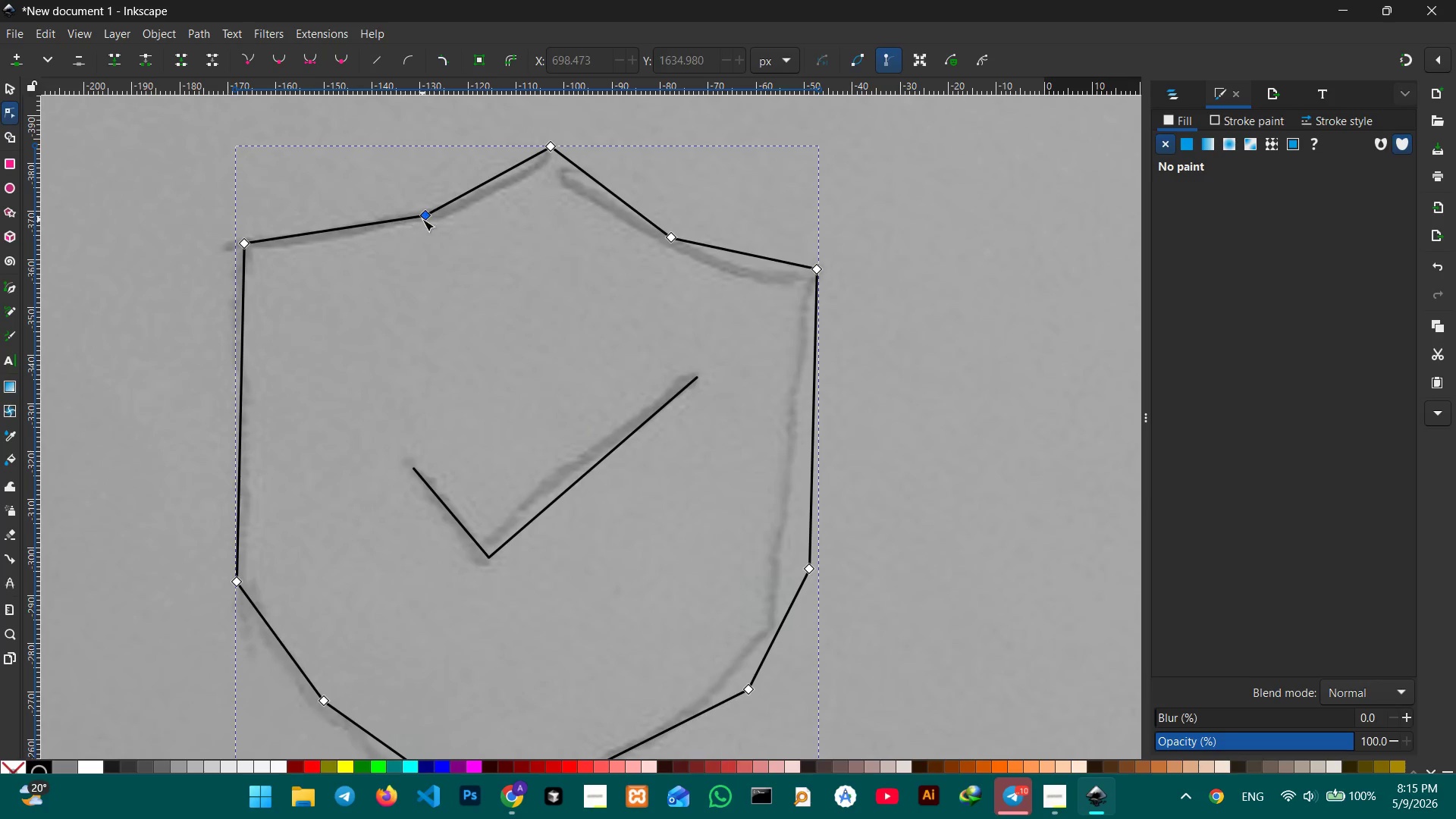 
left_click([425, 217])
 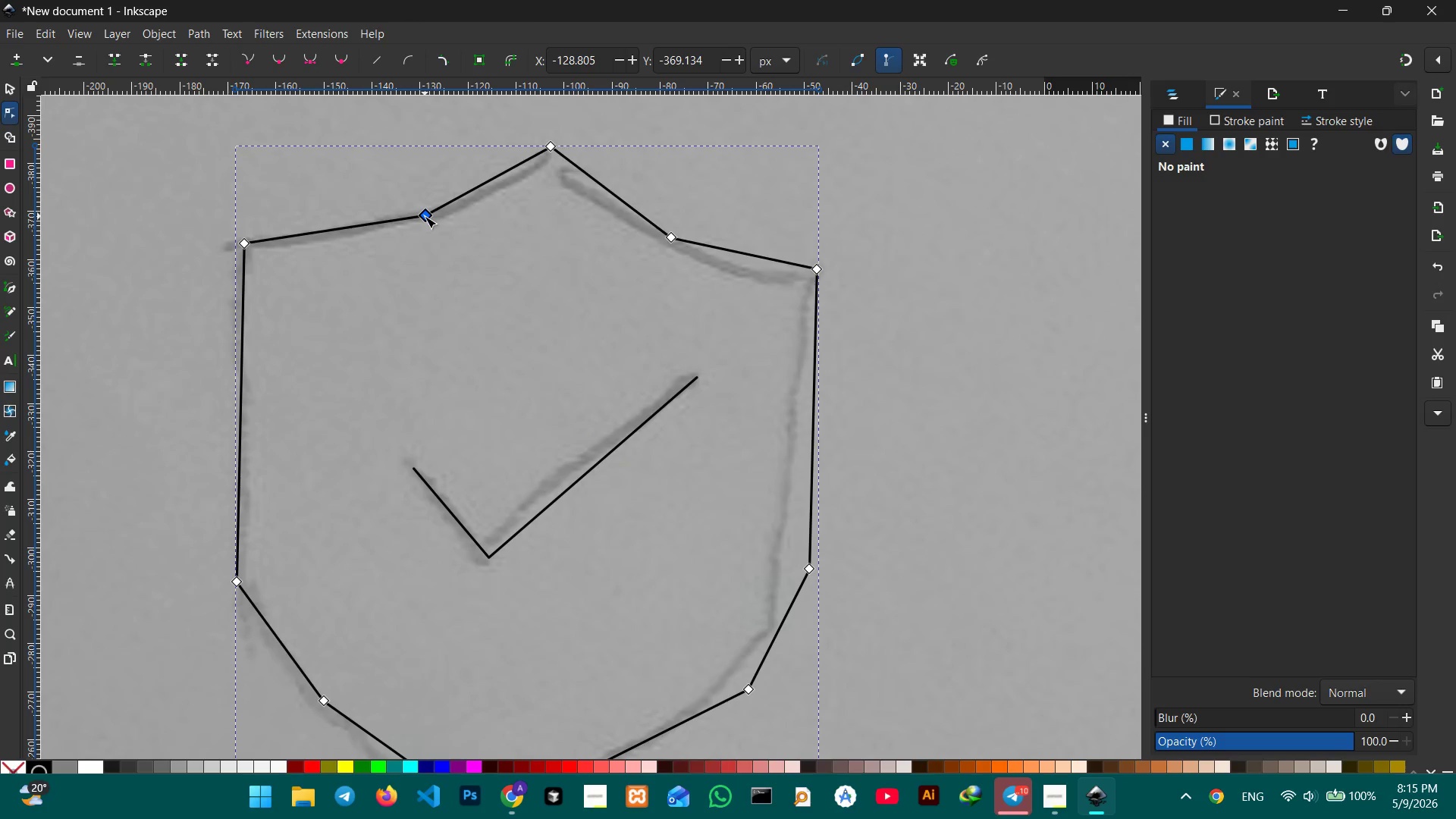 
key(Backspace)
 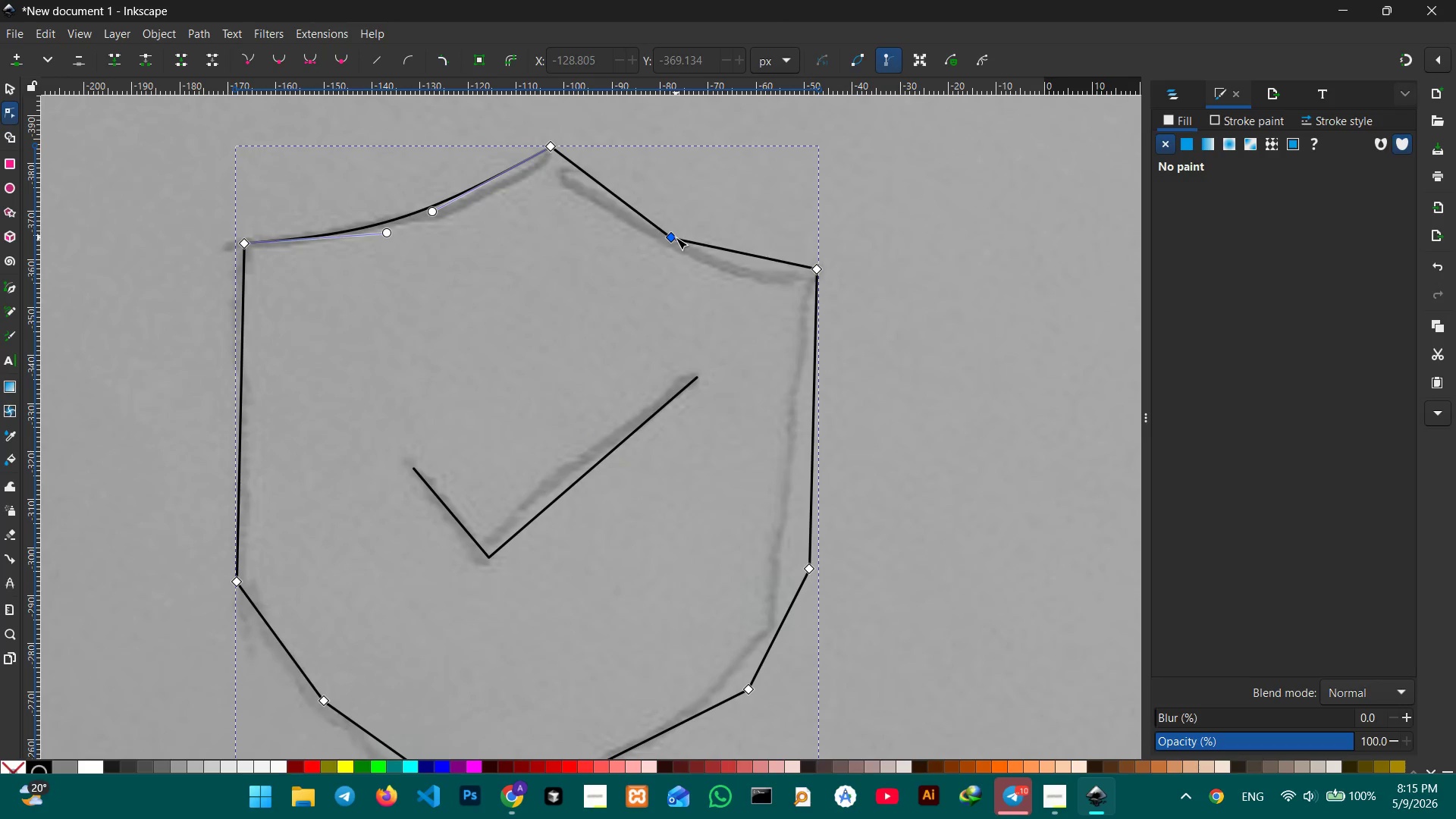 
key(Backspace)
 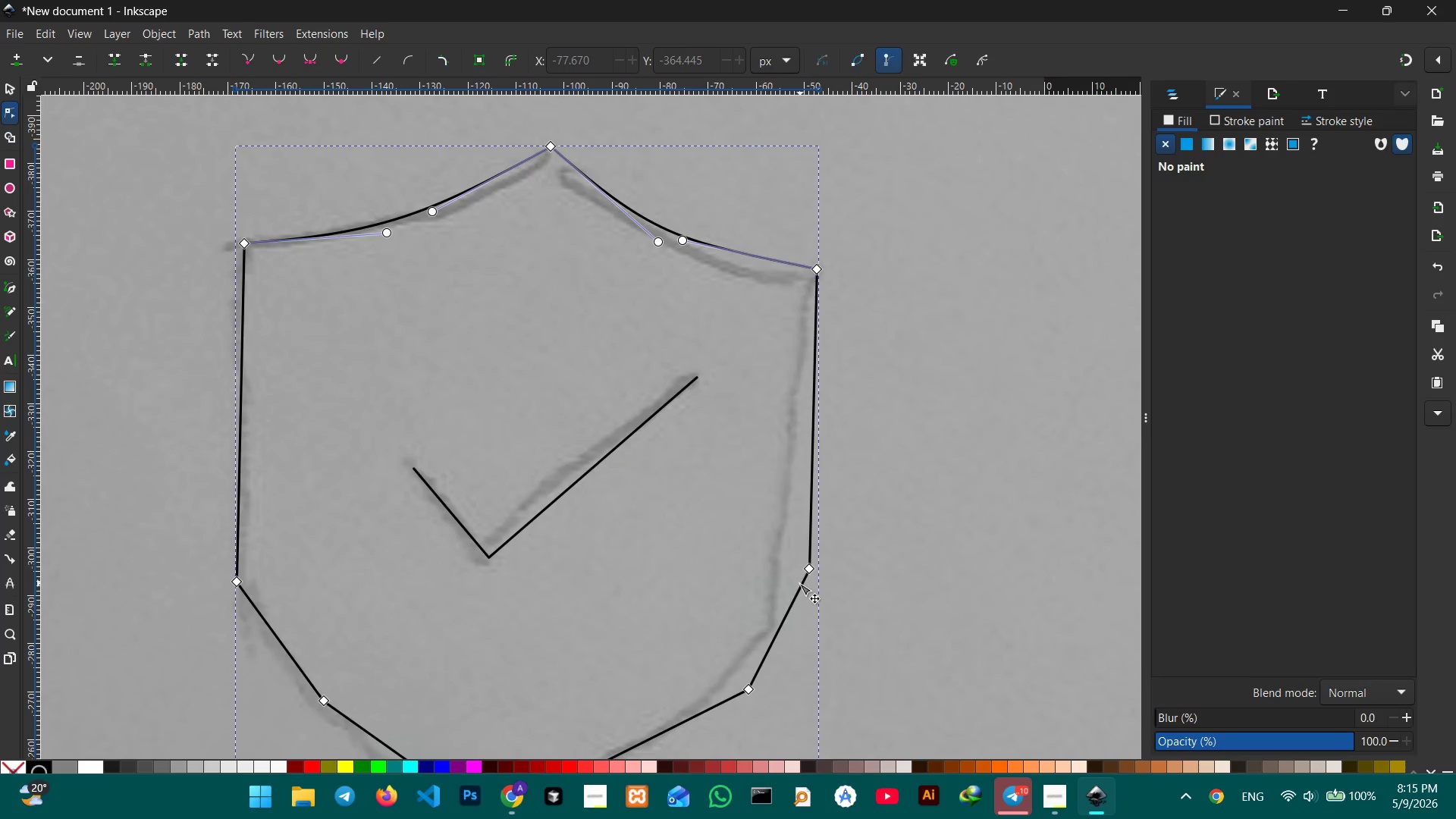 
scroll: coordinate [788, 574], scroll_direction: down, amount: 3.0
 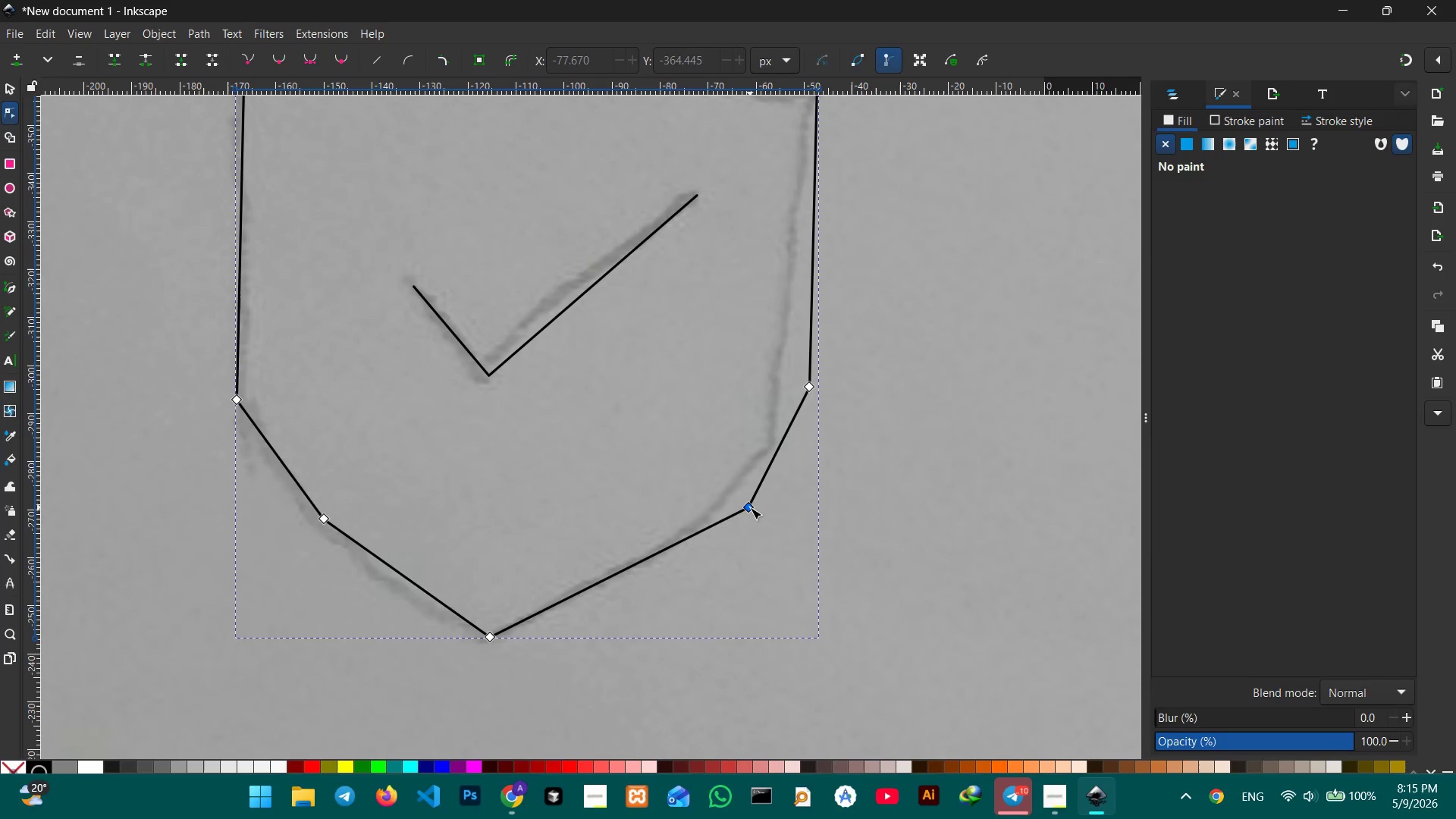 
left_click([750, 507])
 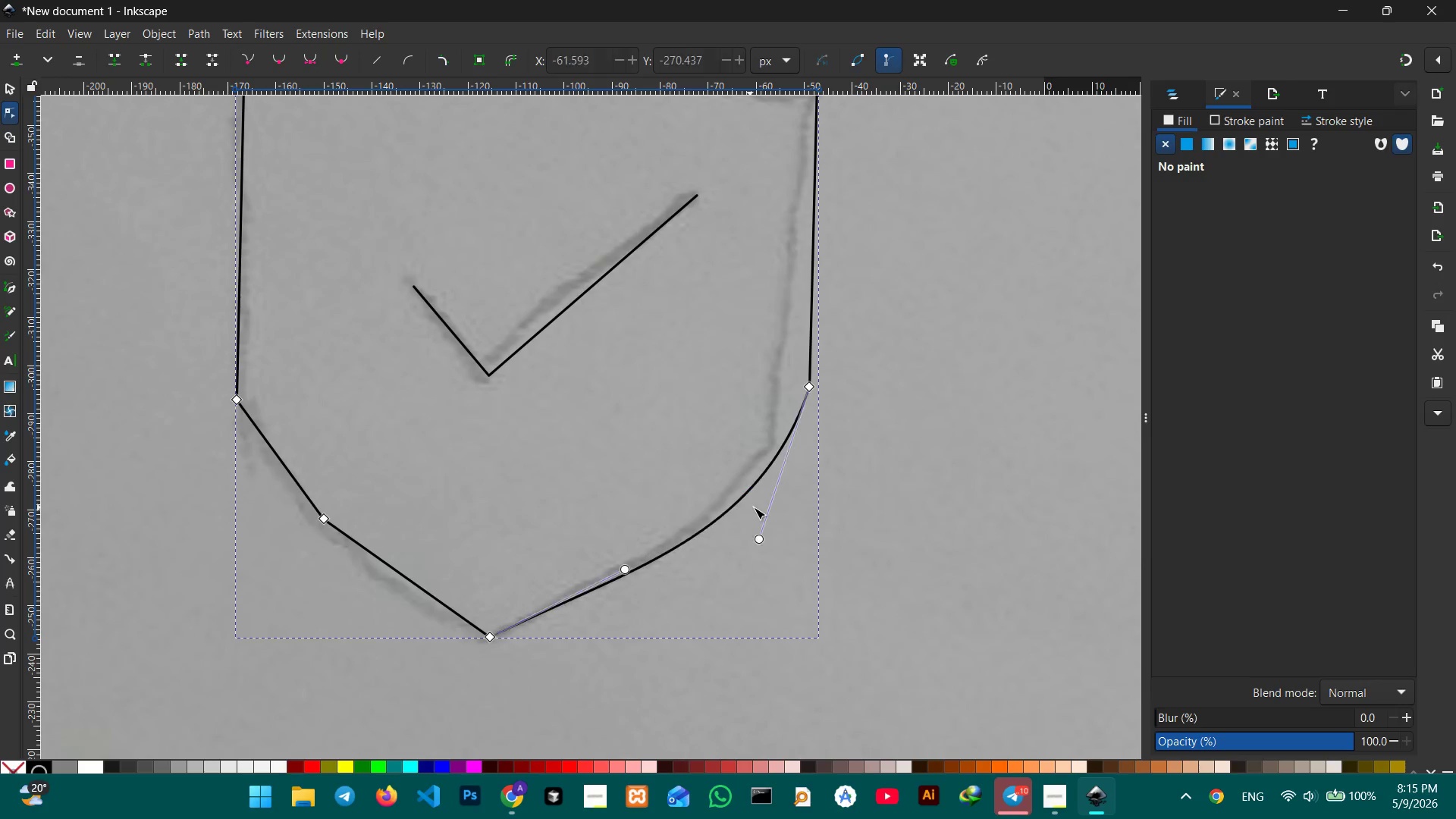 
key(Backspace)
 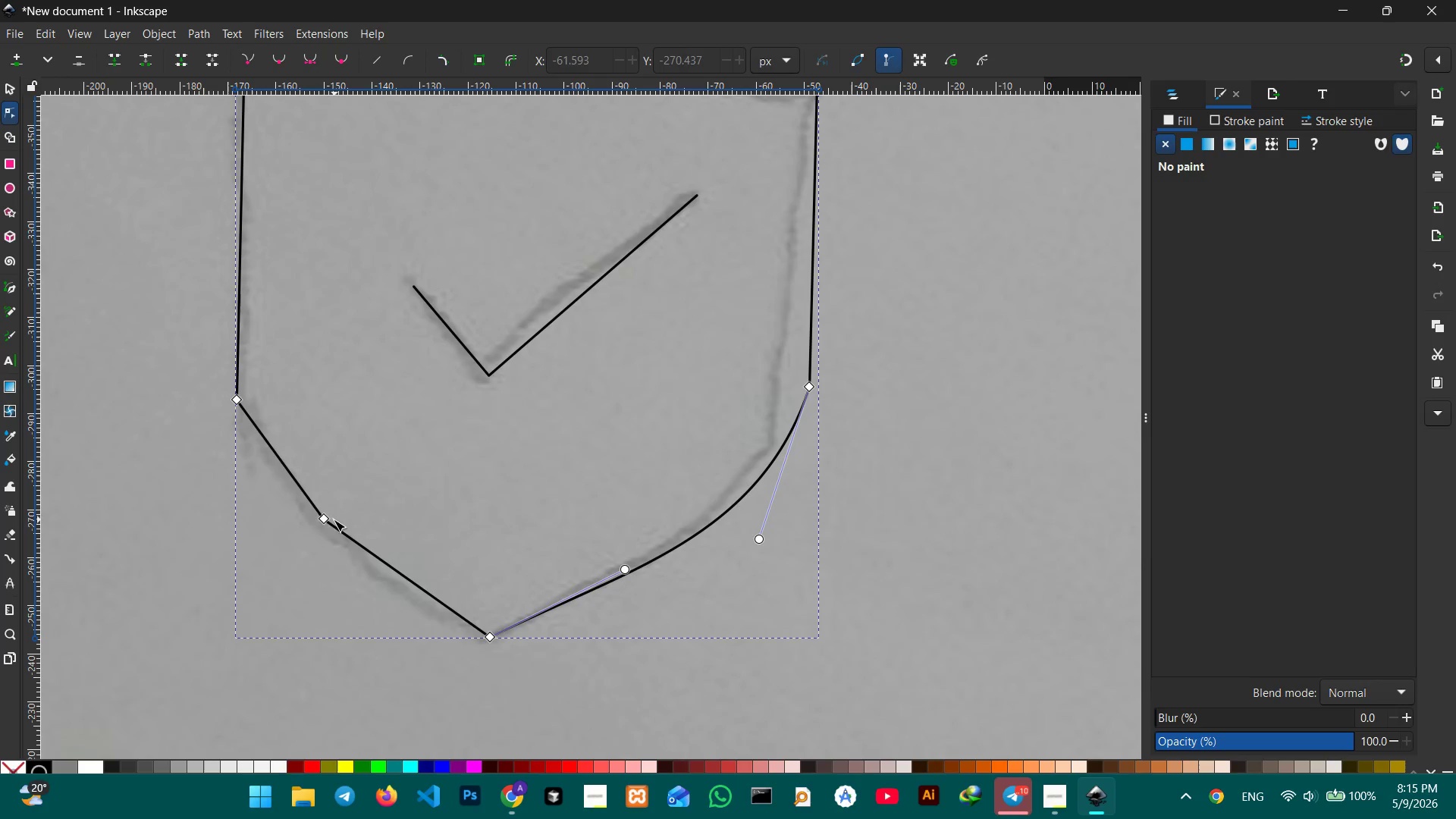 
left_click([328, 518])
 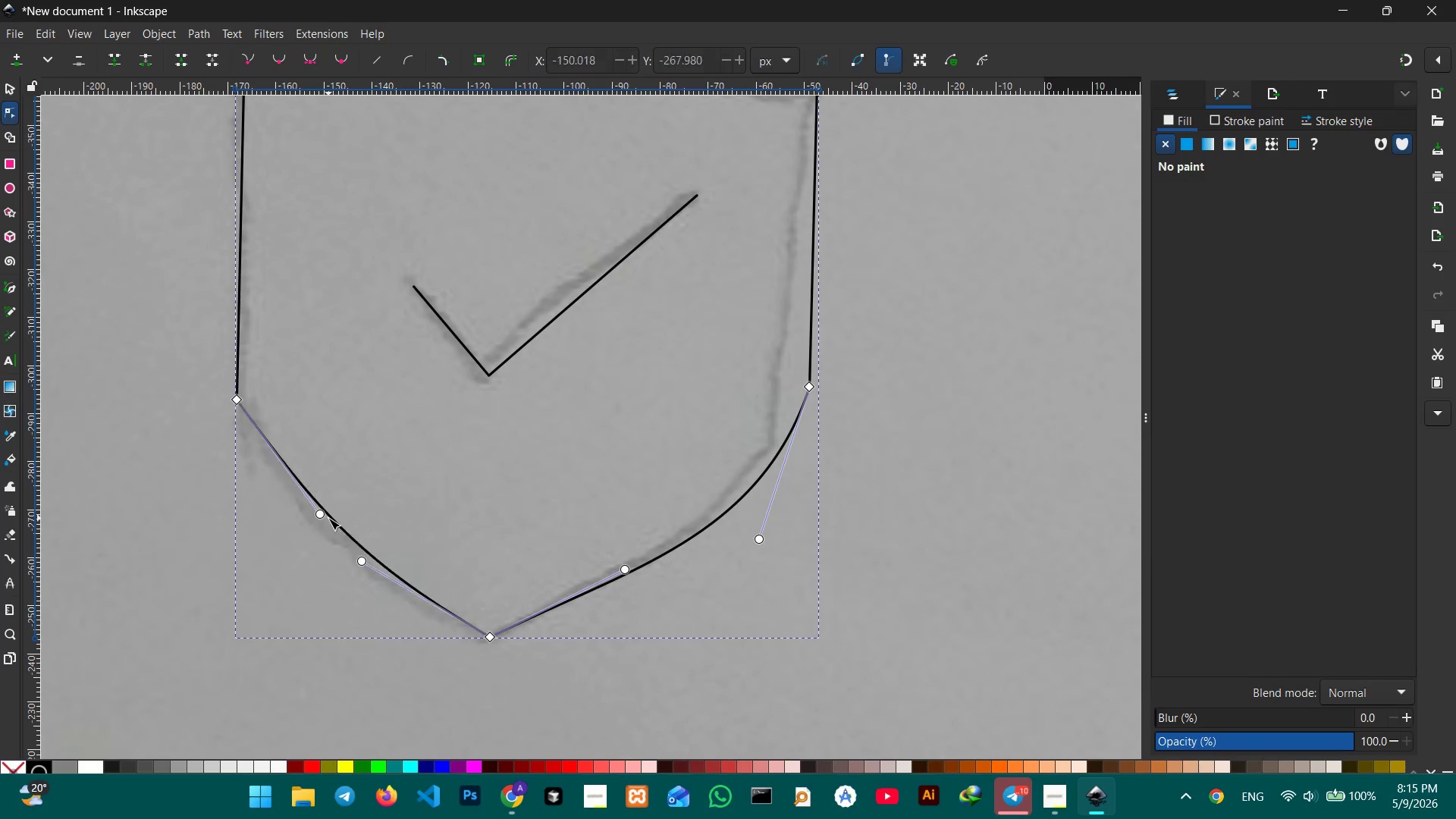 
key(Backspace)
 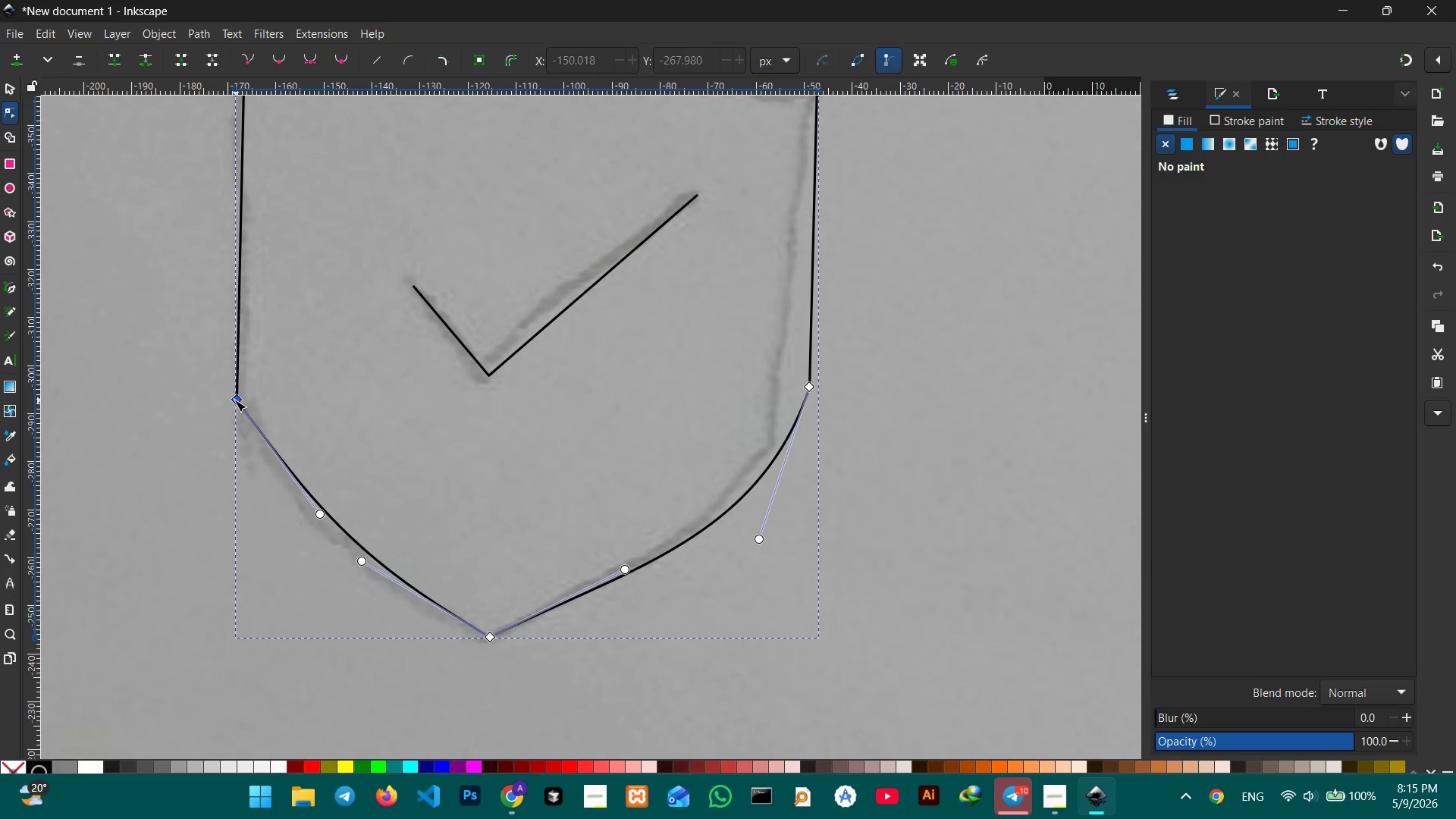 
left_click_drag(start_coordinate=[234, 400], to_coordinate=[240, 369])
 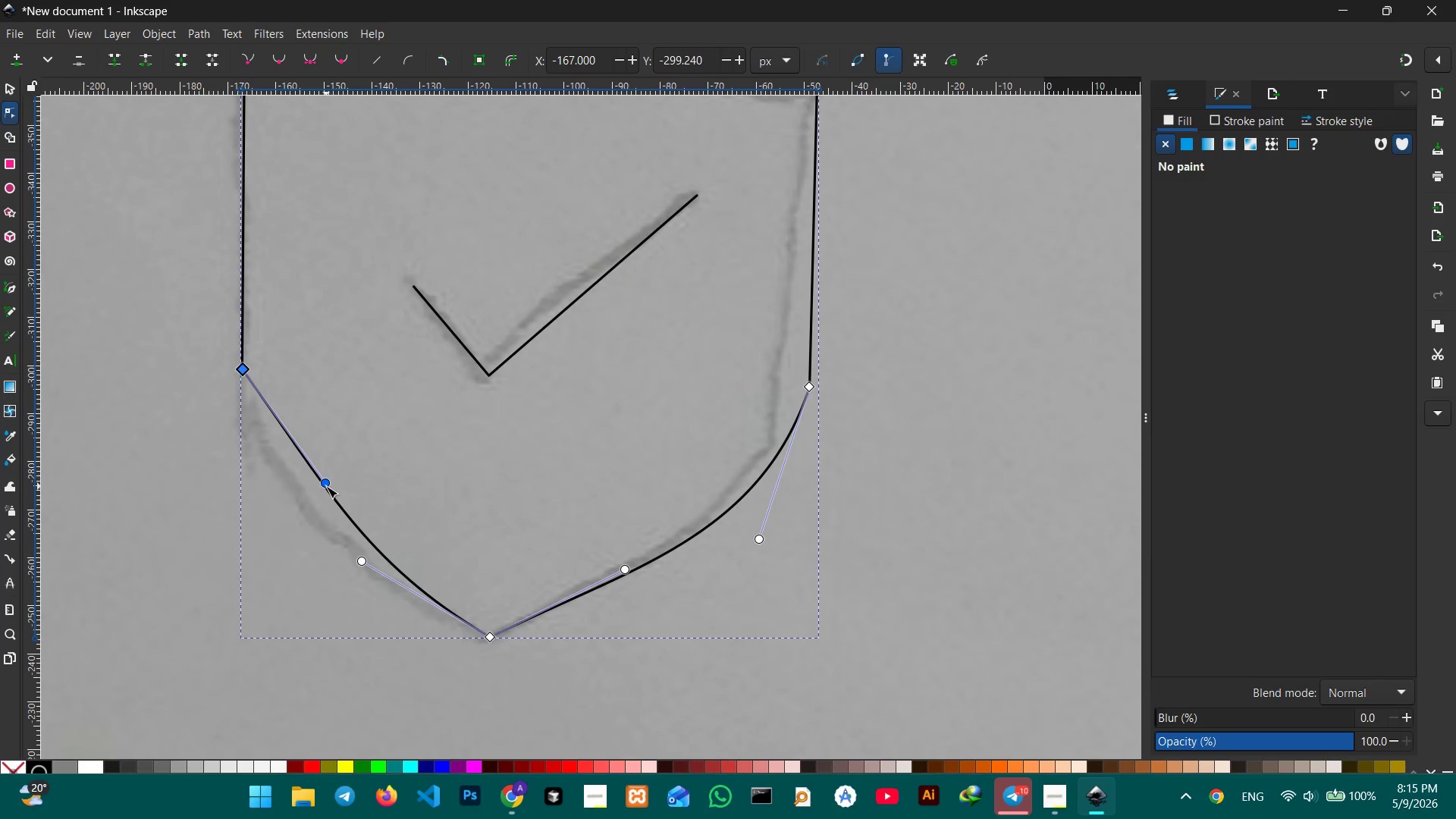 
left_click_drag(start_coordinate=[326, 485], to_coordinate=[290, 504])
 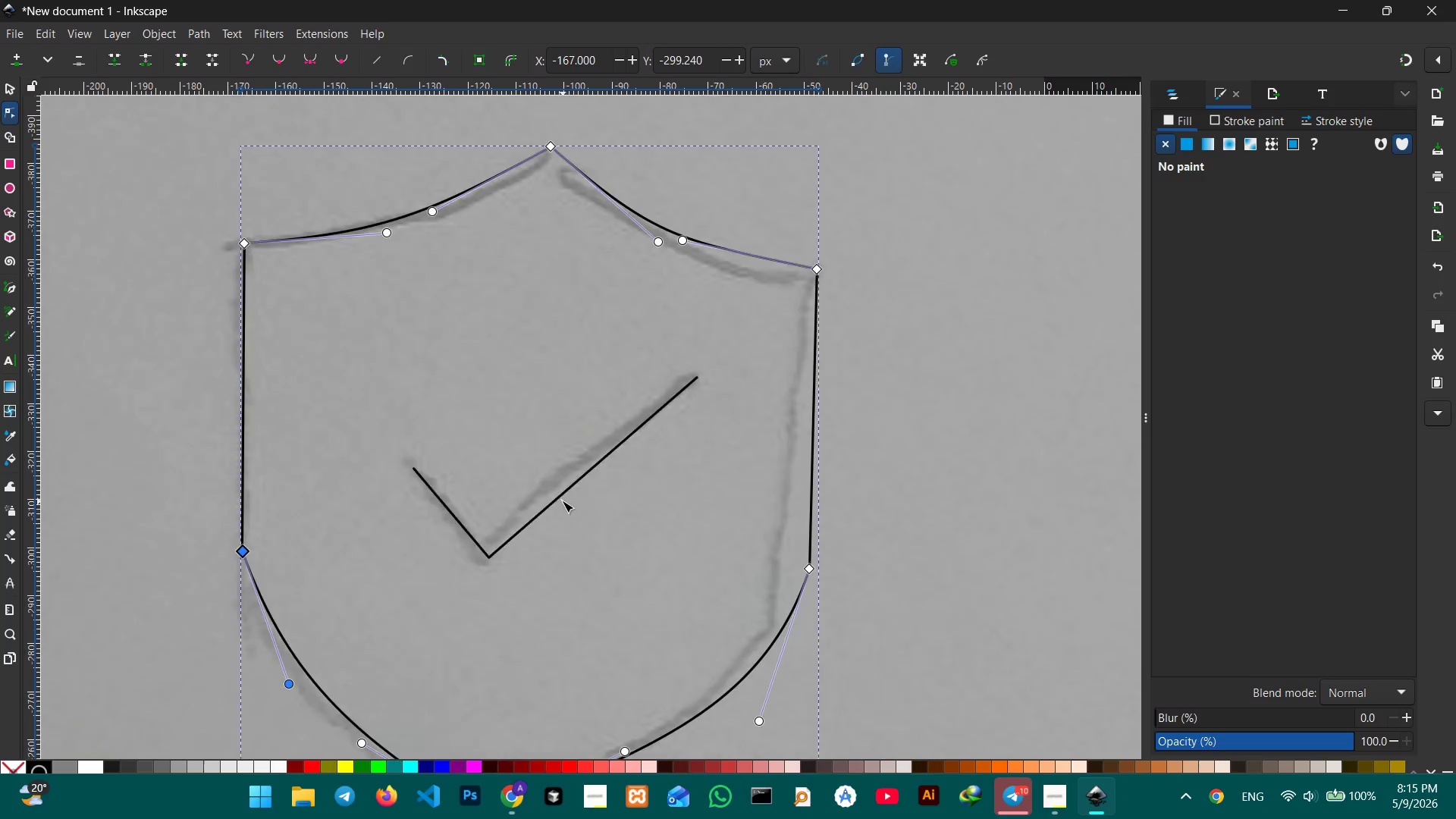 
scroll: coordinate [563, 501], scroll_direction: up, amount: 2.0
 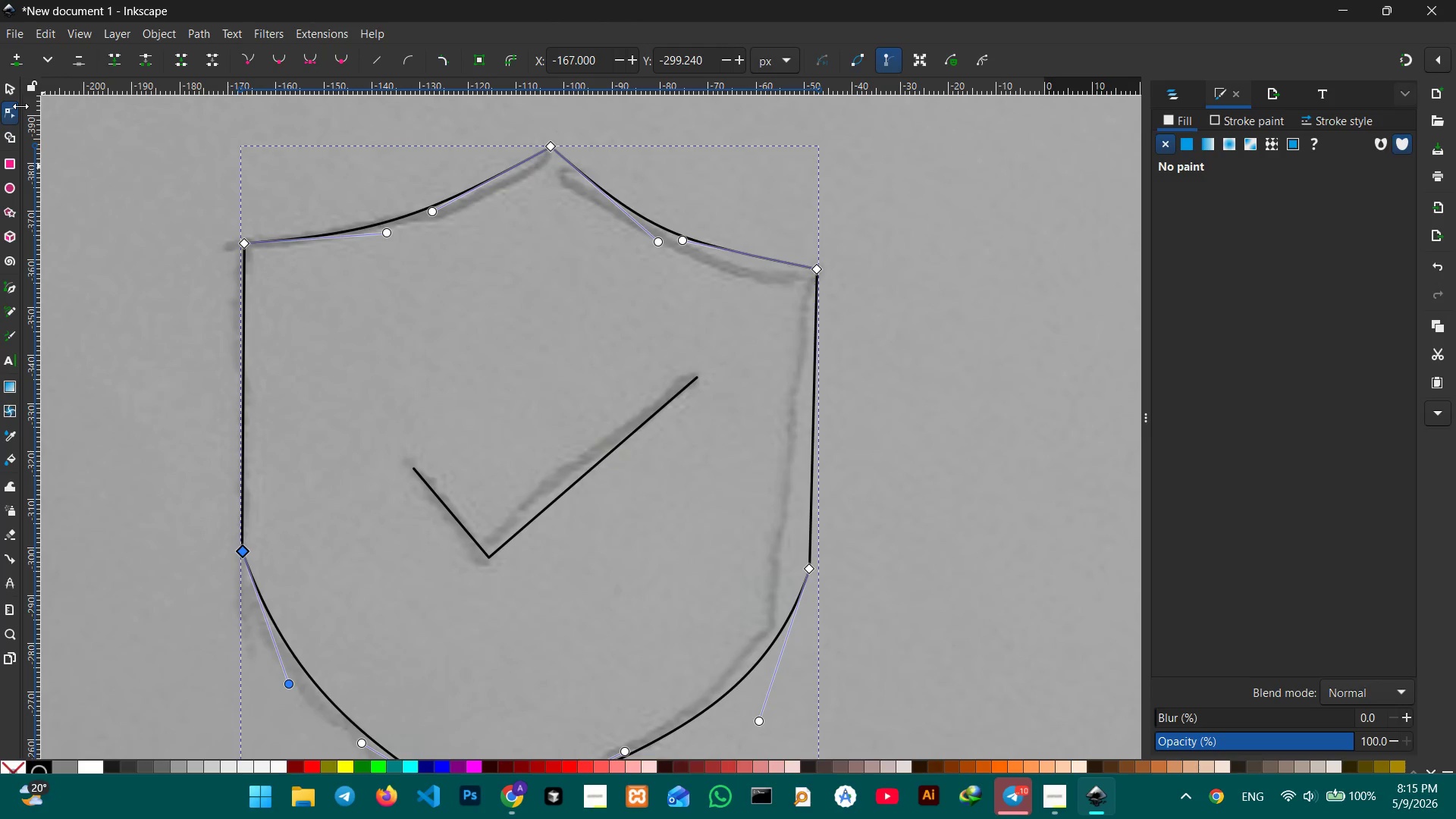 
left_click([12, 83])
 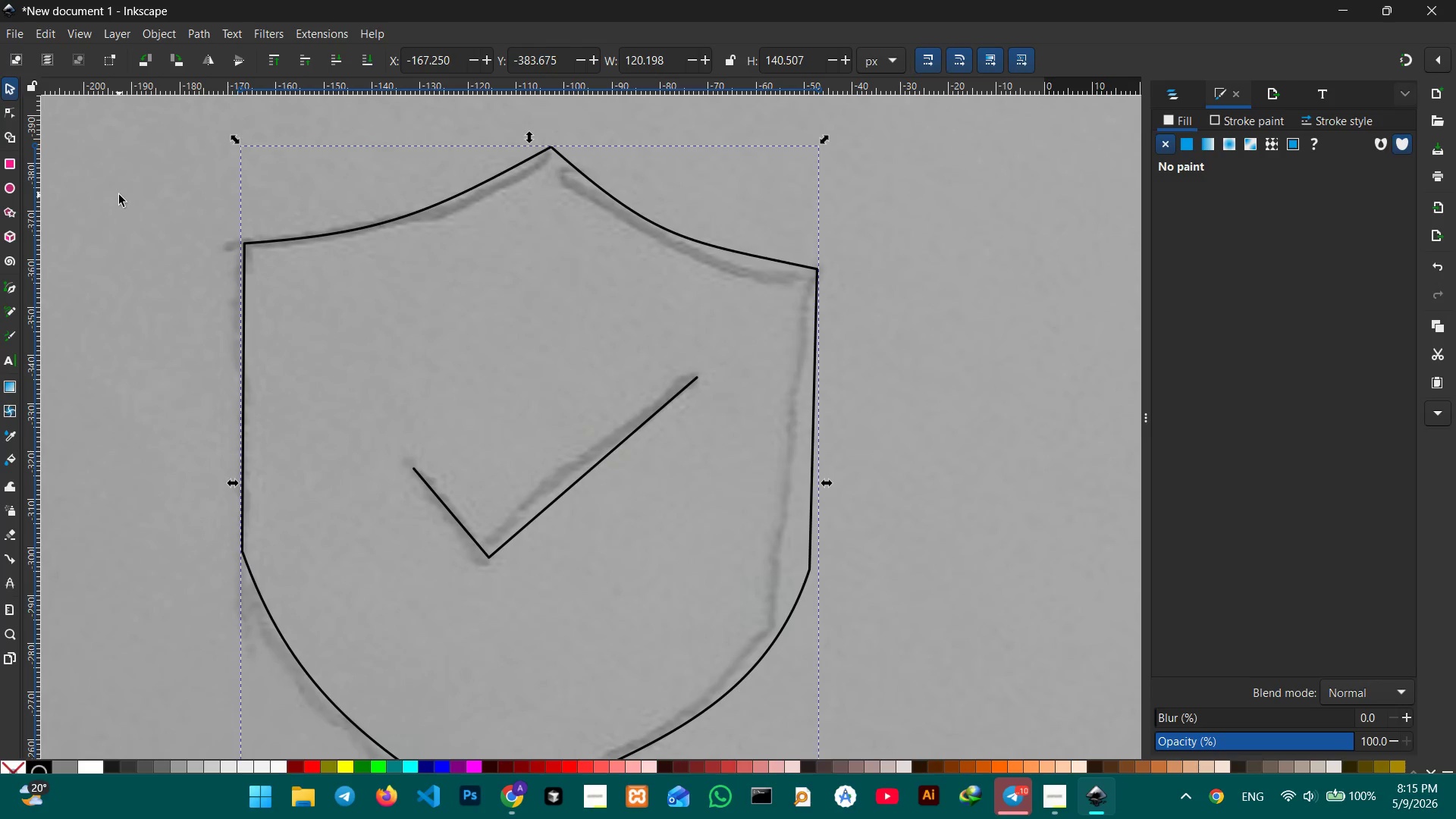 
double_click([119, 195])
 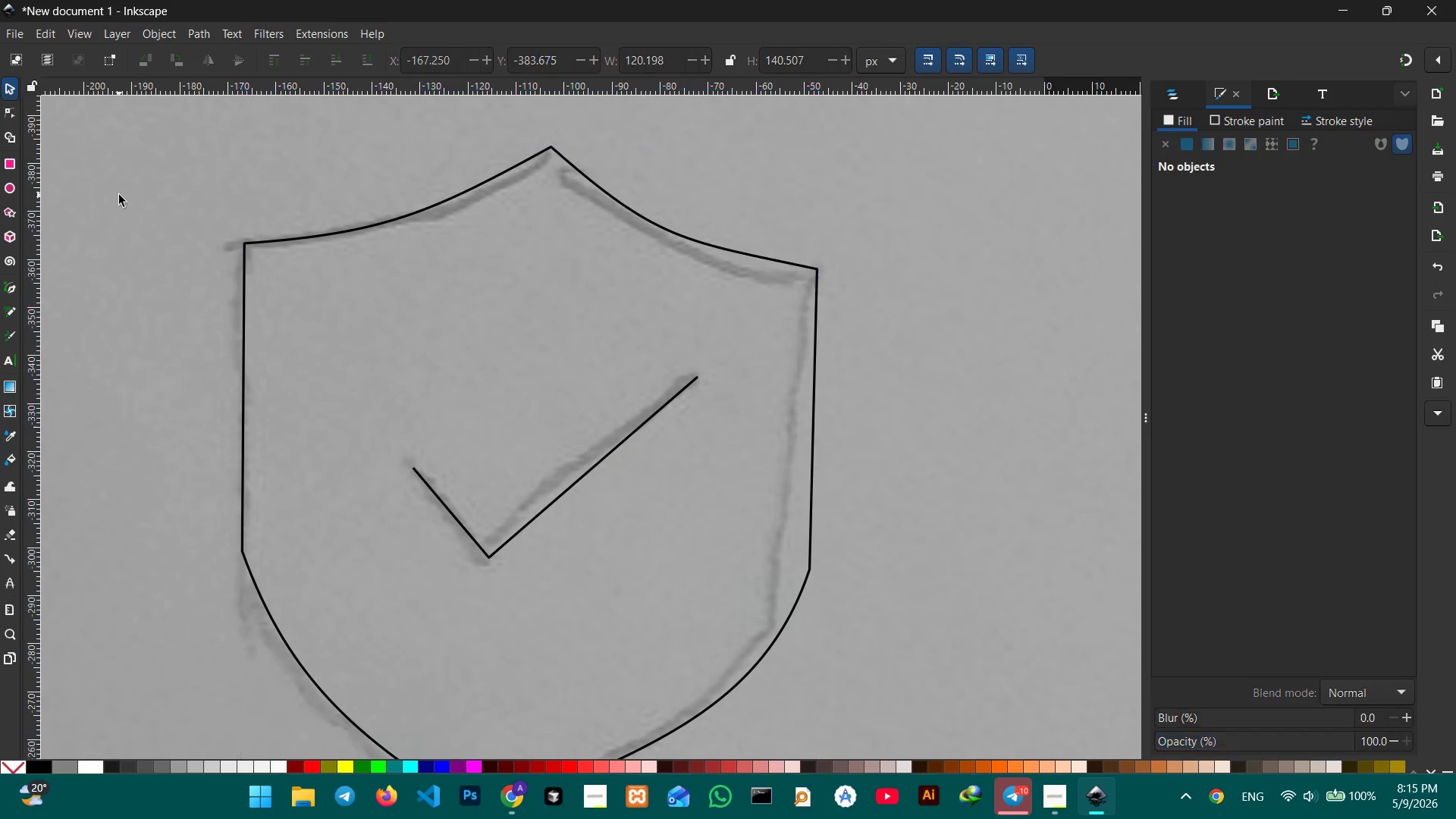 
triple_click([119, 195])
 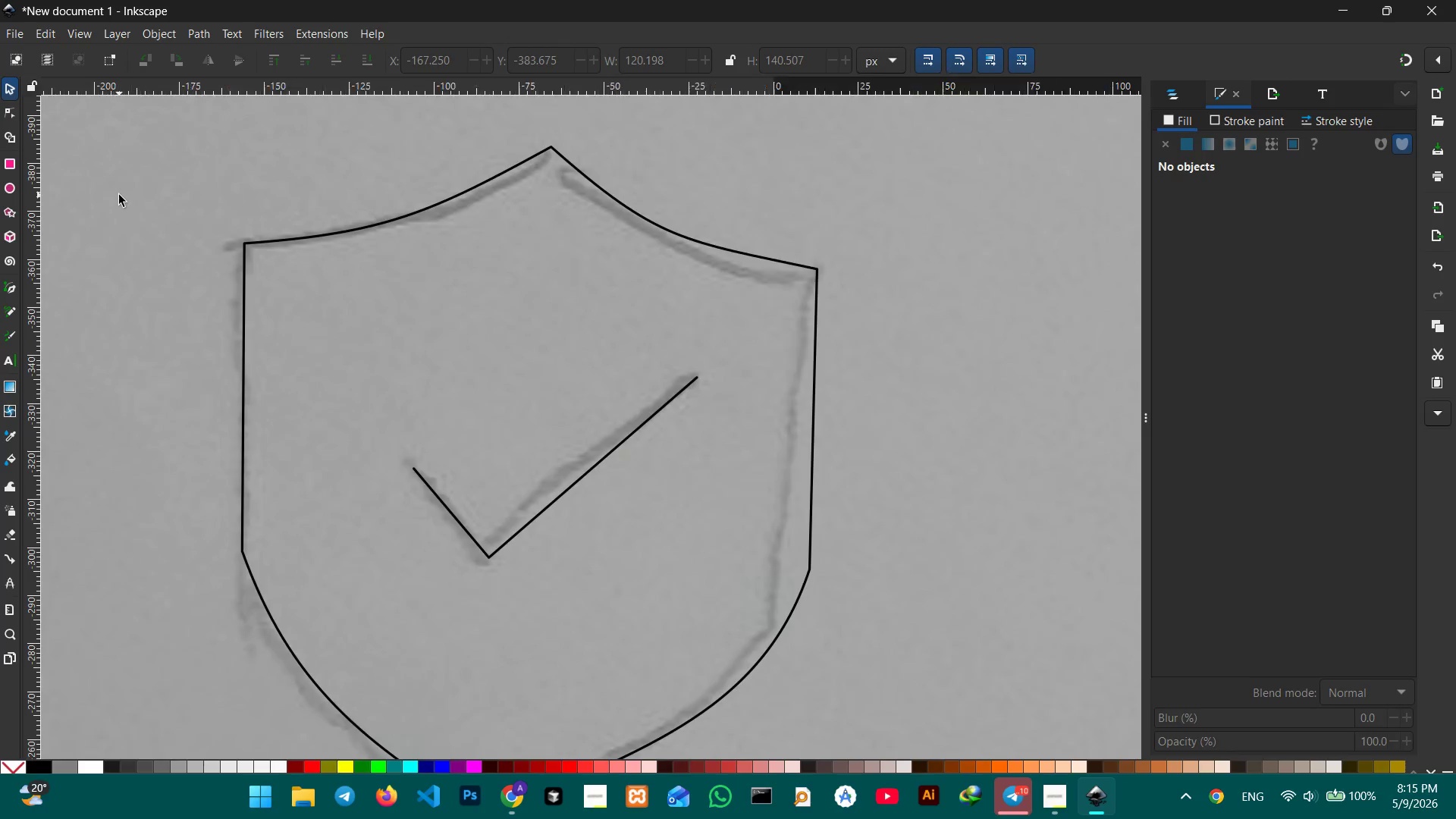 
hold_key(key=ControlLeft, duration=0.31)
scroll: coordinate [119, 195], scroll_direction: down, amount: 3.0
 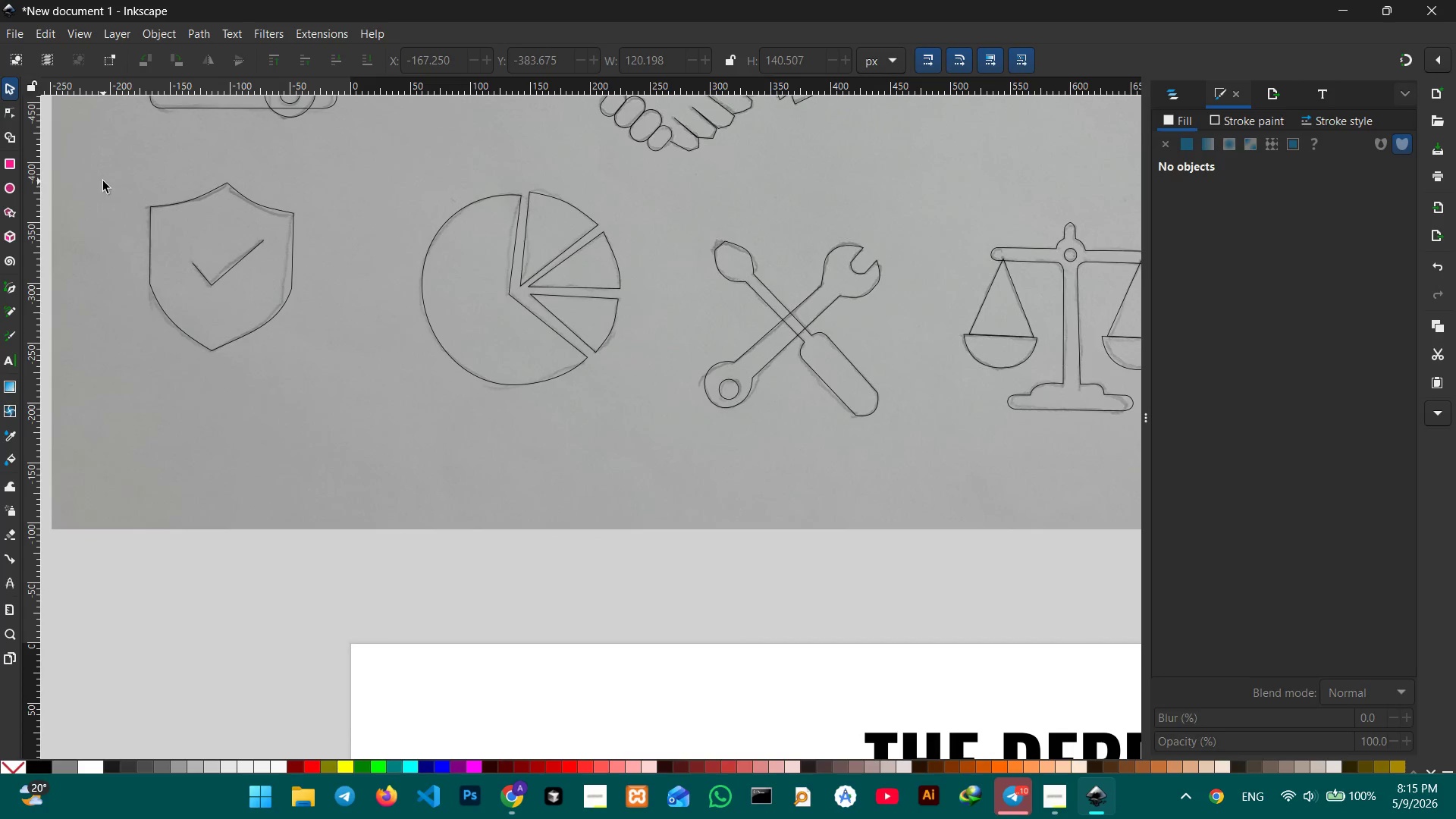 
left_click_drag(start_coordinate=[103, 181], to_coordinate=[333, 388])
 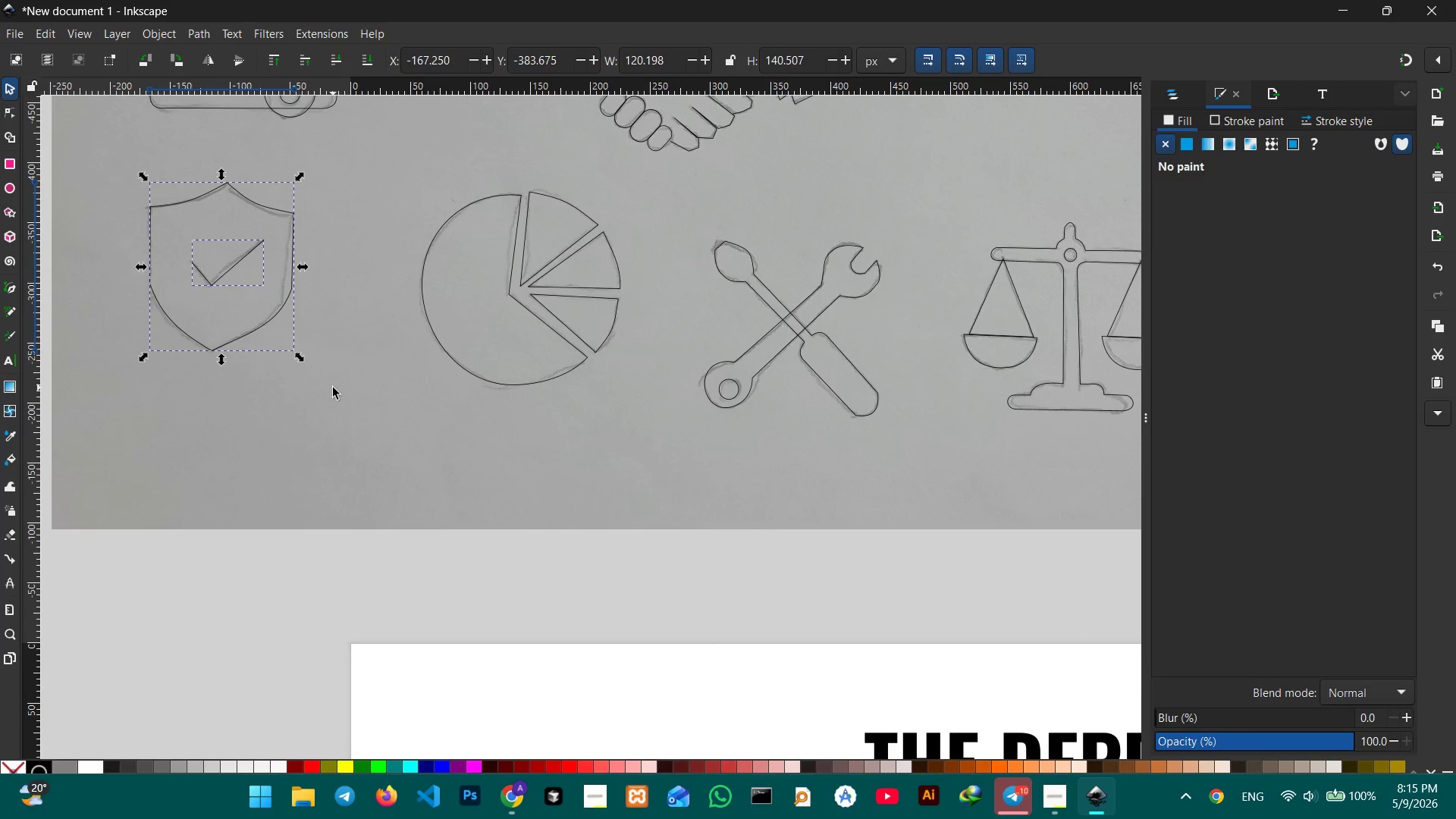 
key(Control+G)
 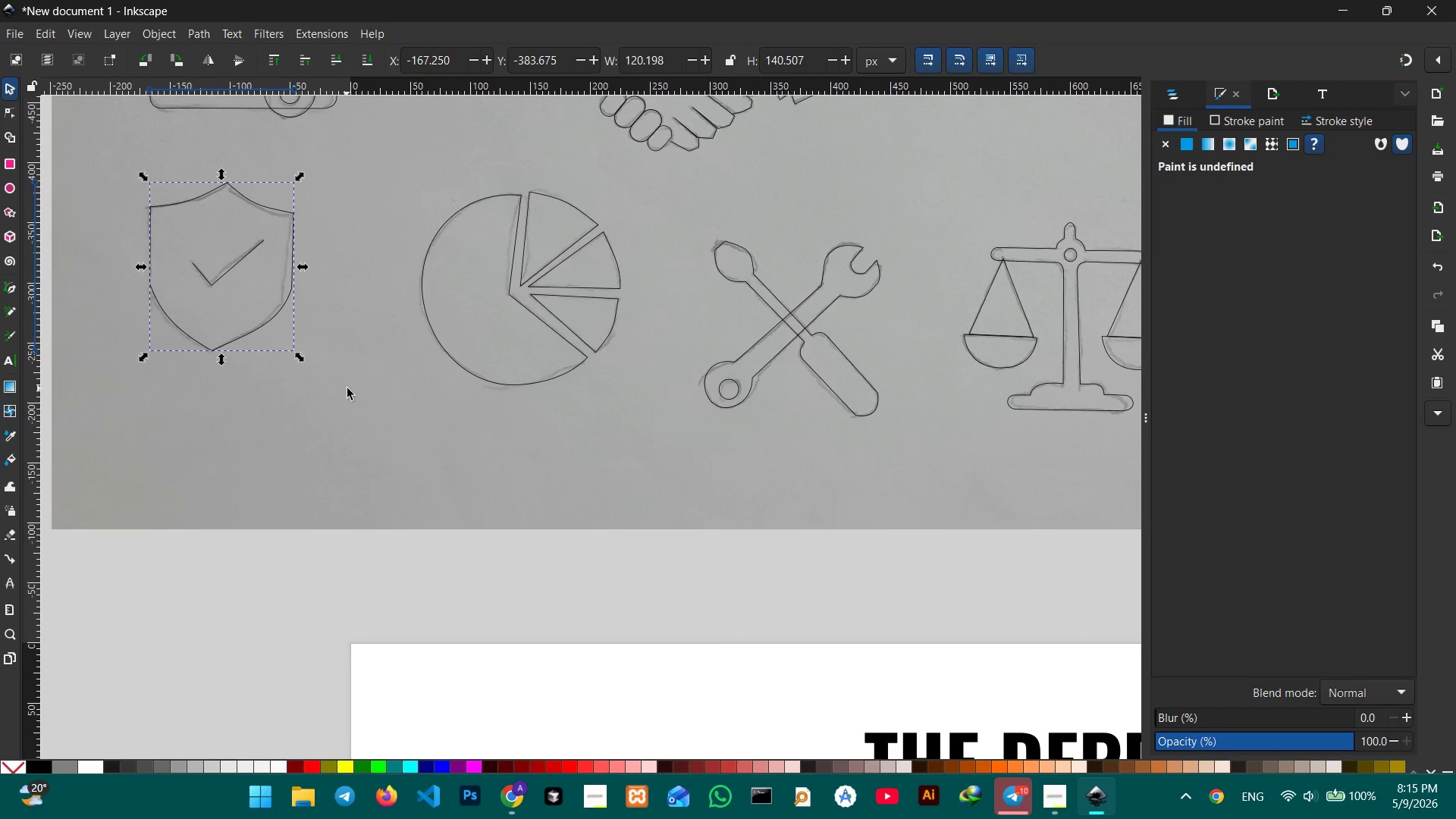 
key(Control+ControlLeft)
 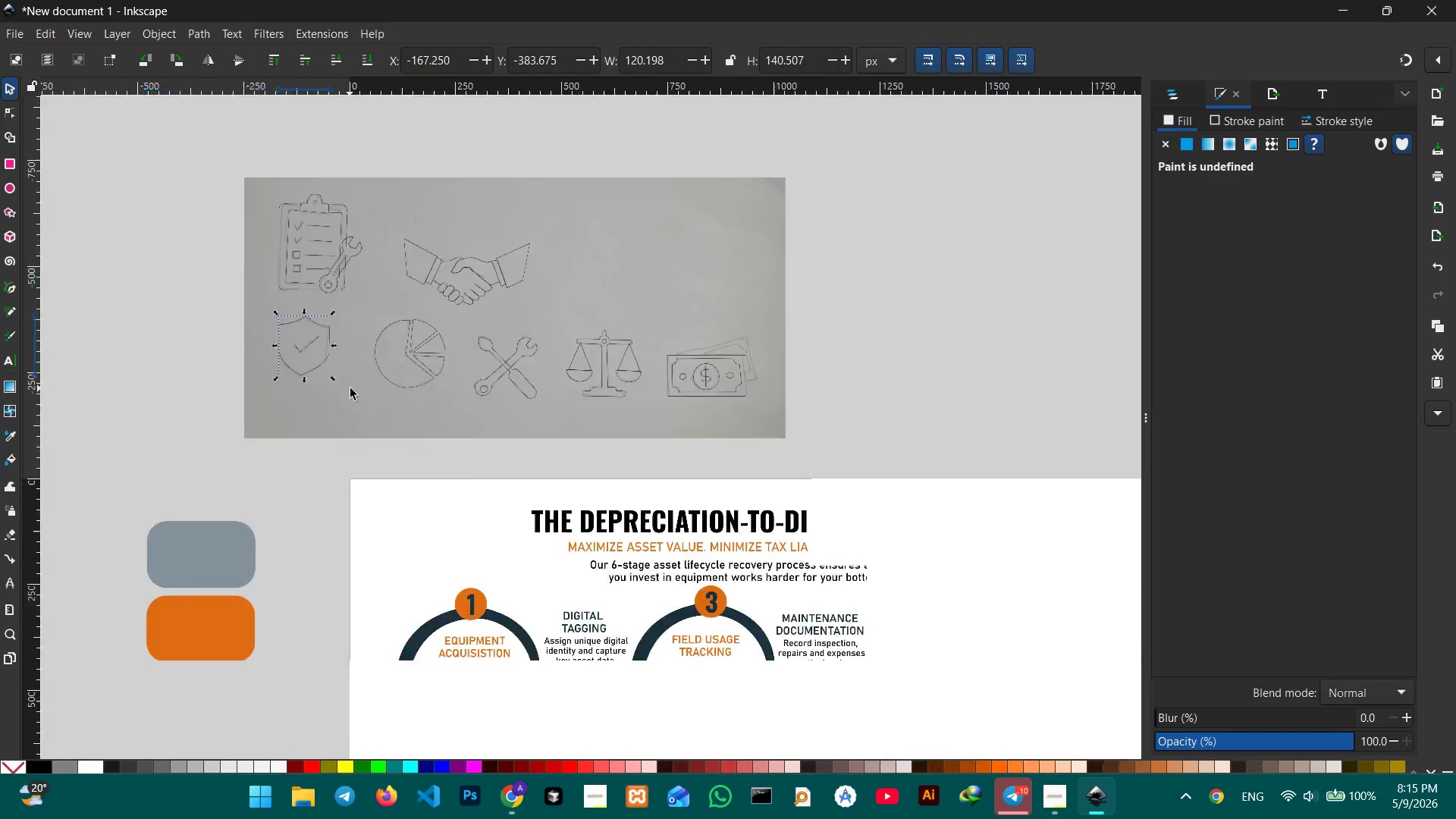 
scroll: coordinate [351, 387], scroll_direction: down, amount: 4.0
 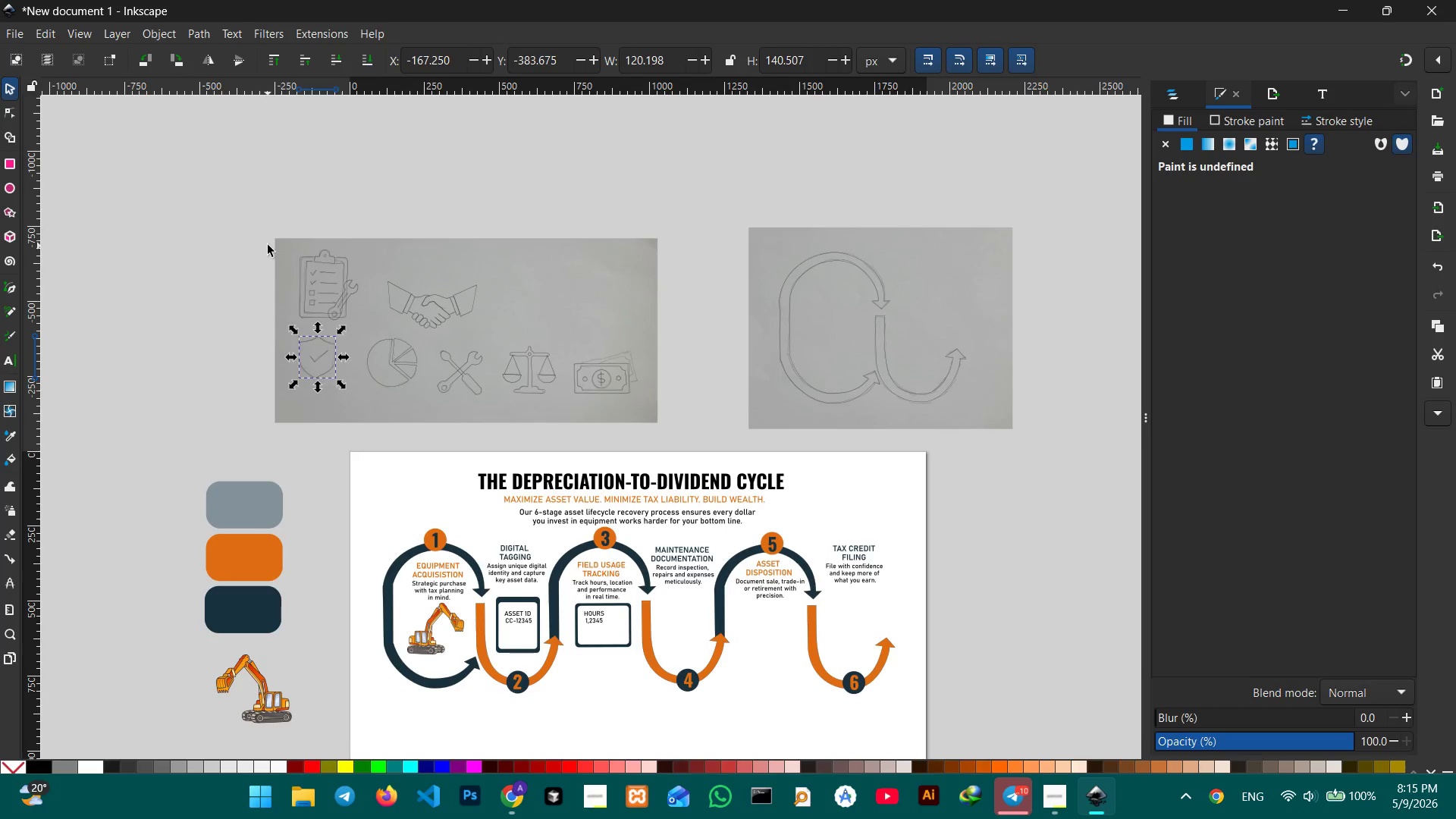 
left_click_drag(start_coordinate=[268, 245], to_coordinate=[682, 428])
 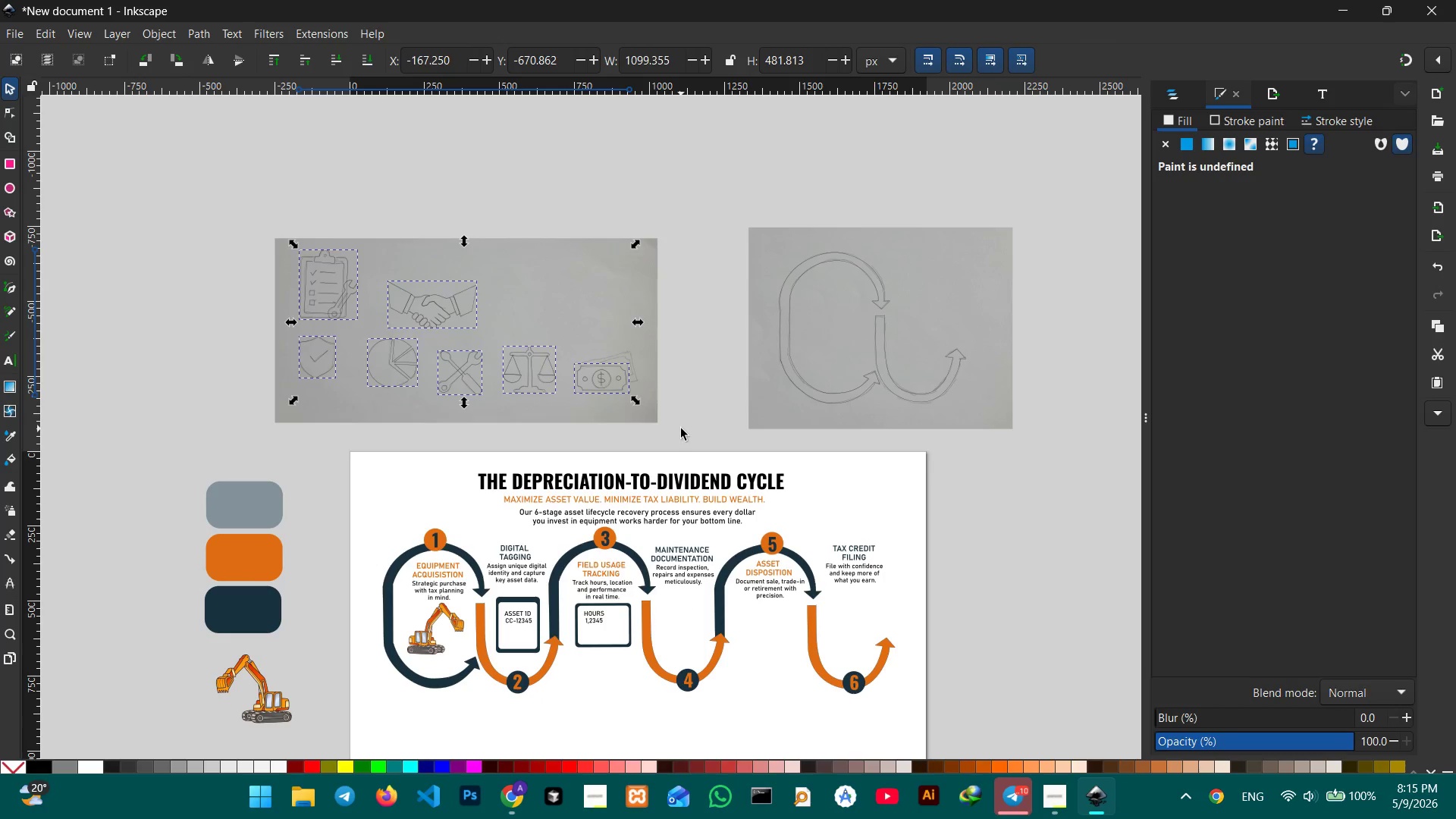 
key(Control+C)
 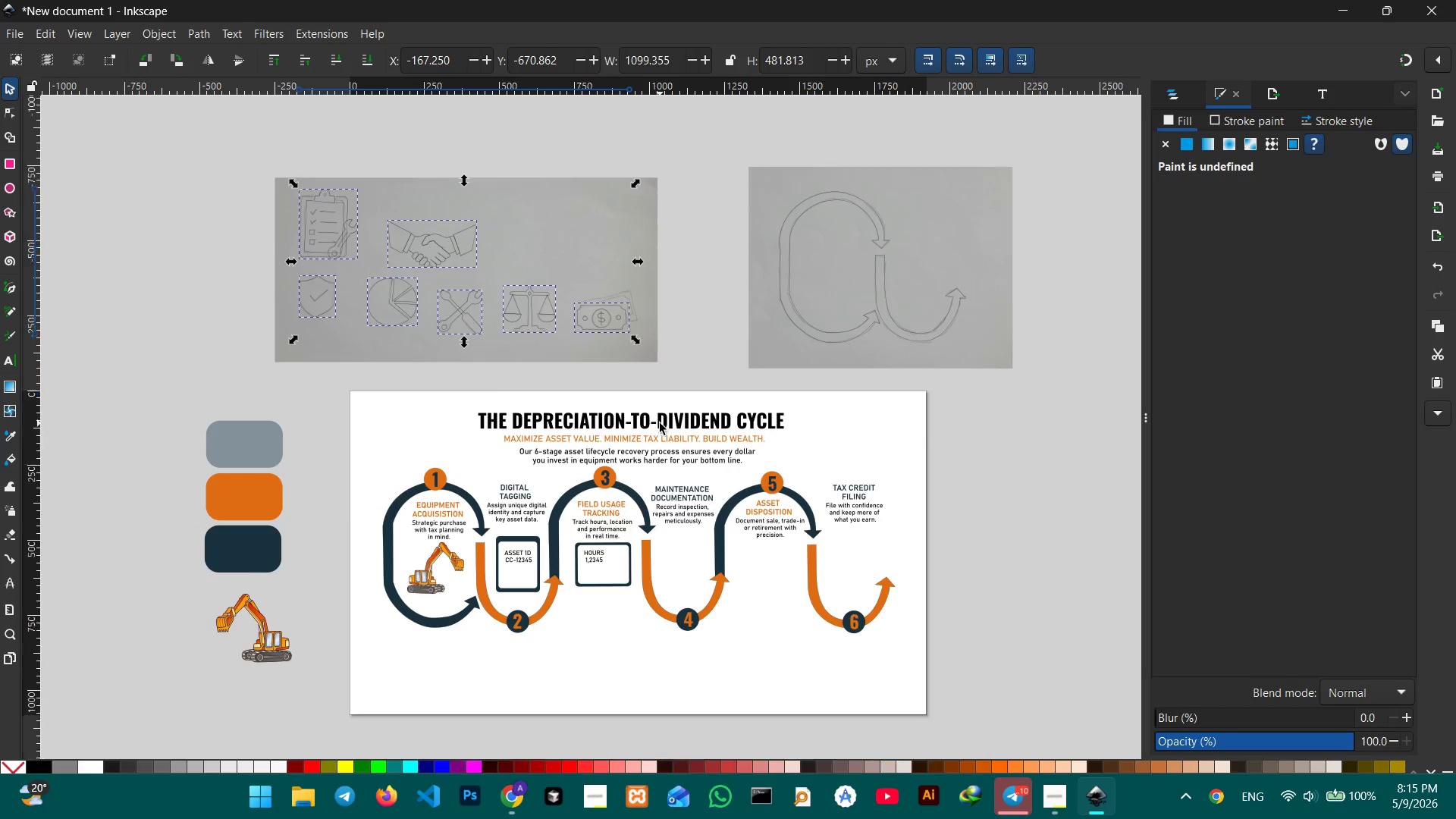 
scroll: coordinate [656, 416], scroll_direction: down, amount: 6.0
 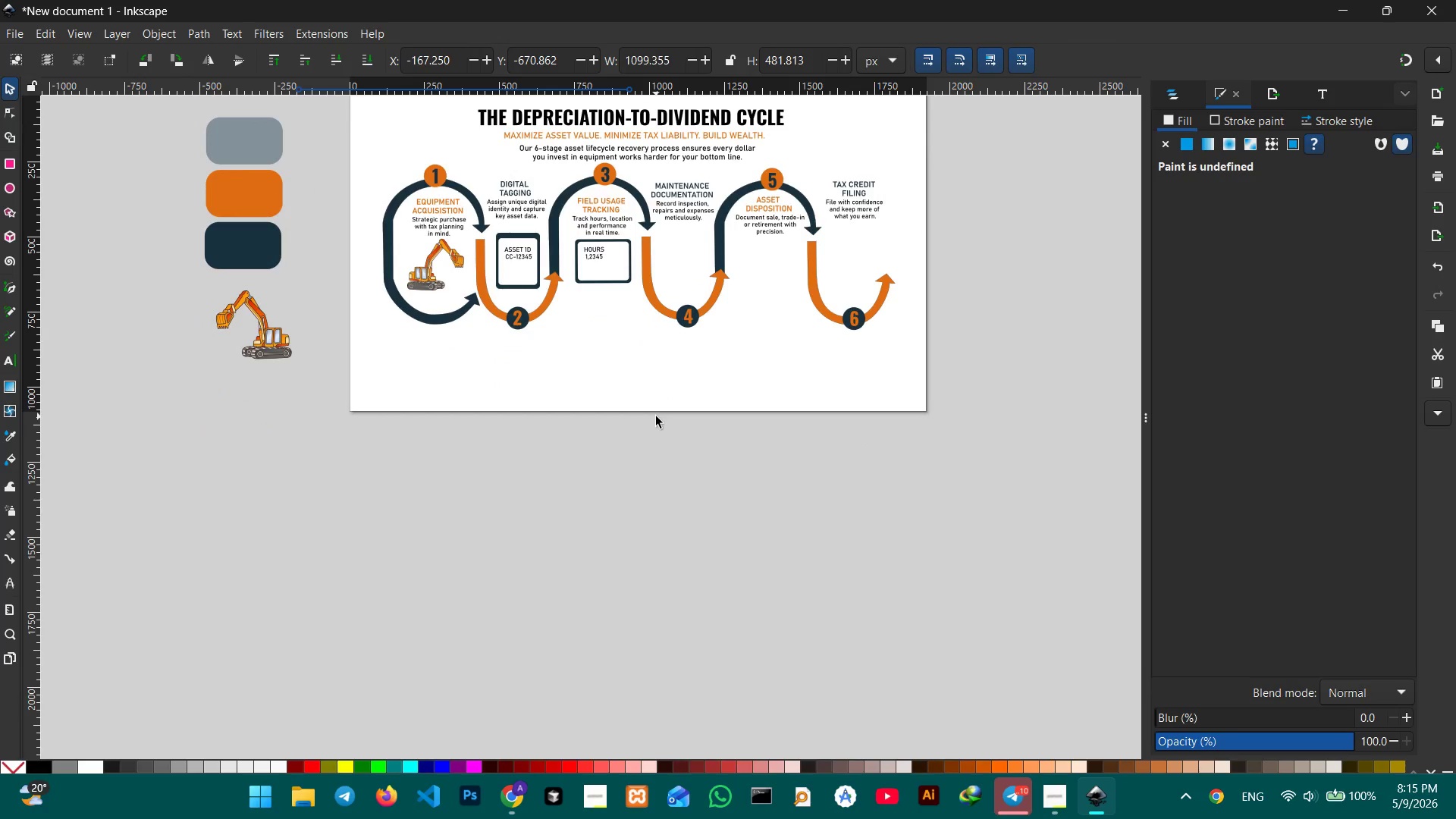 
key(Control+V)
 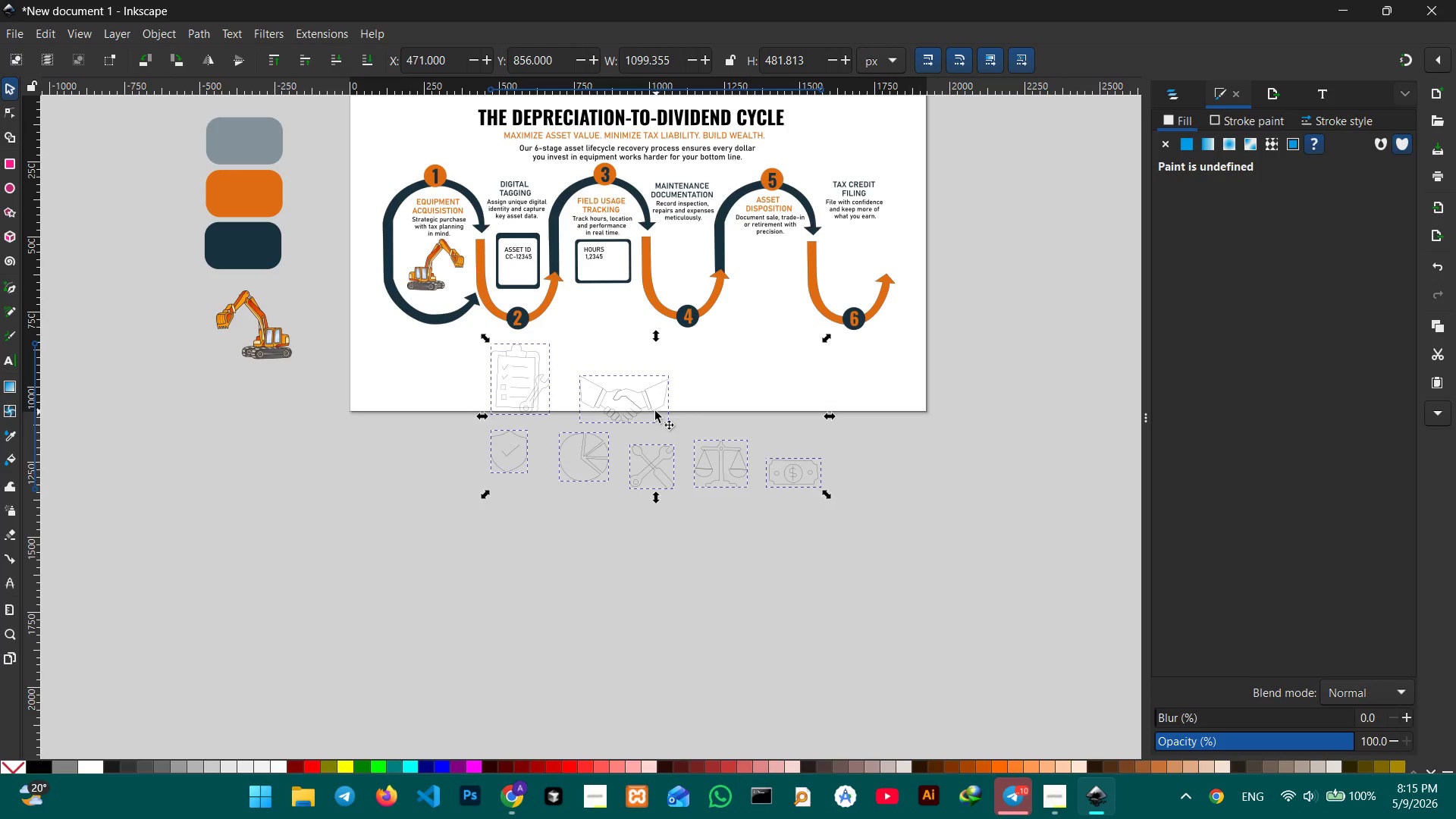 
left_click_drag(start_coordinate=[650, 410], to_coordinate=[651, 473])
 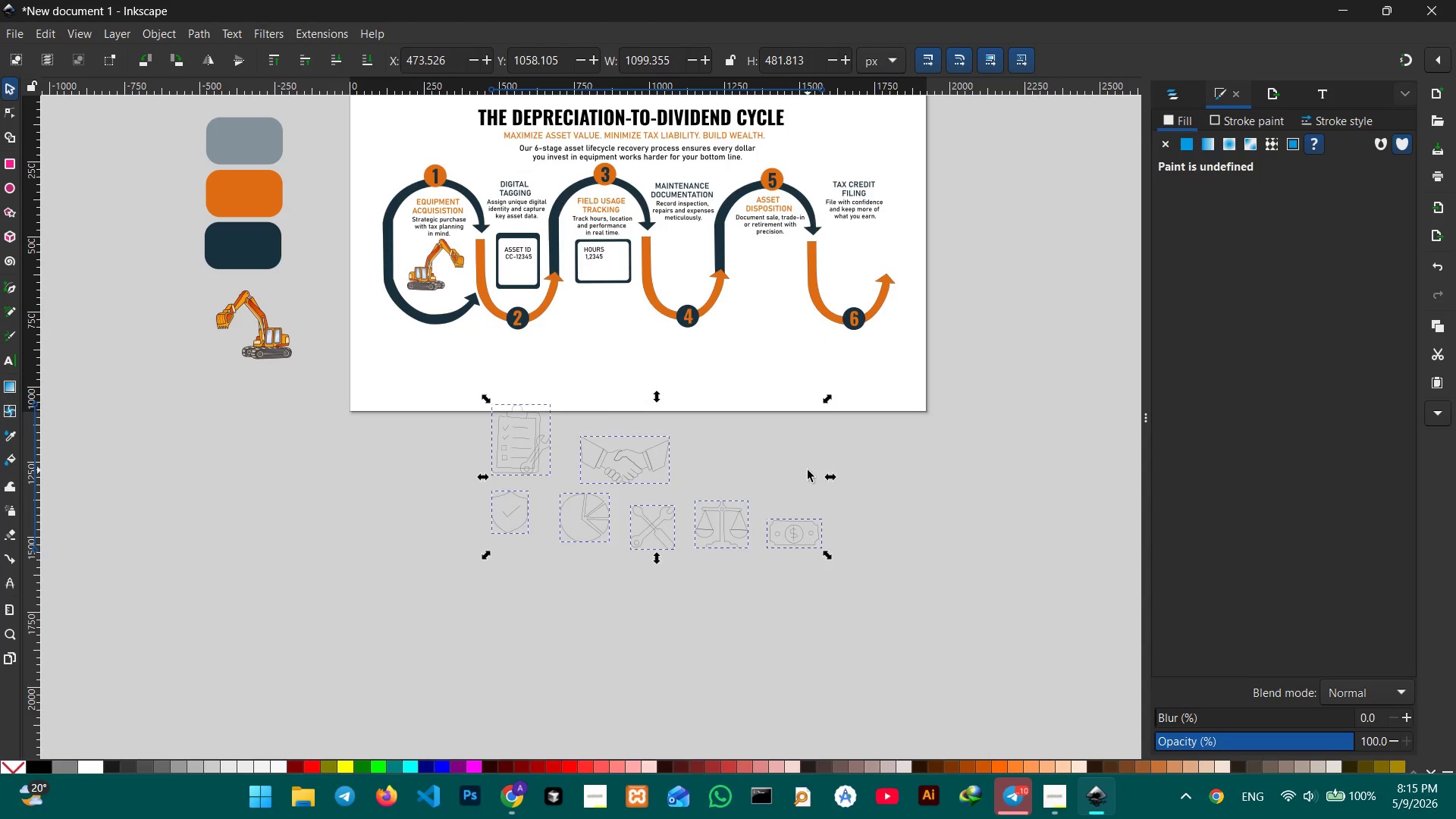 
left_click([808, 470])
 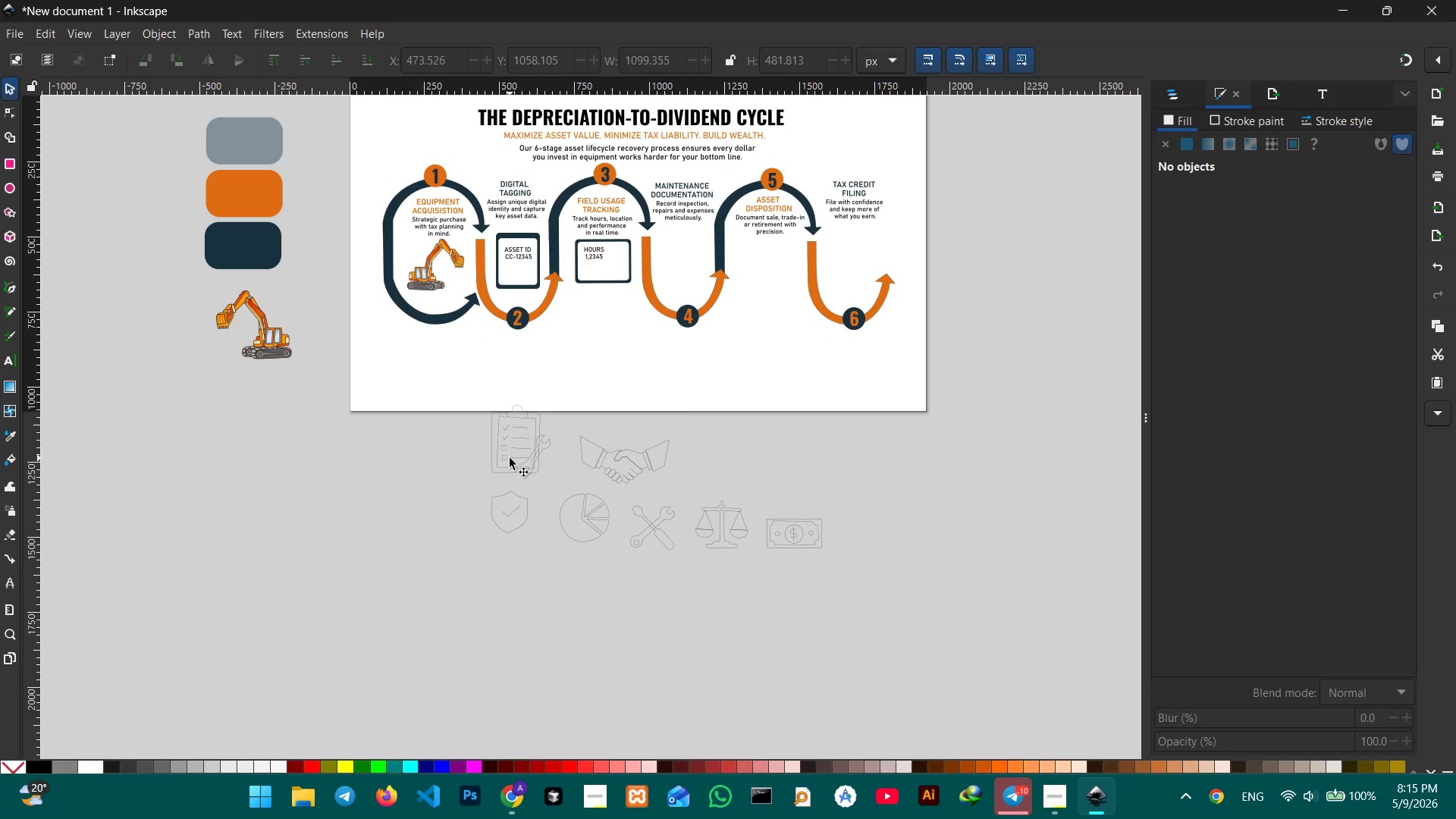 
left_click([510, 458])
 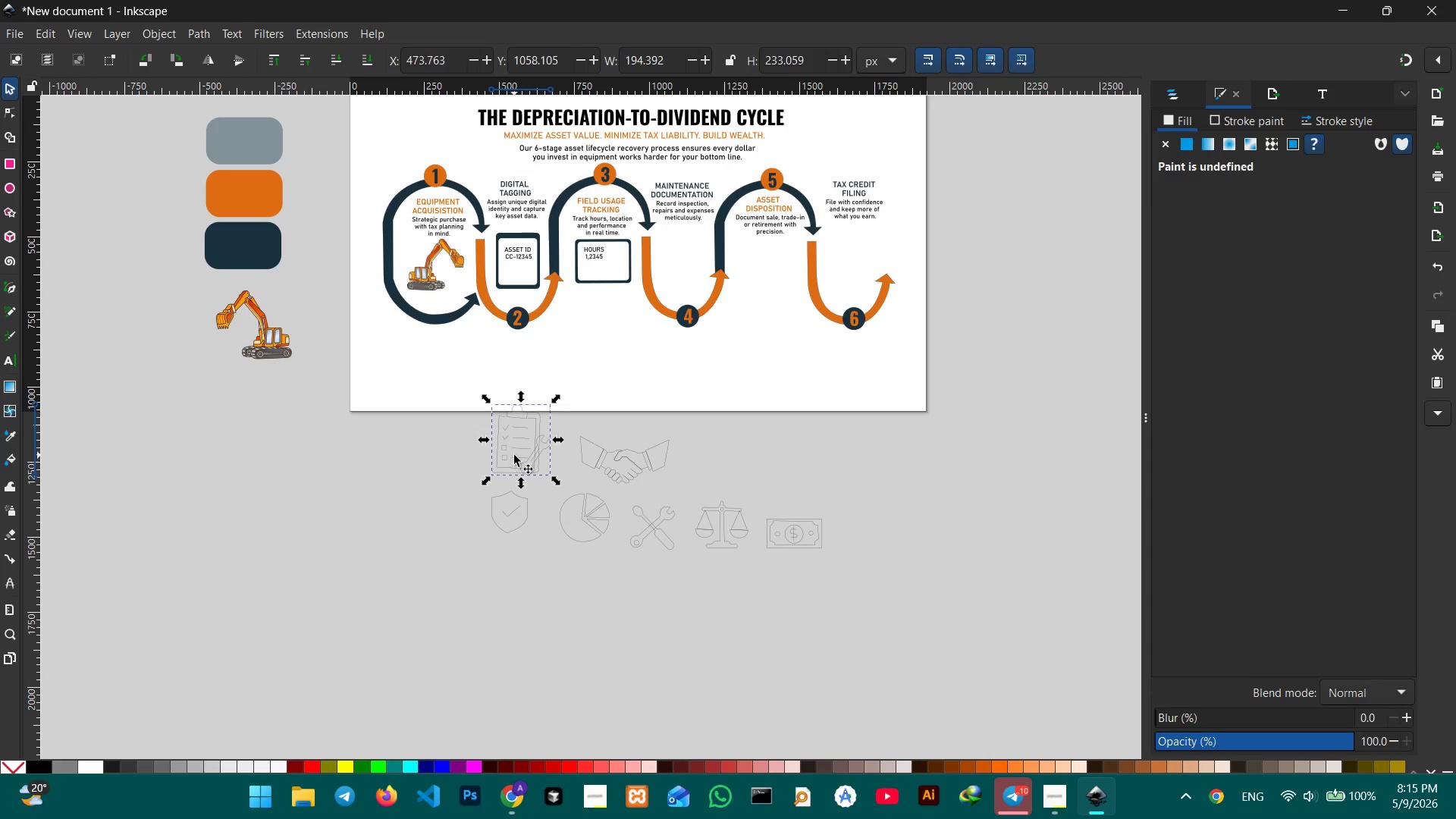 
left_click_drag(start_coordinate=[514, 455], to_coordinate=[684, 276])
 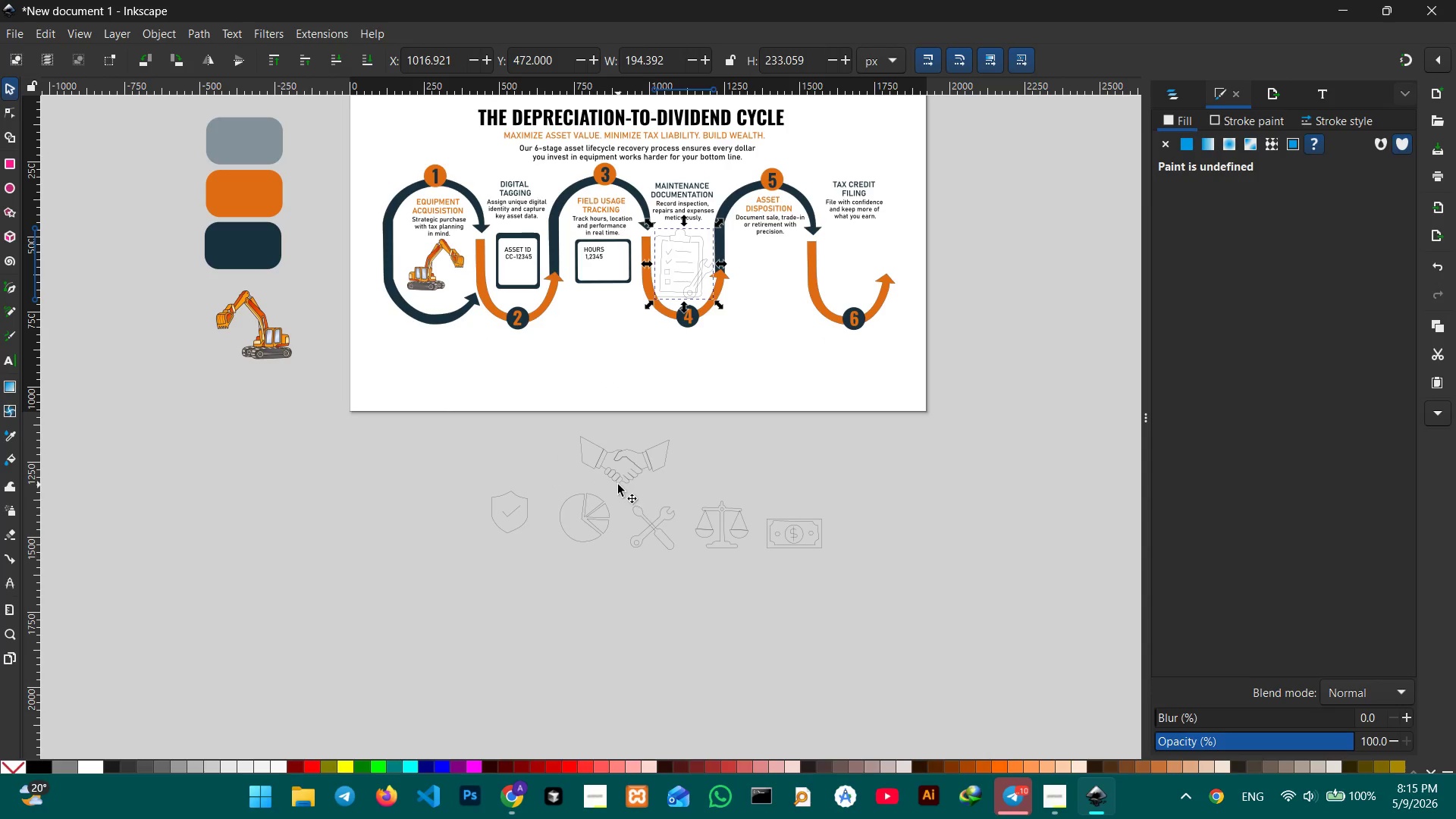 
left_click_drag(start_coordinate=[620, 462], to_coordinate=[770, 276])
 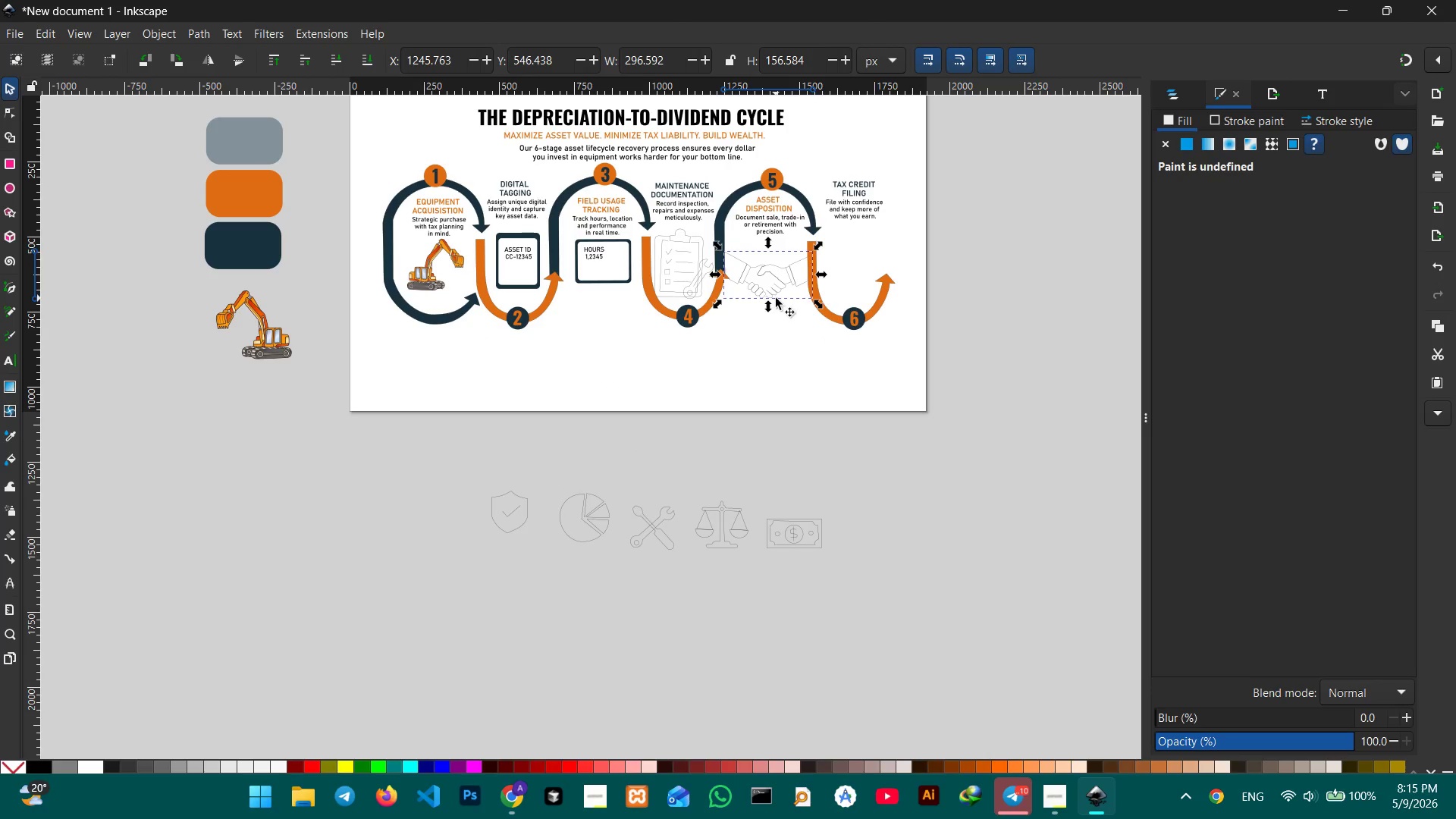 
hold_key(key=ControlLeft, duration=0.31)
scroll: coordinate [614, 301], scroll_direction: up, amount: 5.0
 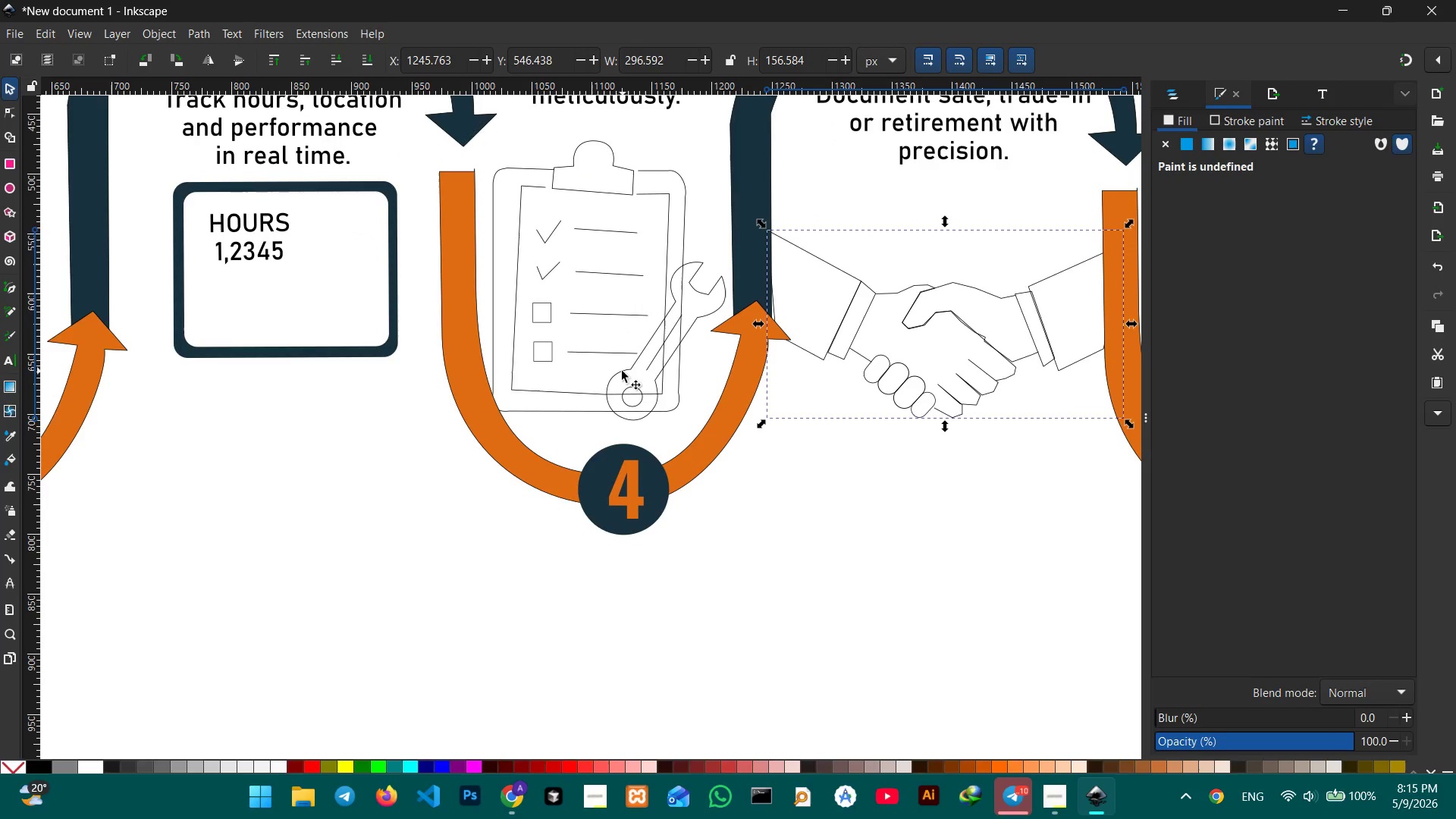 
left_click([622, 371])
 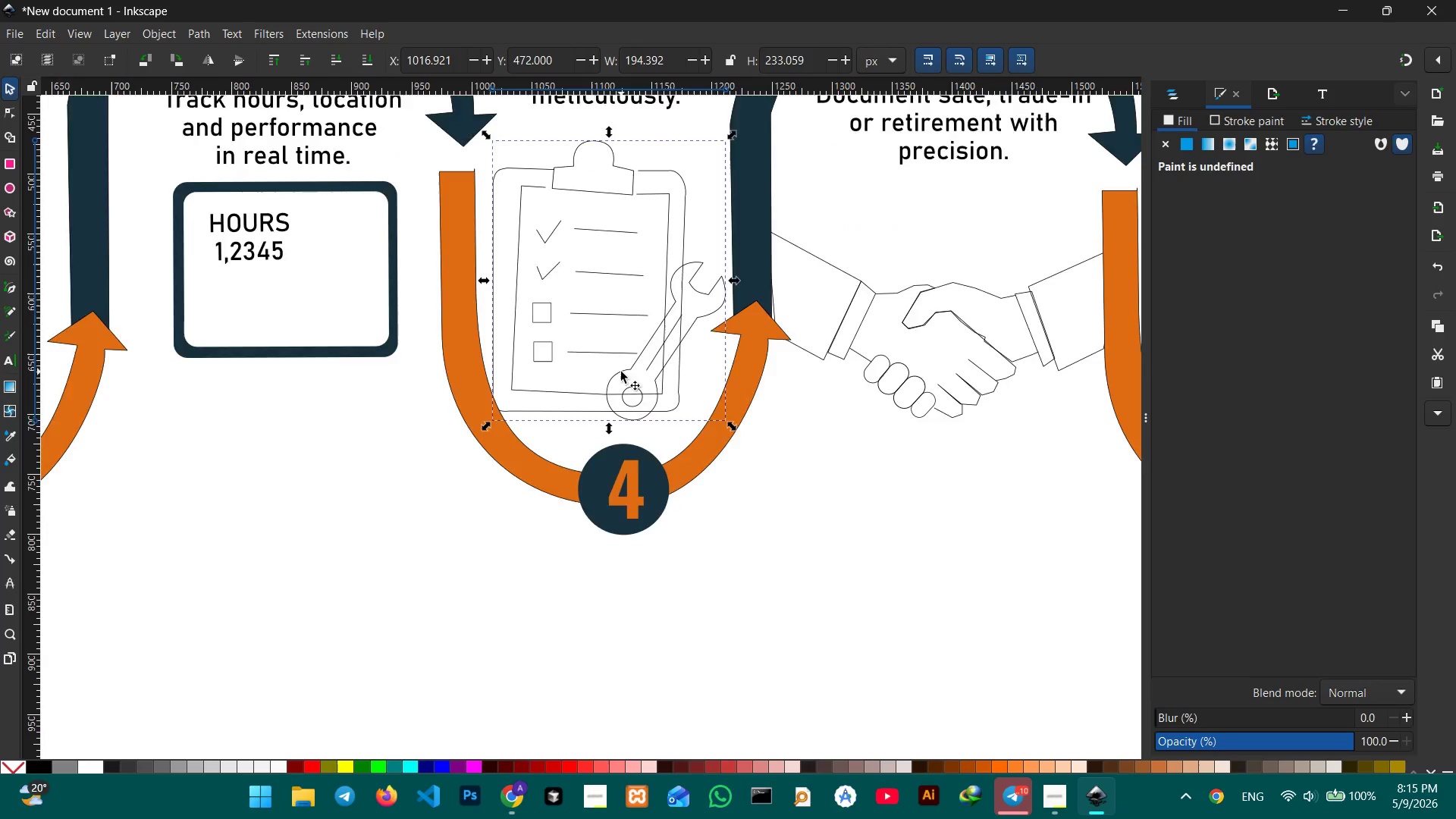 
hold_key(key=ControlLeft, duration=0.86)
scroll: coordinate [621, 372], scroll_direction: up, amount: 2.0
 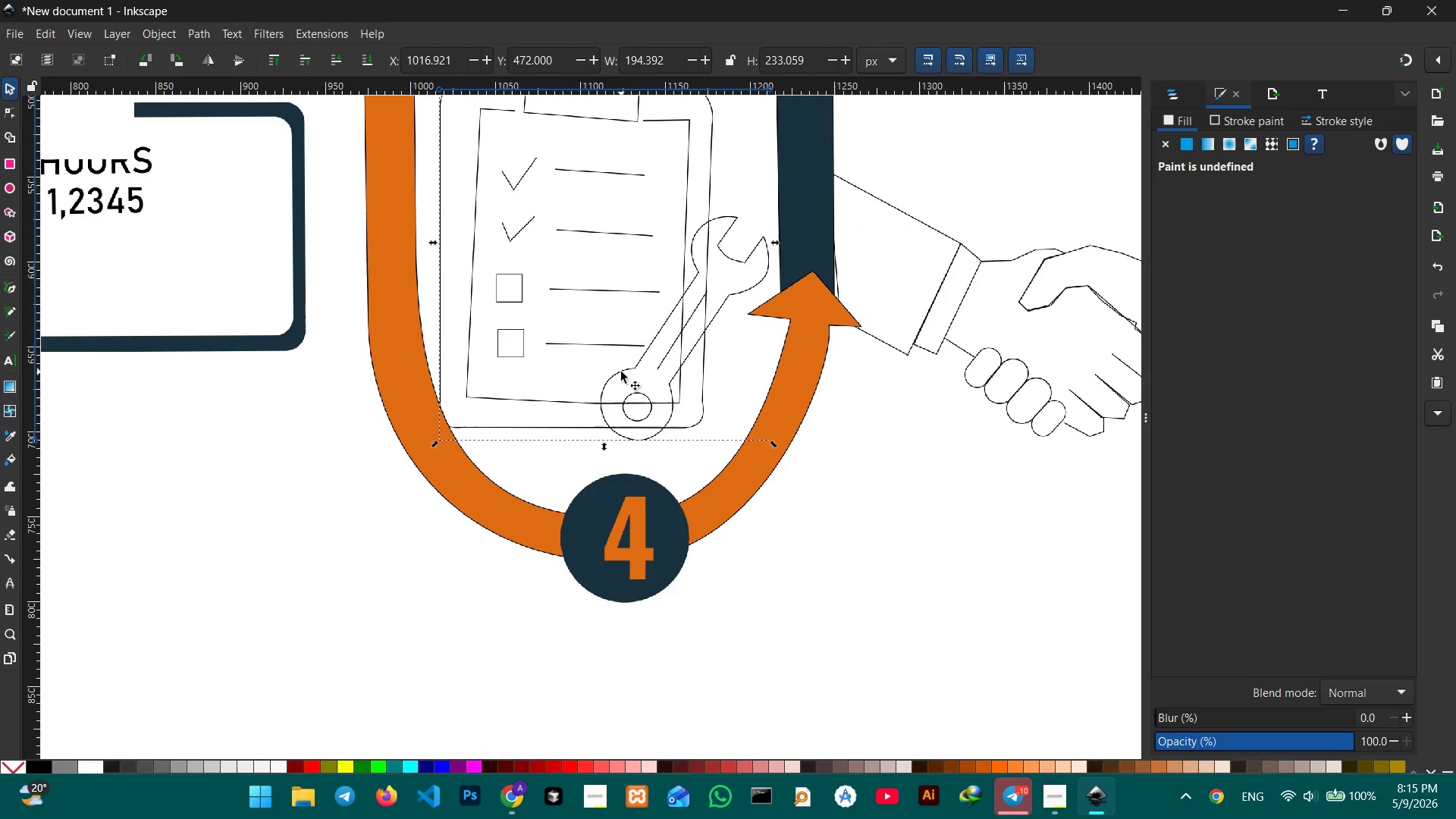 
scroll: coordinate [621, 372], scroll_direction: none, amount: 0.0
 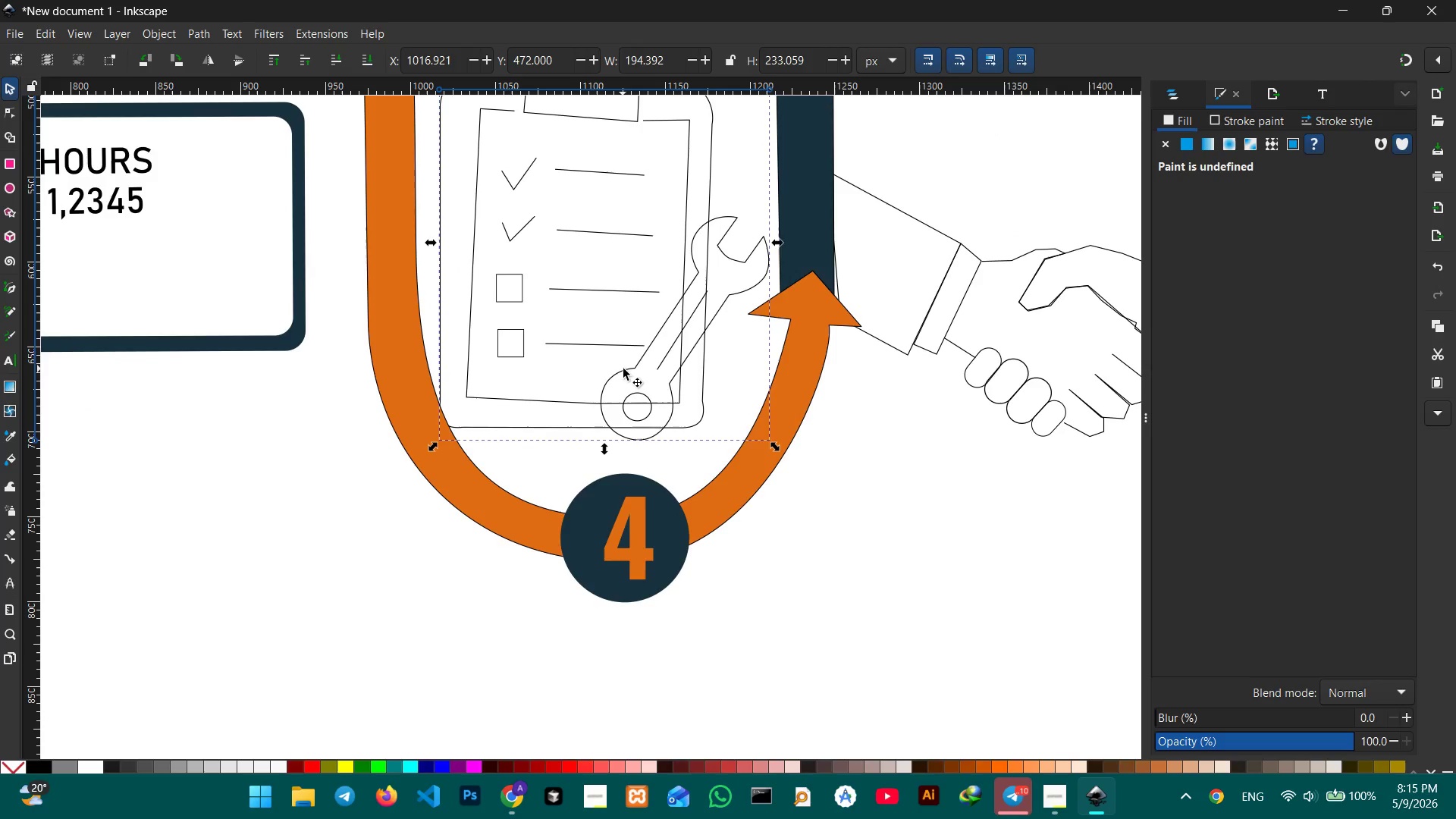 
hold_key(key=Space, duration=0.78)
 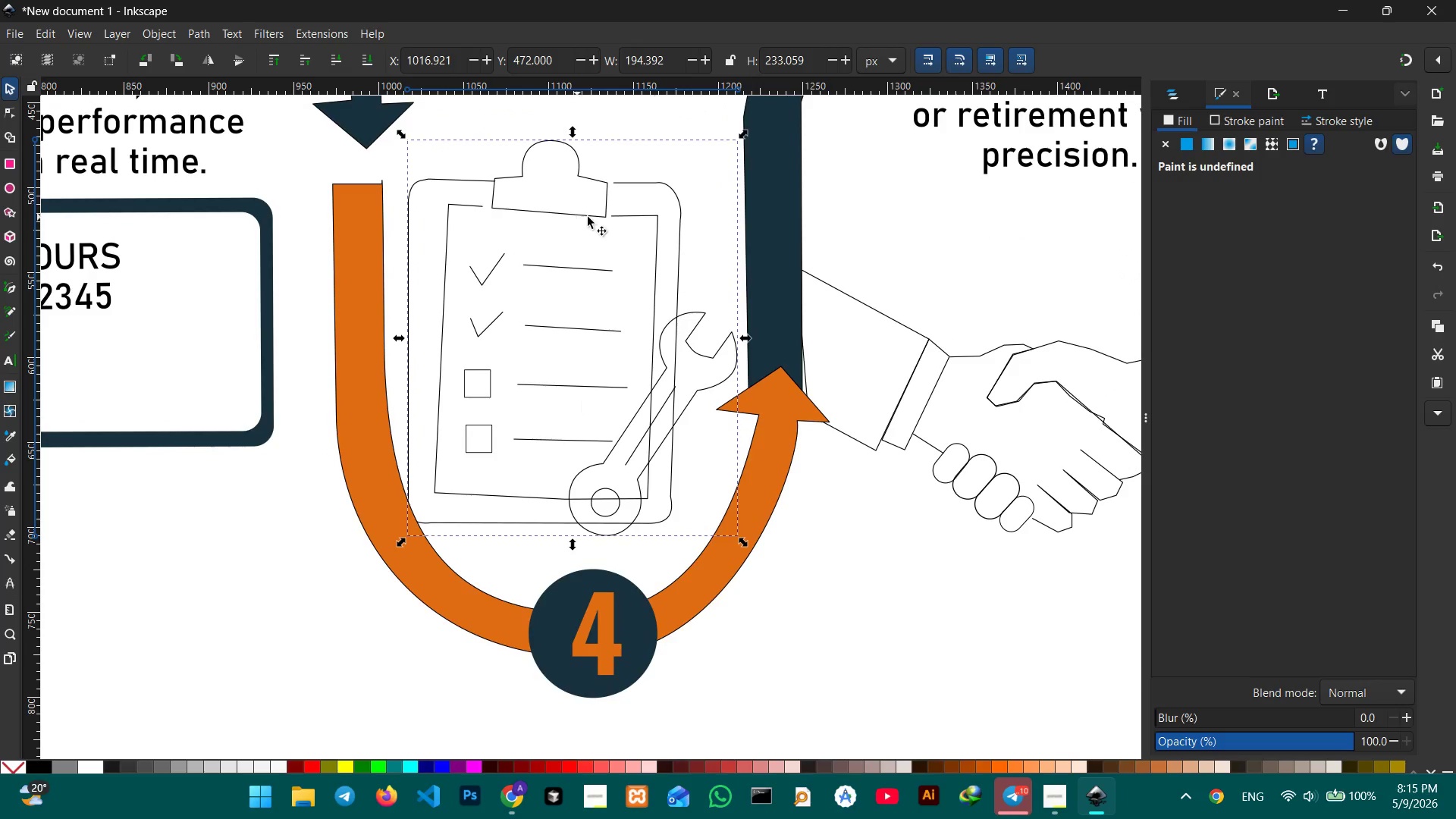 
left_click_drag(start_coordinate=[626, 368], to_coordinate=[594, 463])
 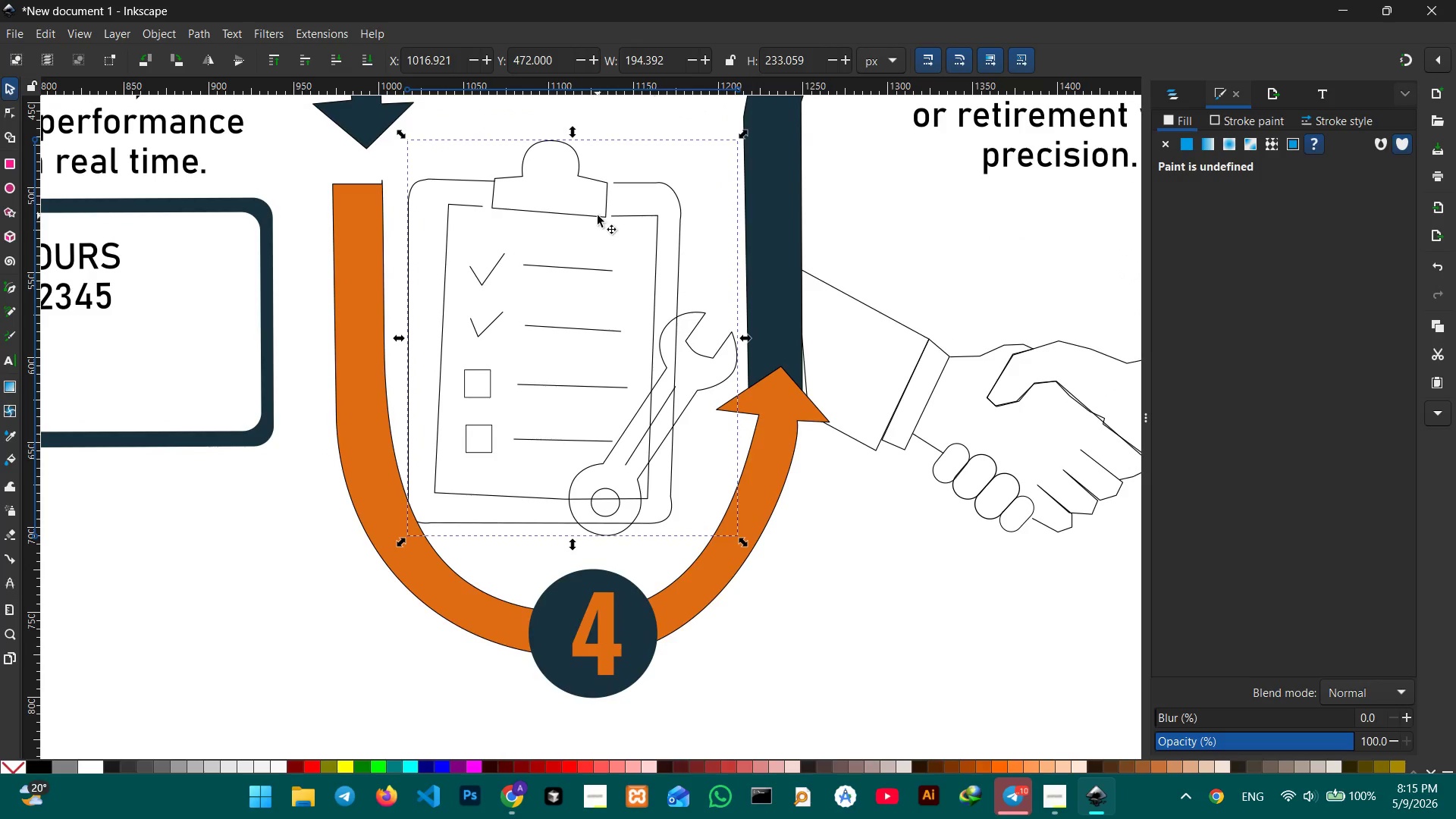 
left_click([598, 215])
 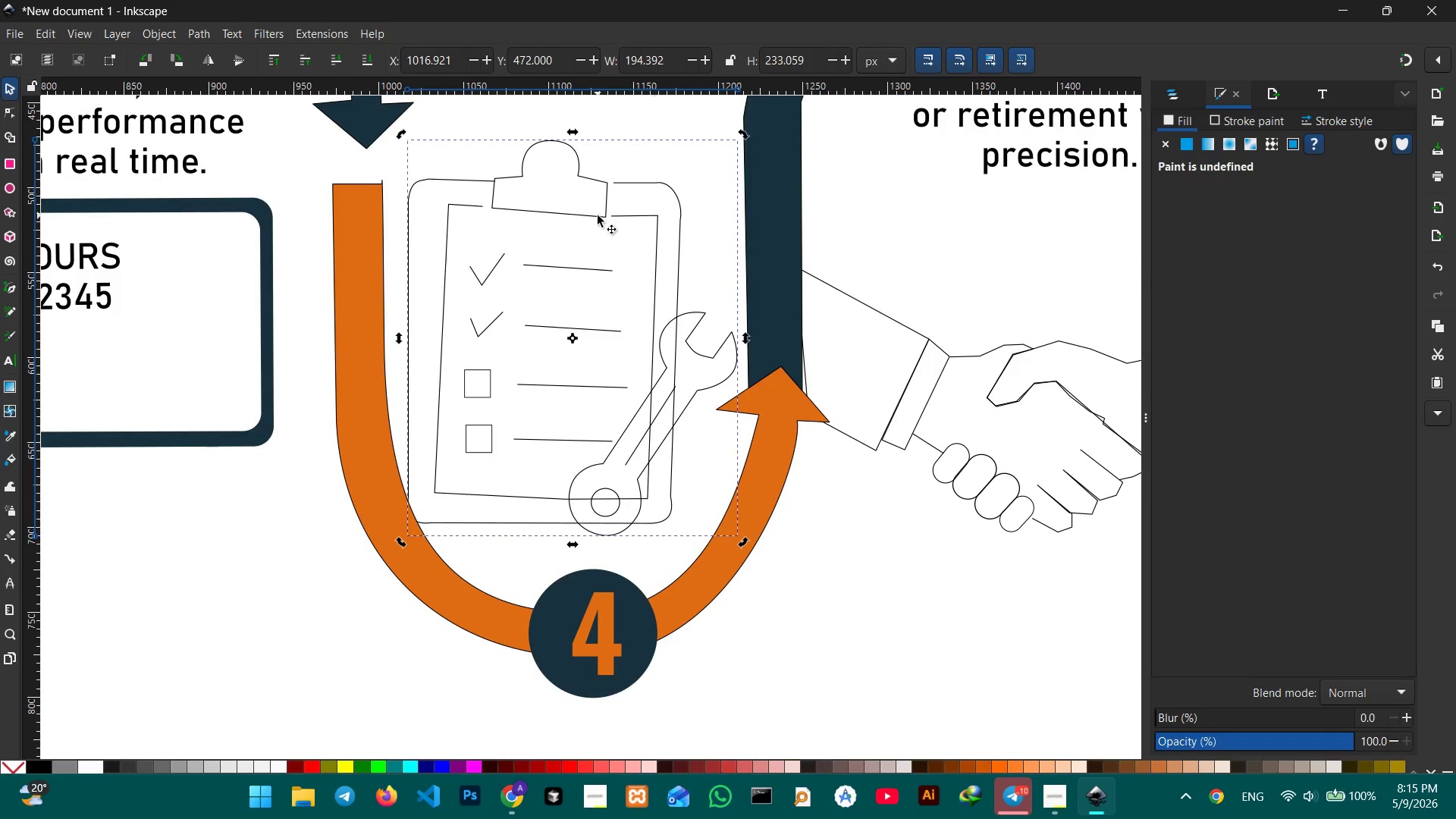 
left_click_drag(start_coordinate=[598, 215], to_coordinate=[631, 204])
 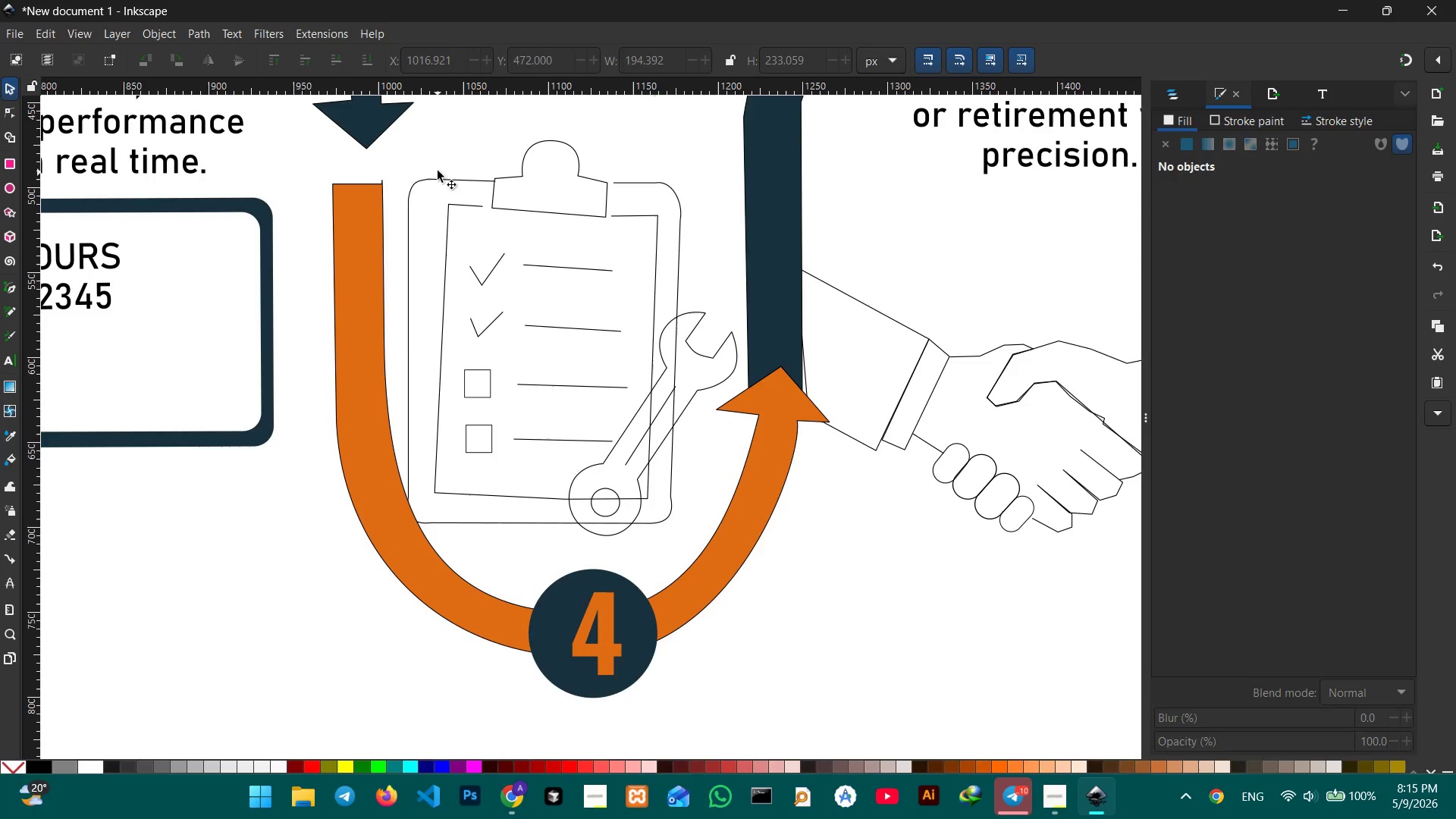 
double_click([438, 159])
 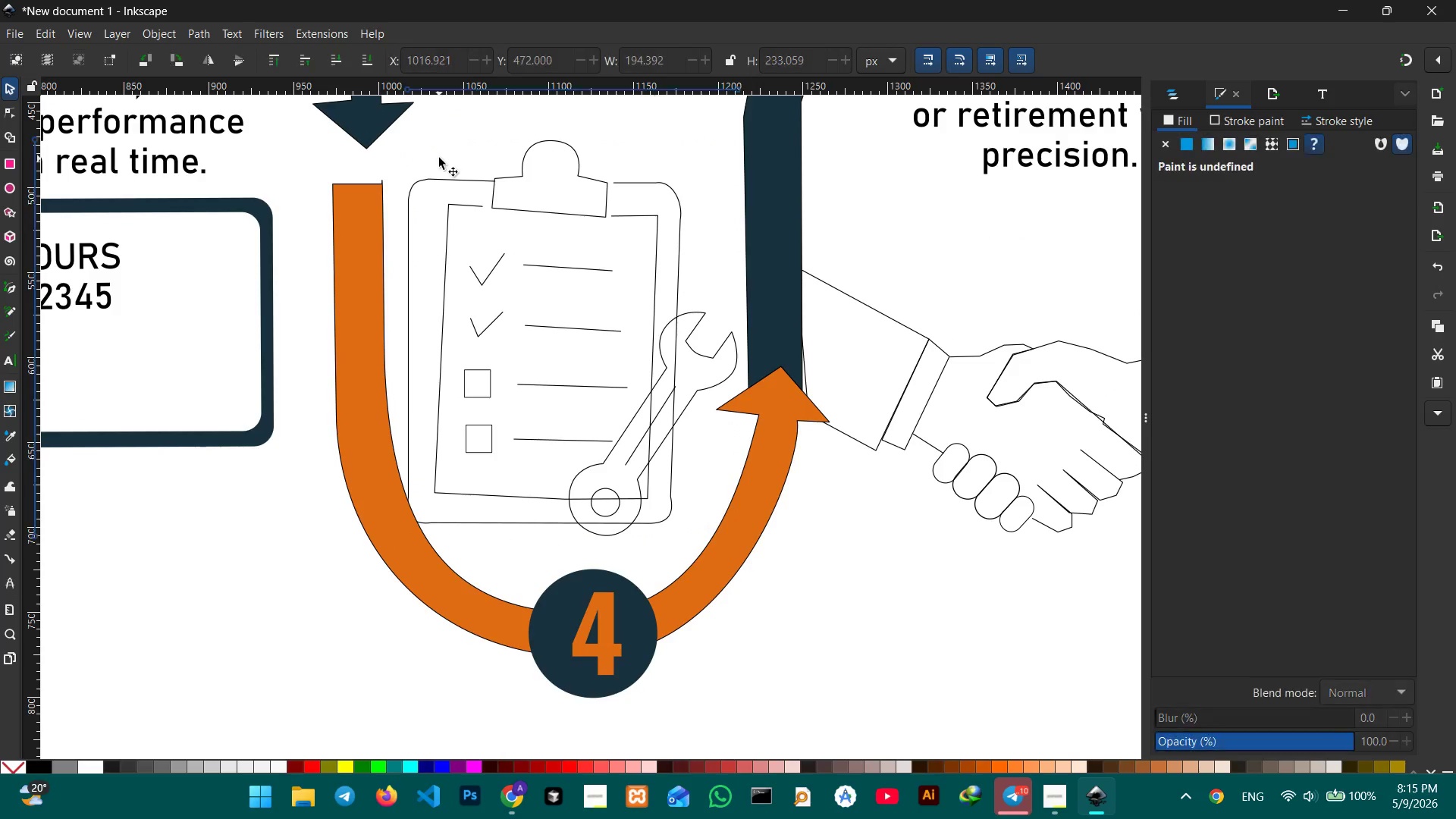 
triple_click([439, 158])
 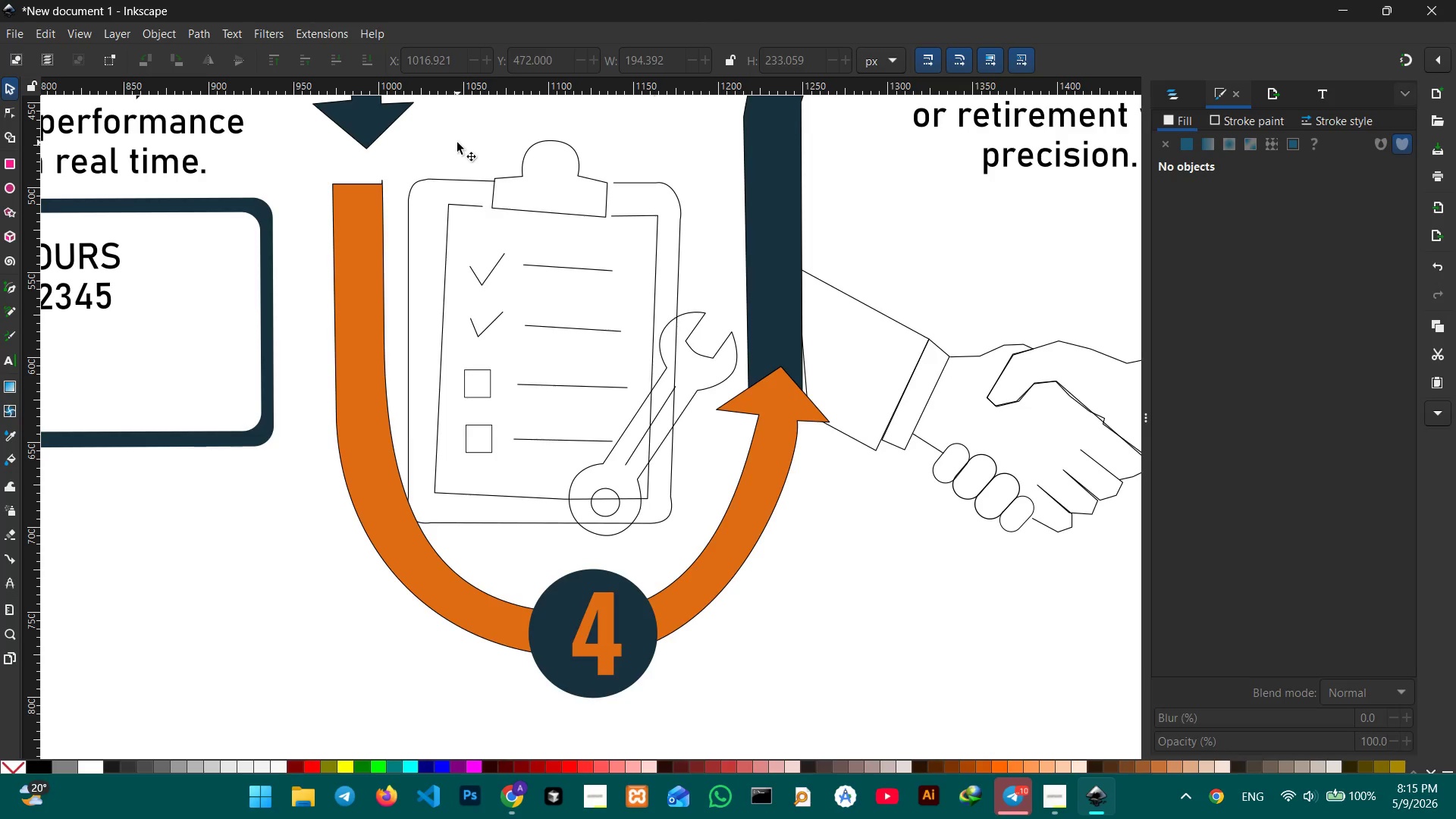 
double_click([457, 140])
 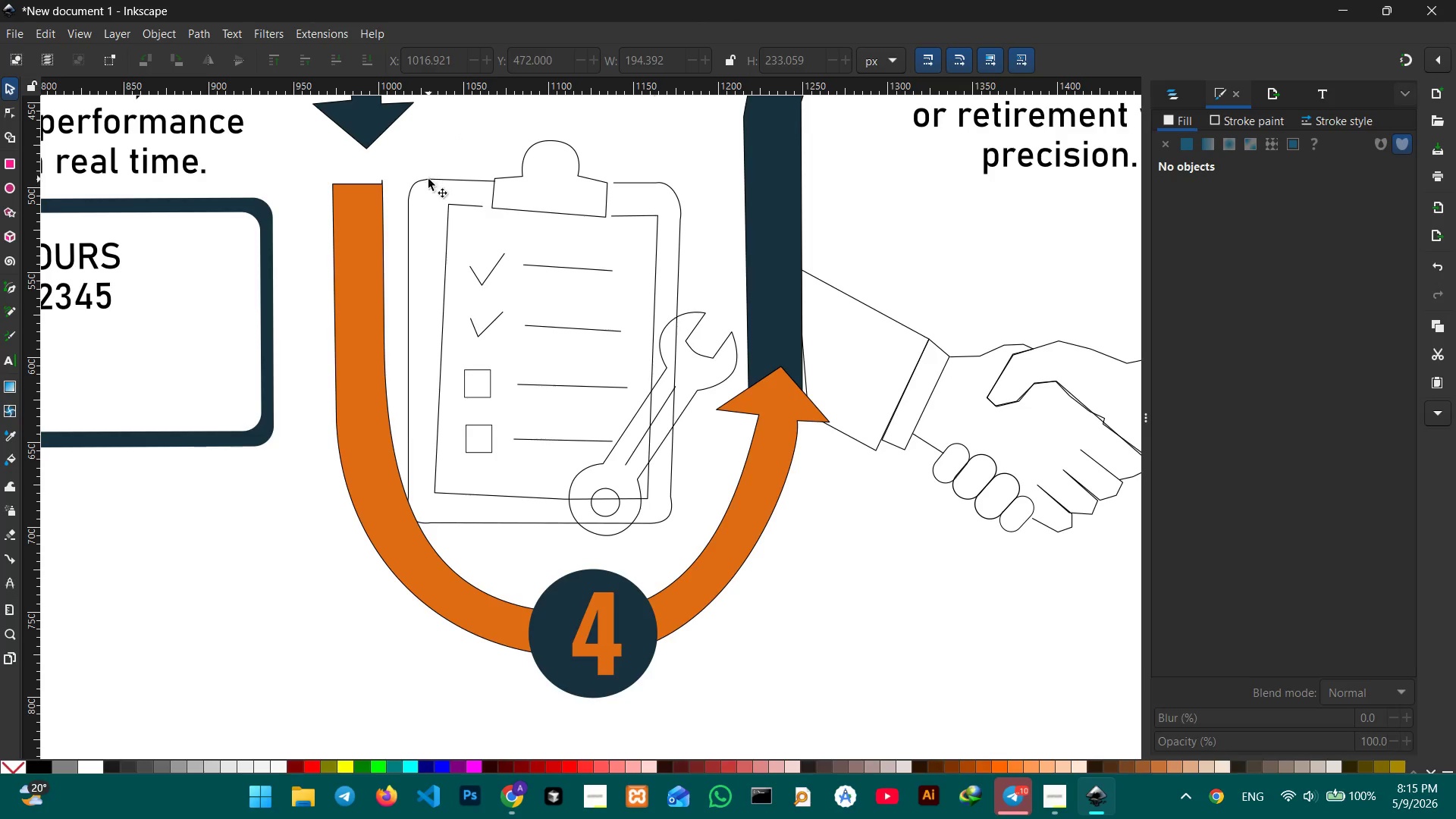 
left_click([428, 179])
 